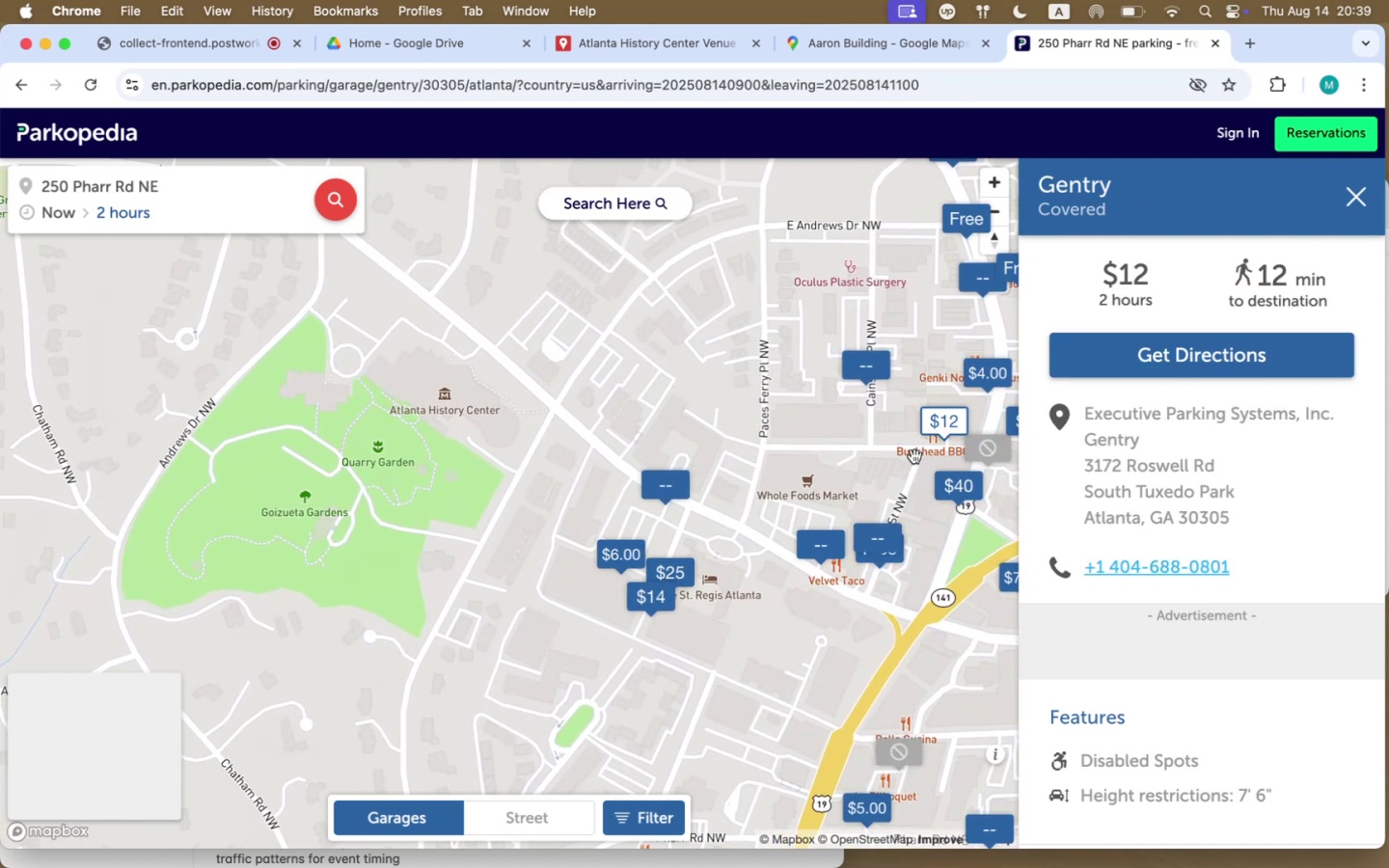 
scroll: coordinate [1124, 457], scroll_direction: down, amount: 69.0
 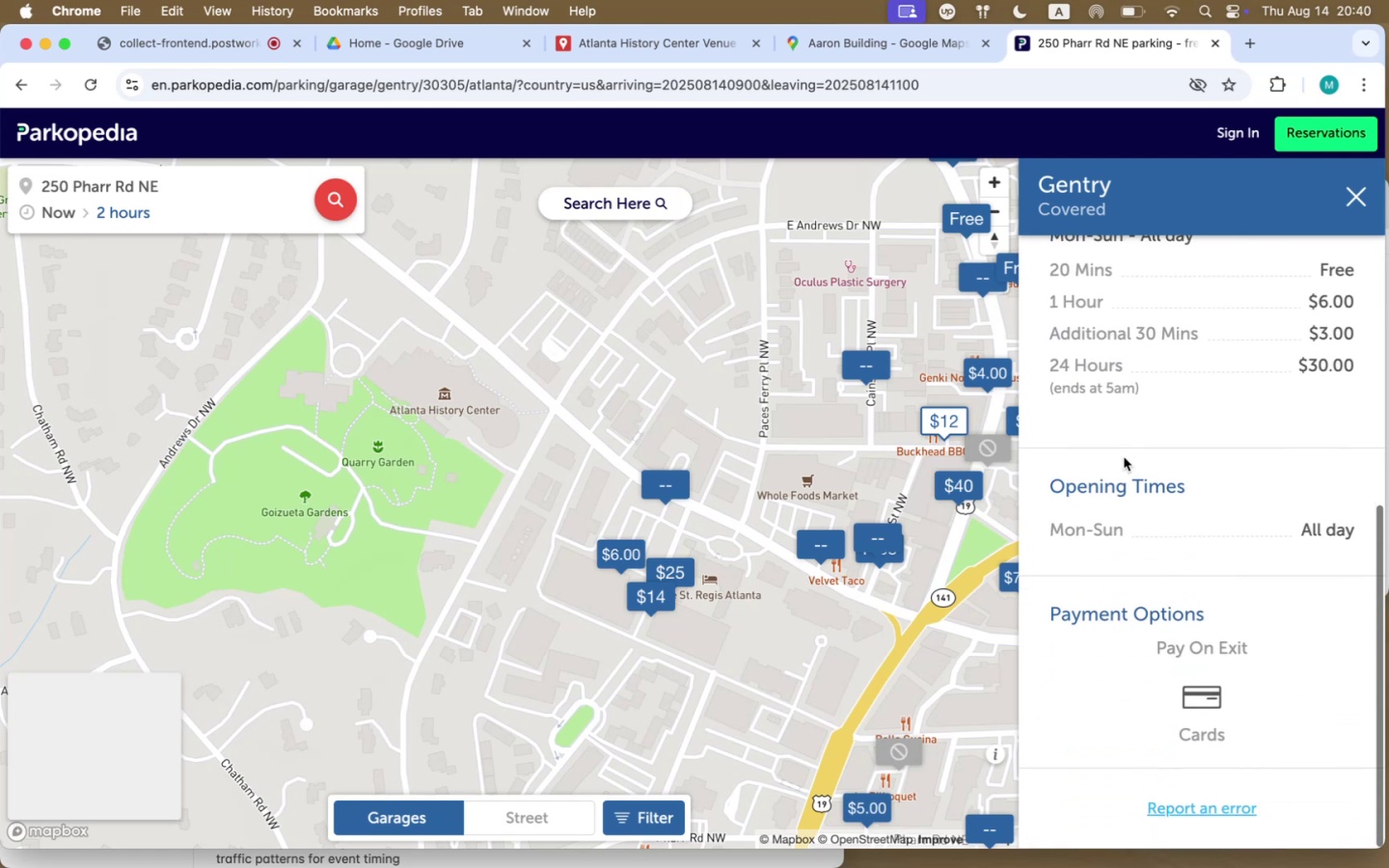 
scroll: coordinate [1124, 458], scroll_direction: up, amount: 15.0
 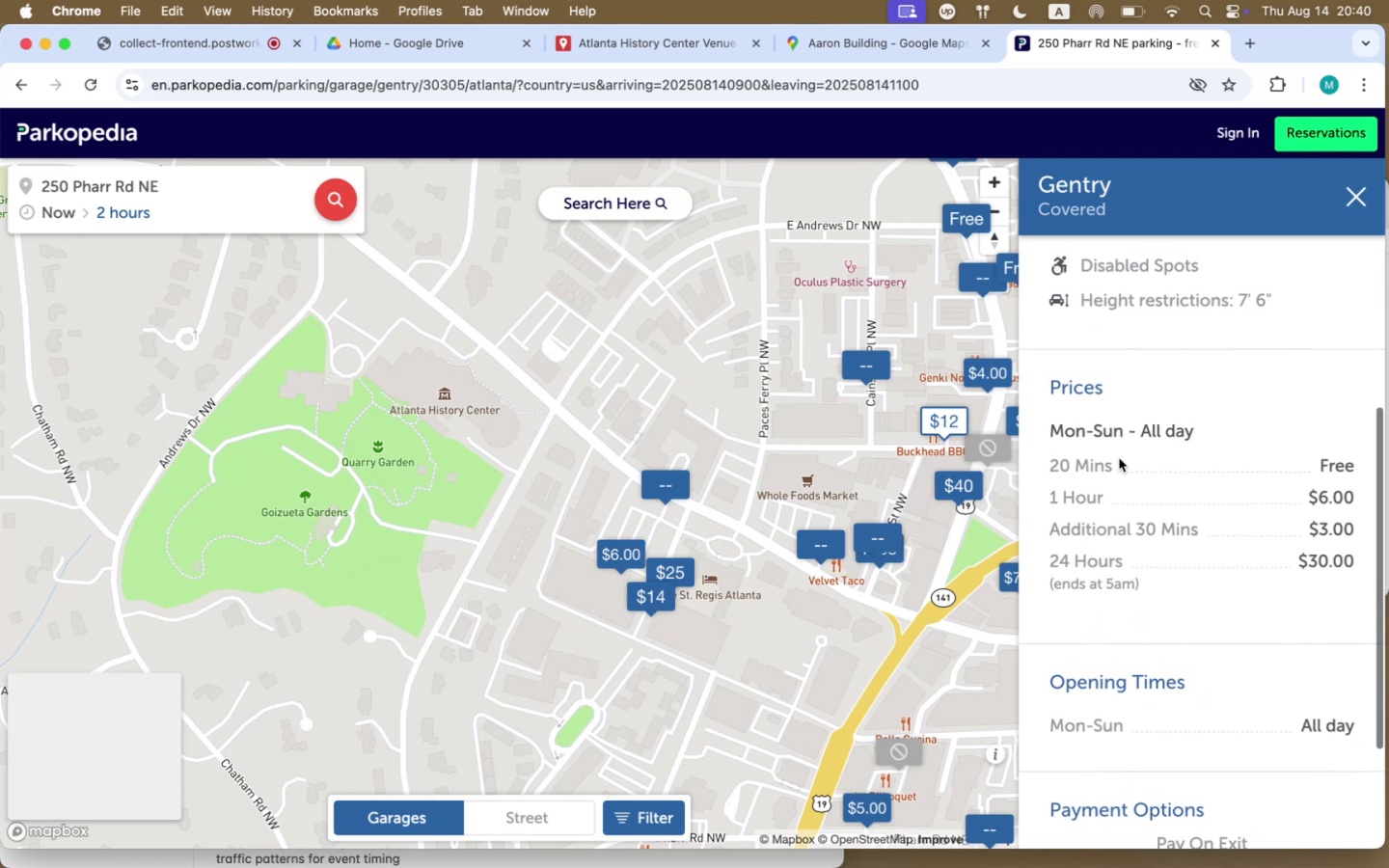 
left_click_drag(start_coordinate=[892, 394], to_coordinate=[733, 396])
 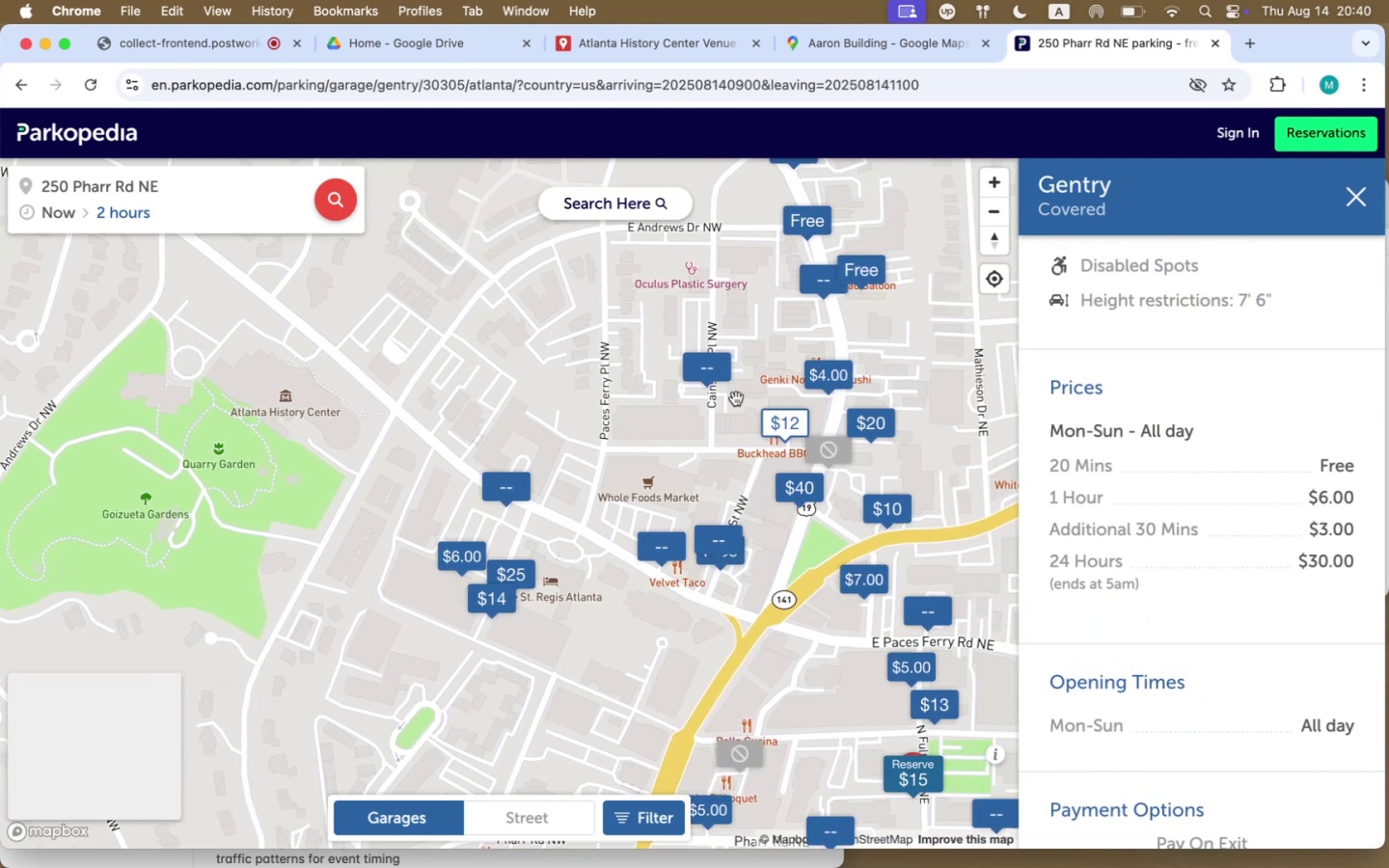 
scroll: coordinate [1127, 544], scroll_direction: down, amount: 26.0
 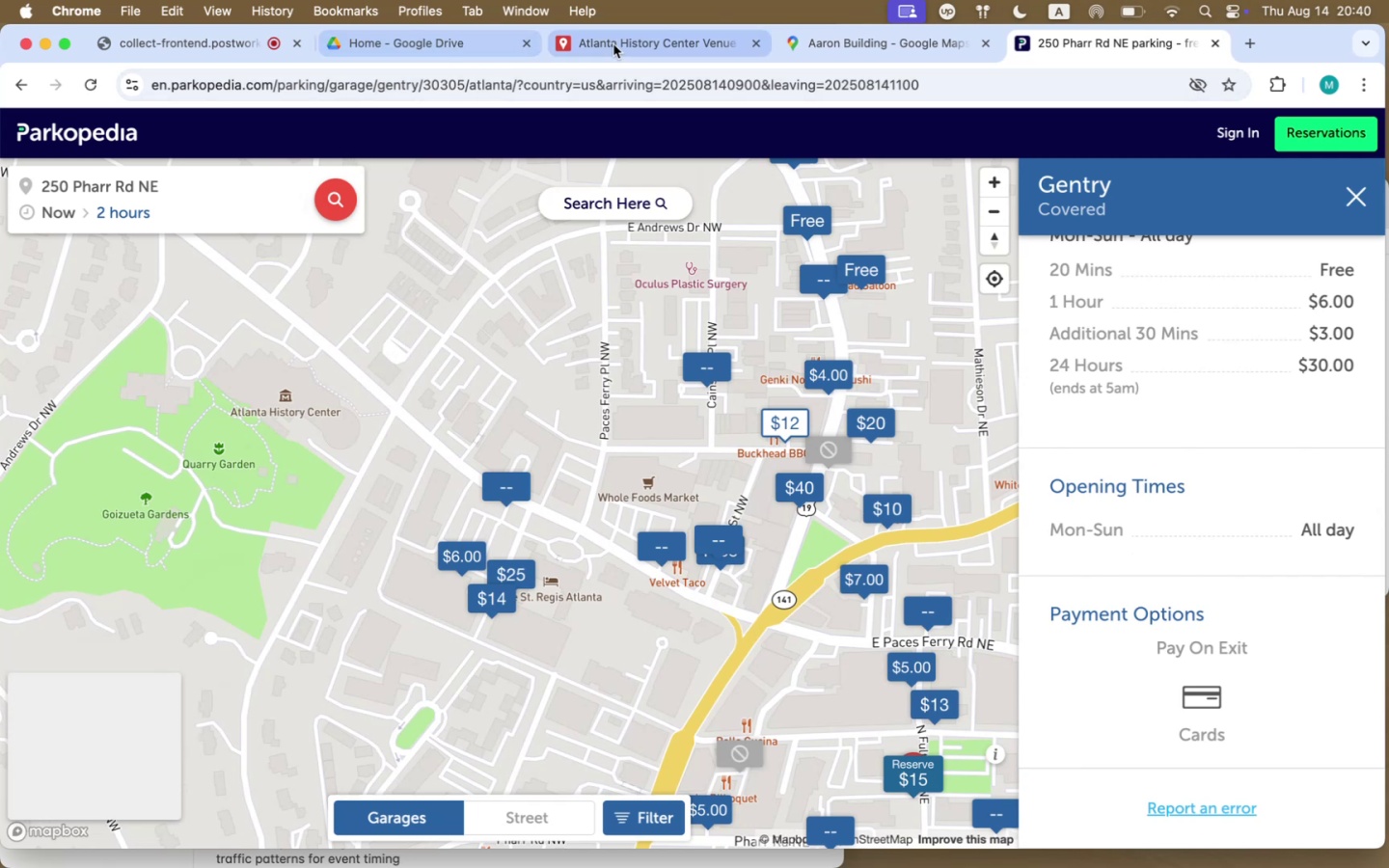 
left_click([838, 44])
 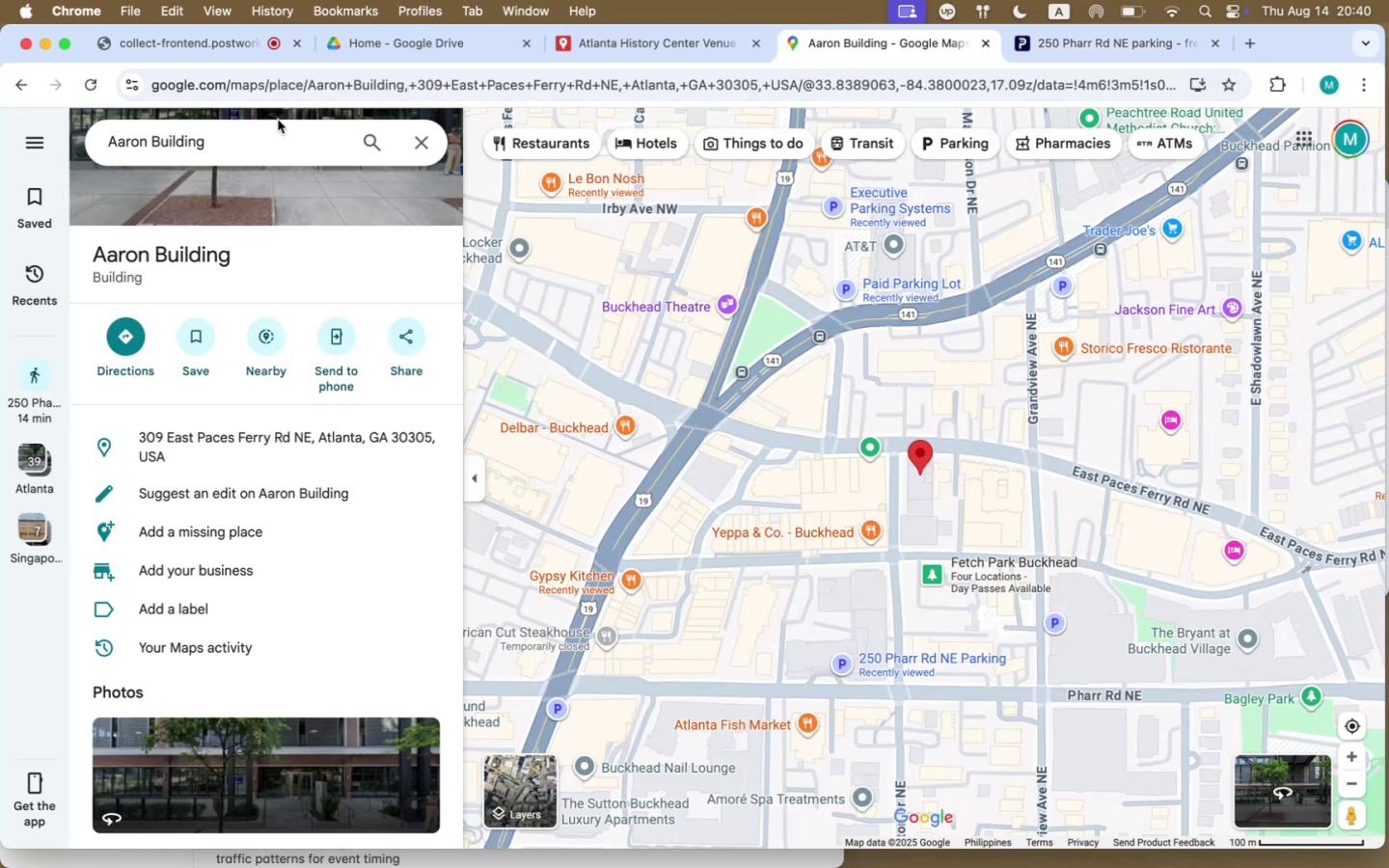 
double_click([280, 130])
 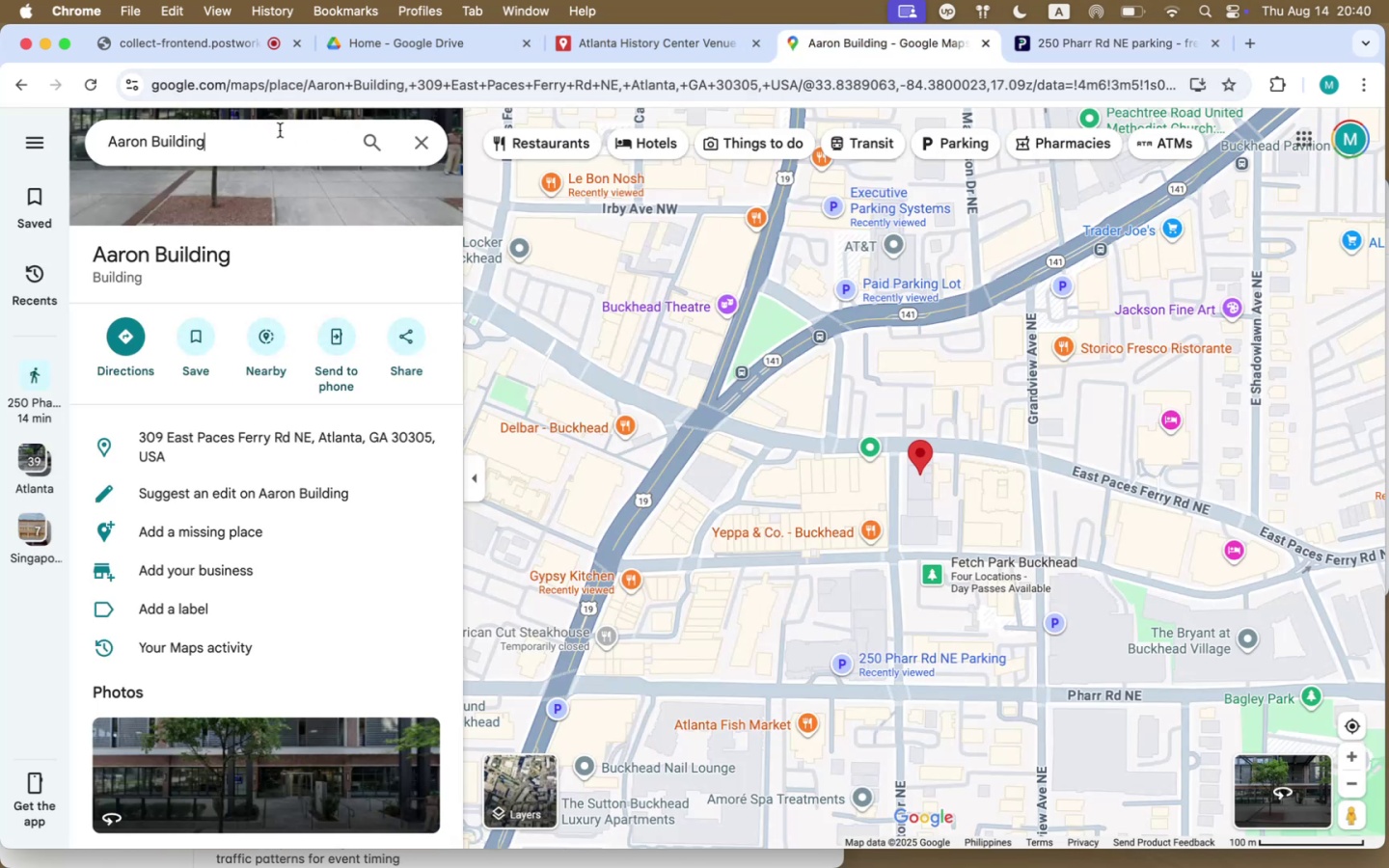 
triple_click([280, 130])
 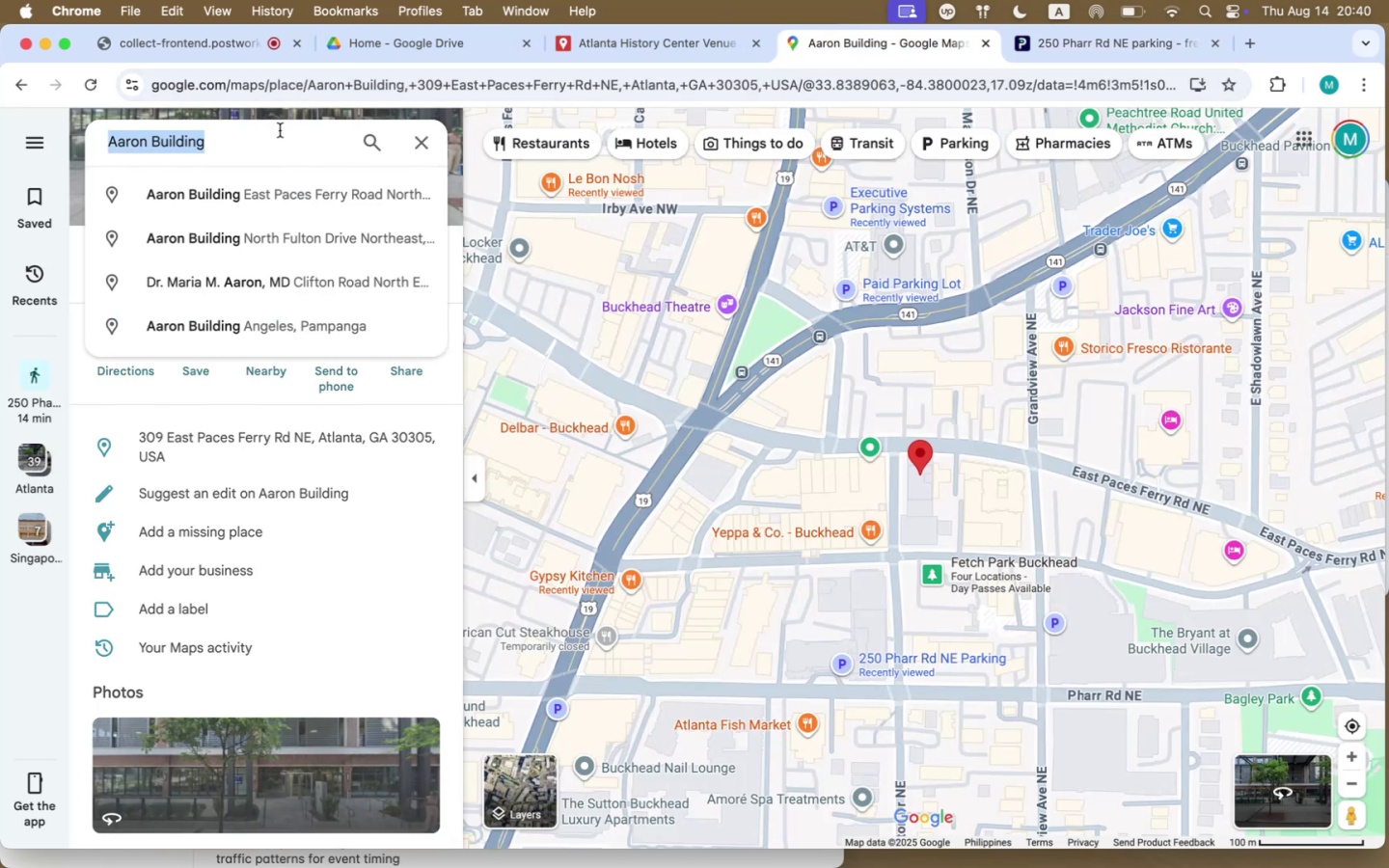 
type(Genr)
key(Backspace)
type(try)
 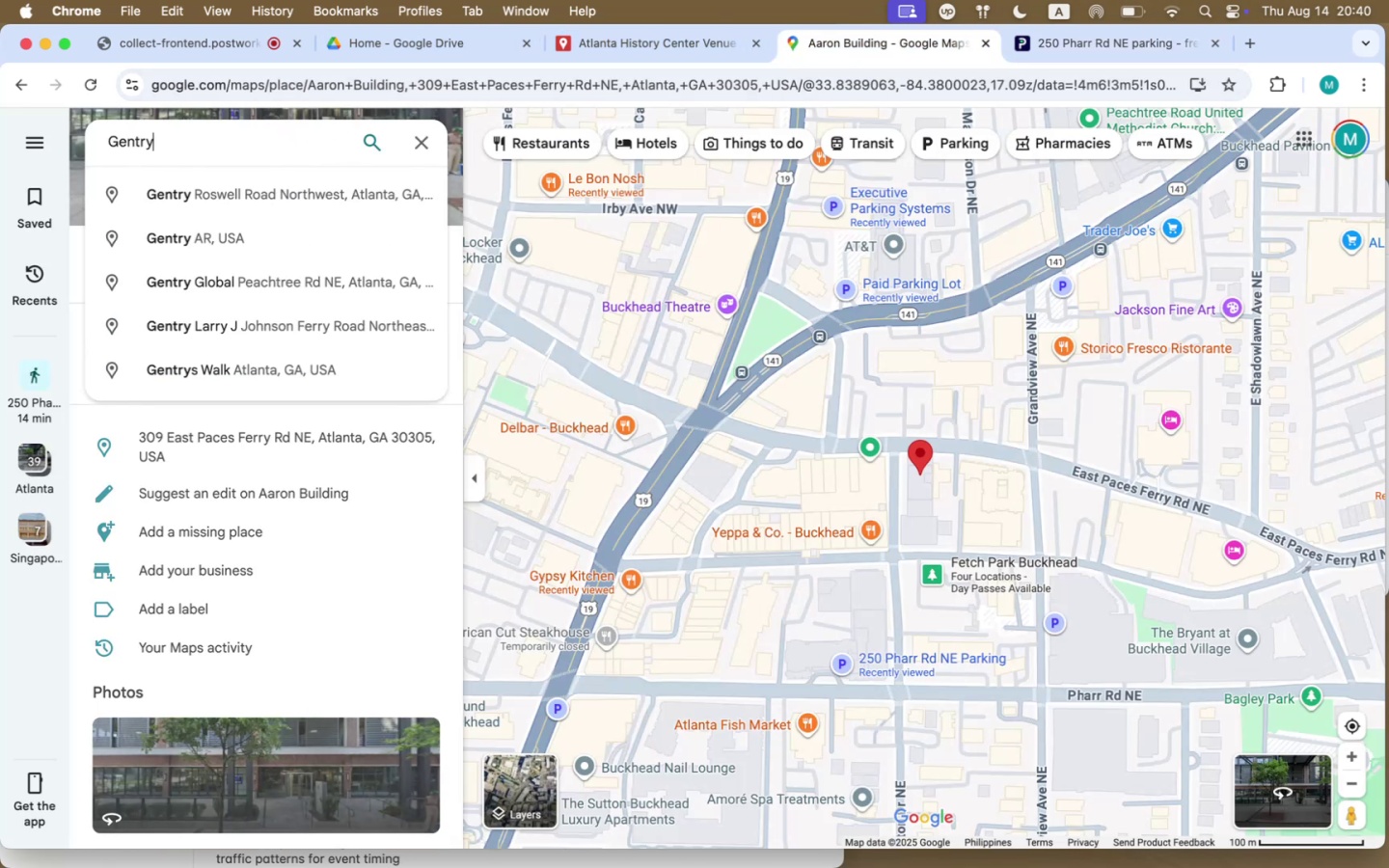 
key(ArrowDown)
 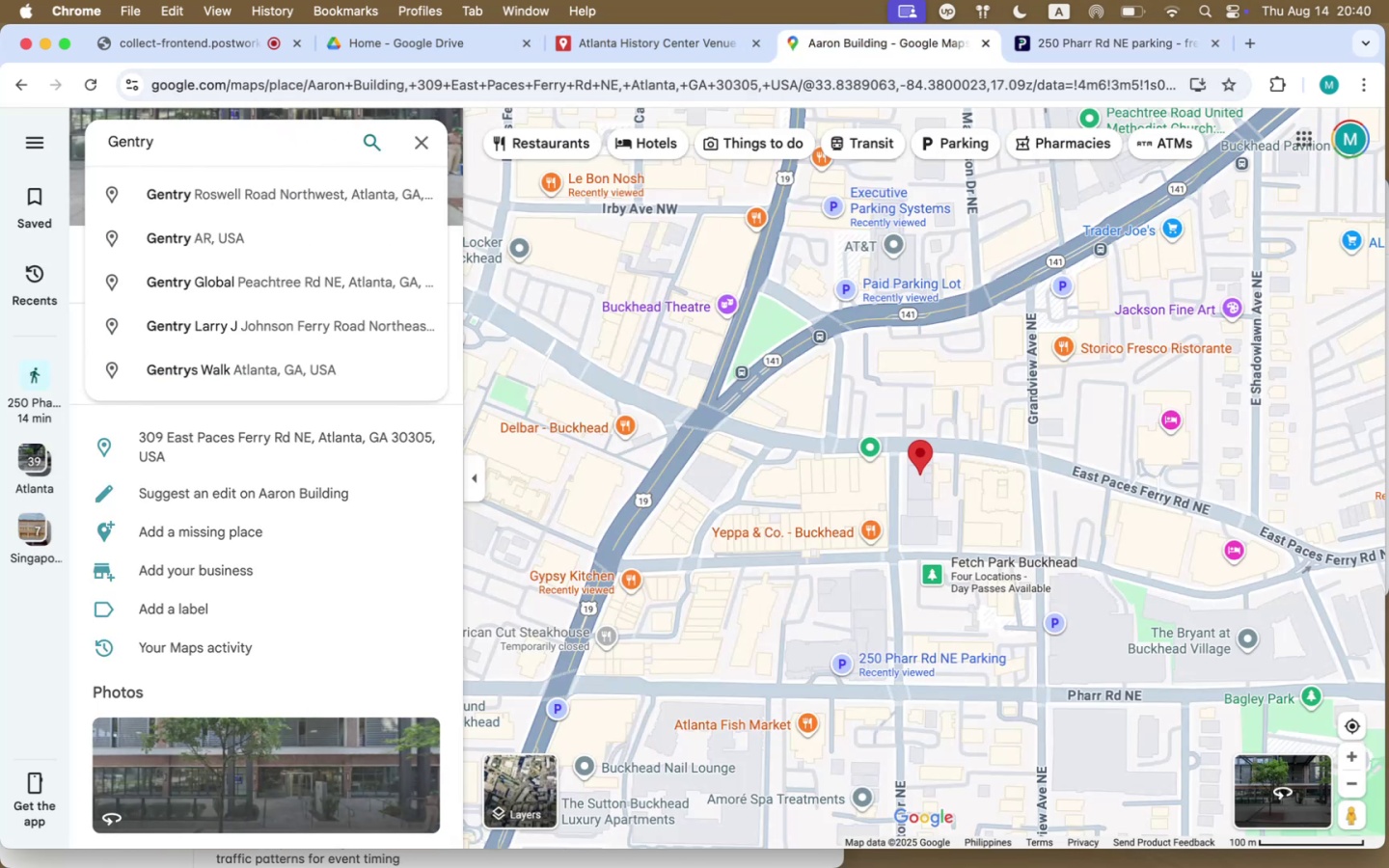 
key(ArrowDown)
 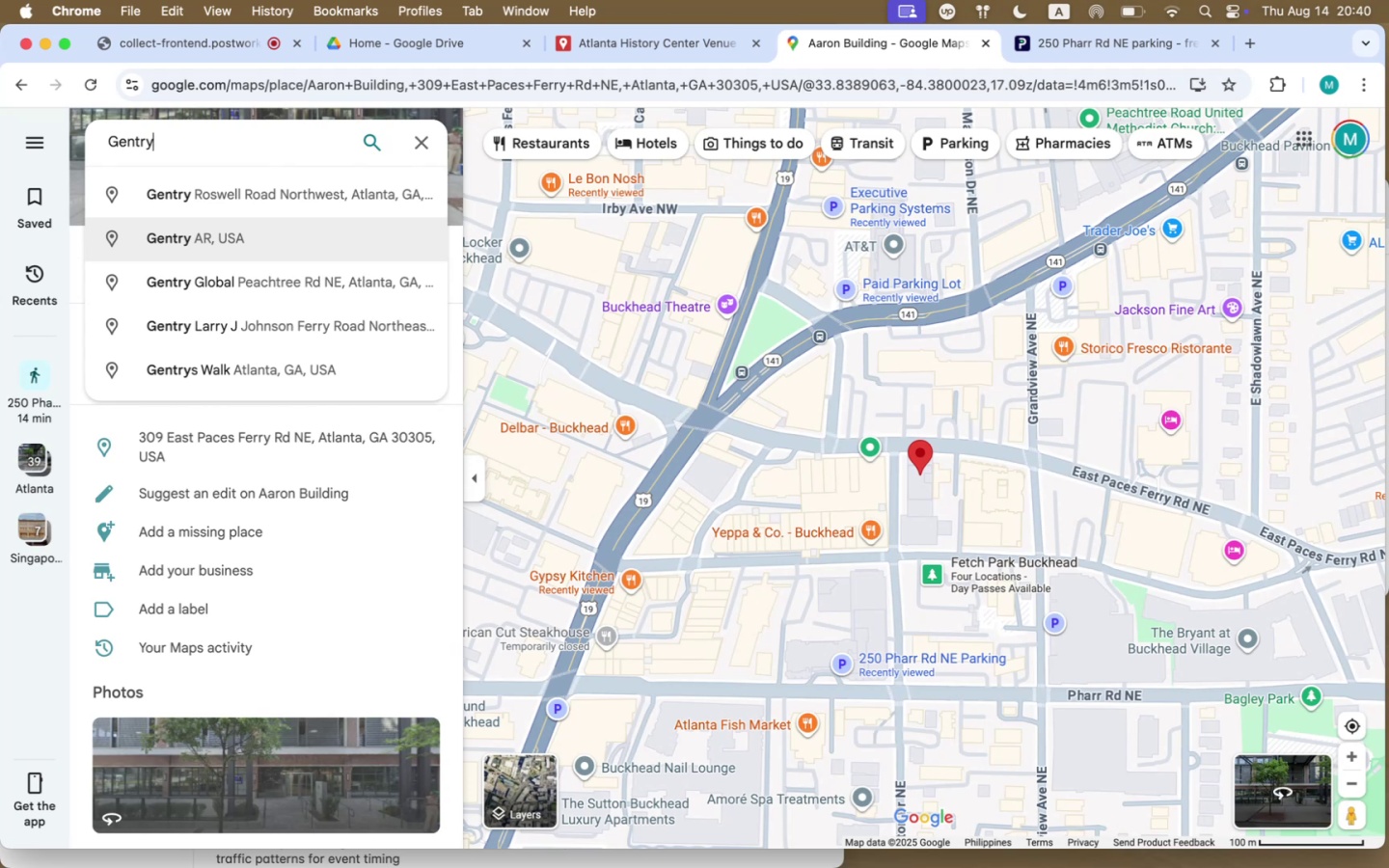 
wait(7.52)
 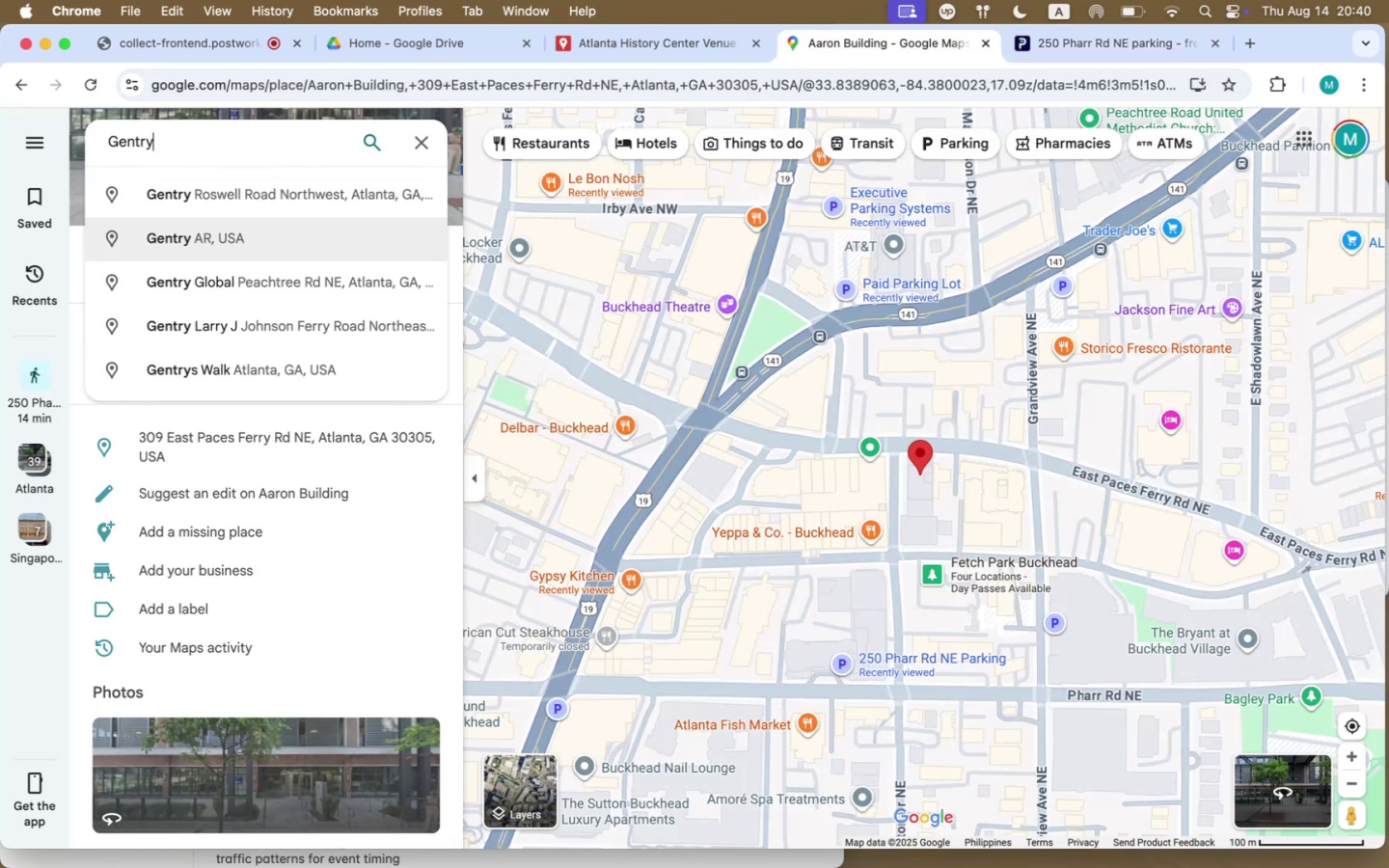 
key(Meta+Tab)
 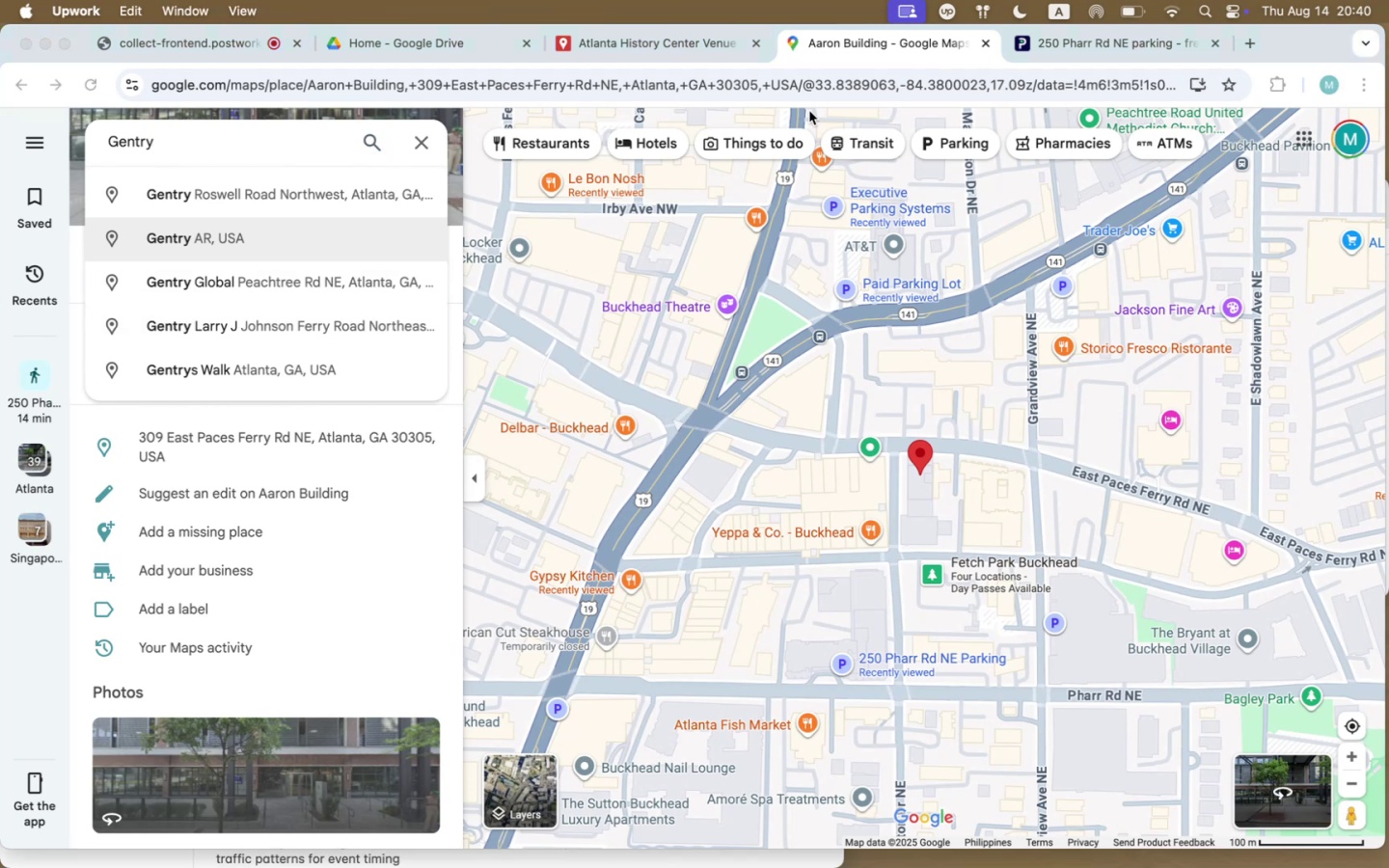 
left_click([1062, 38])
 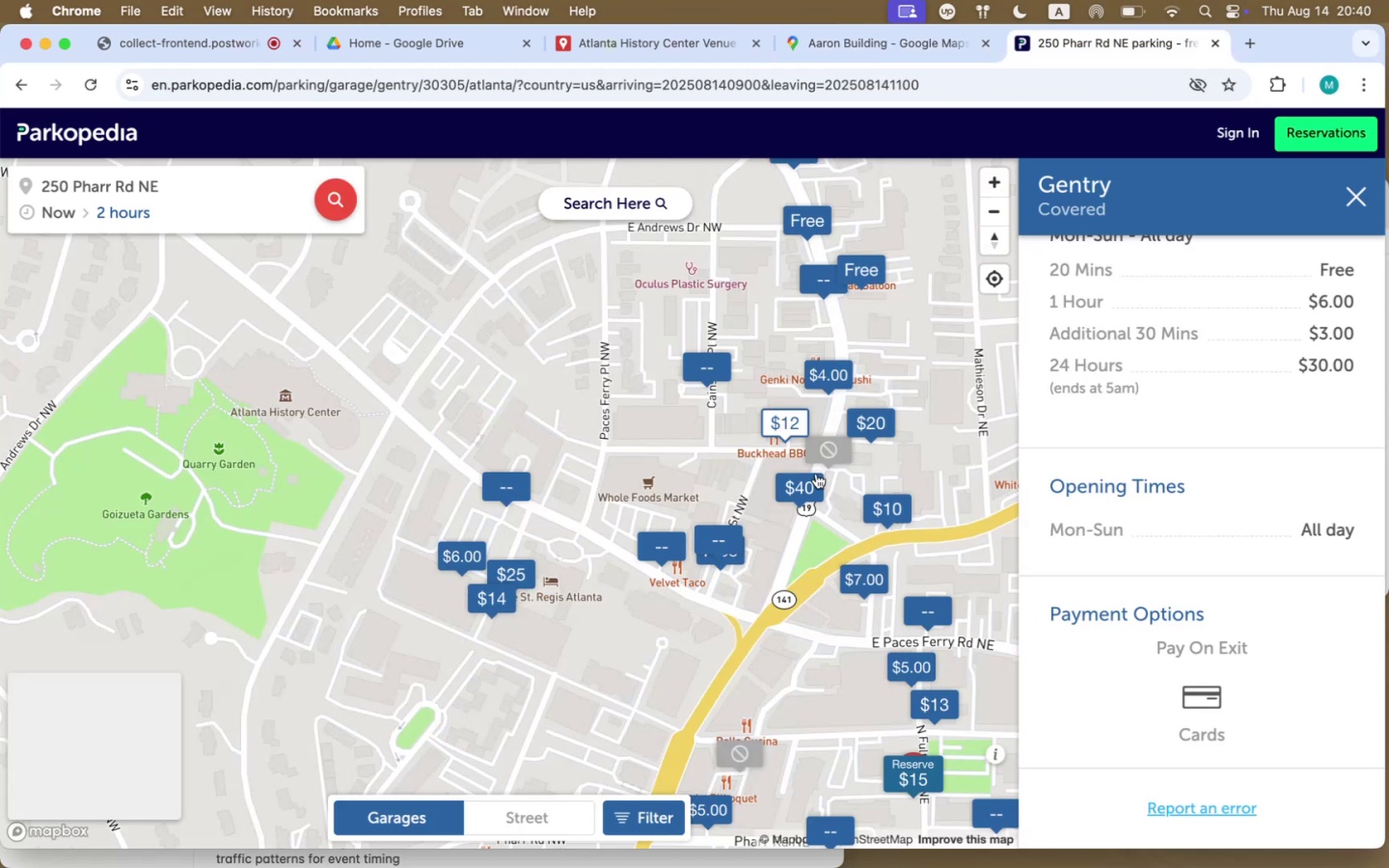 
left_click([802, 487])
 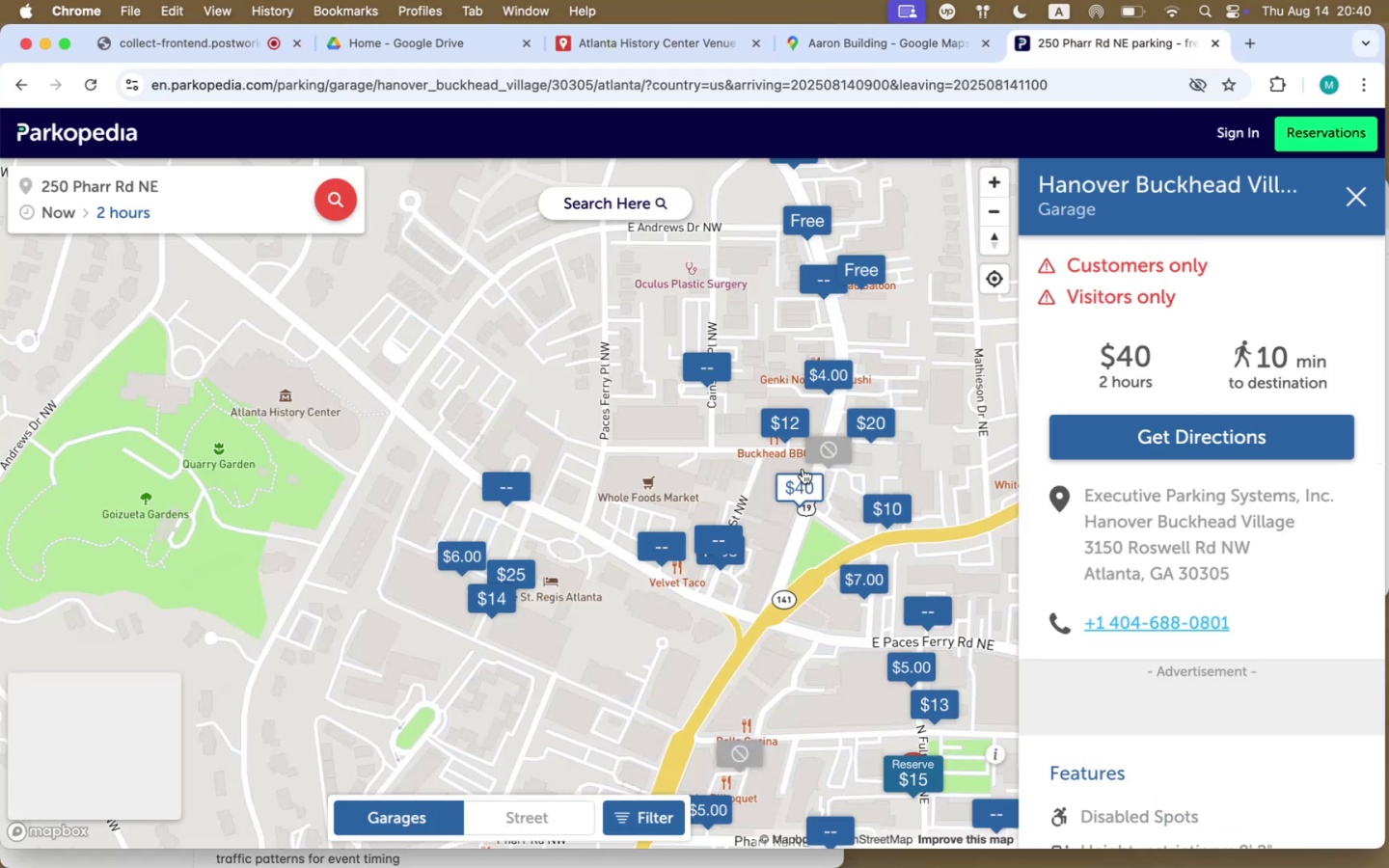 
left_click_drag(start_coordinate=[717, 469], to_coordinate=[653, 432])
 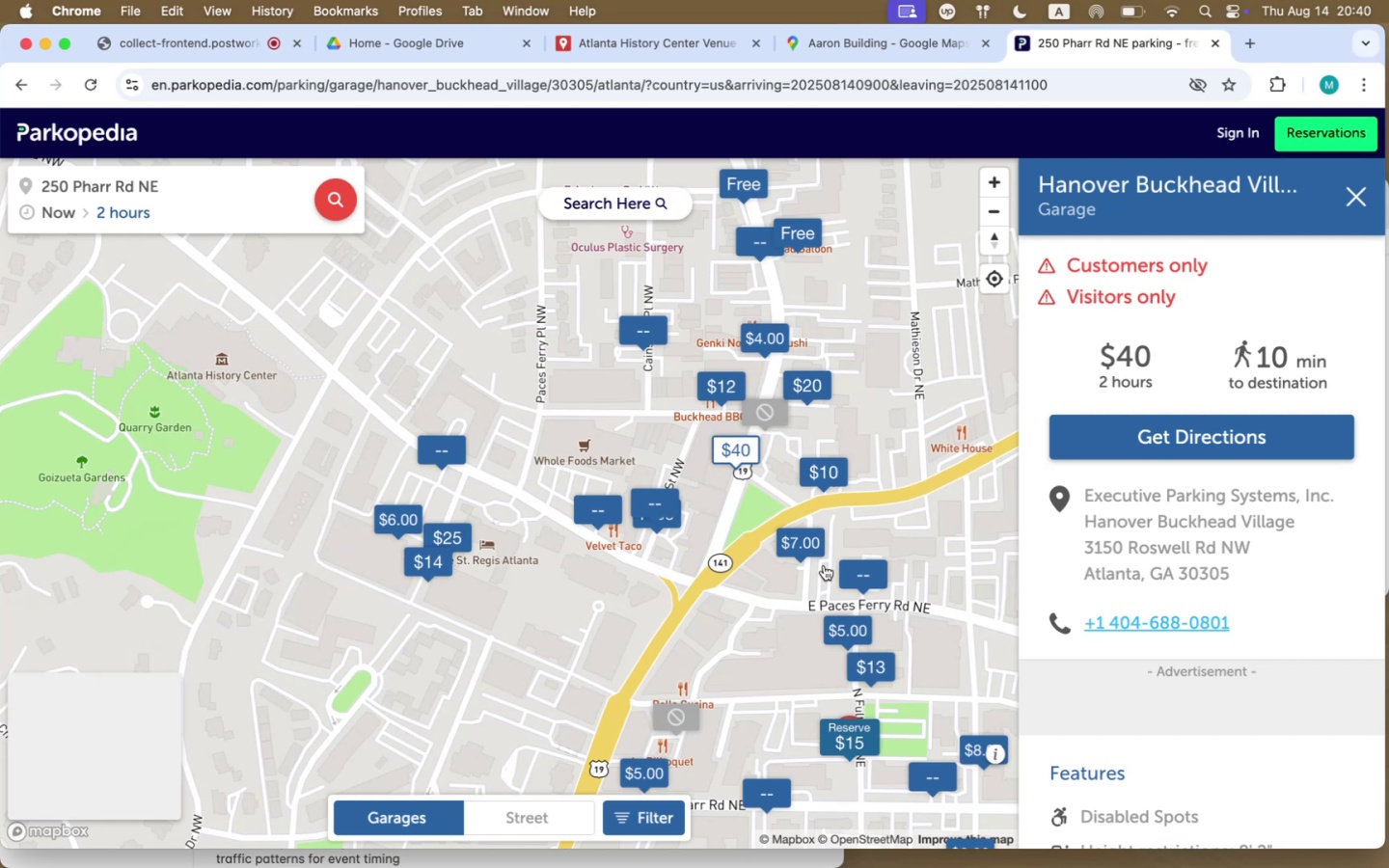 
left_click([810, 547])
 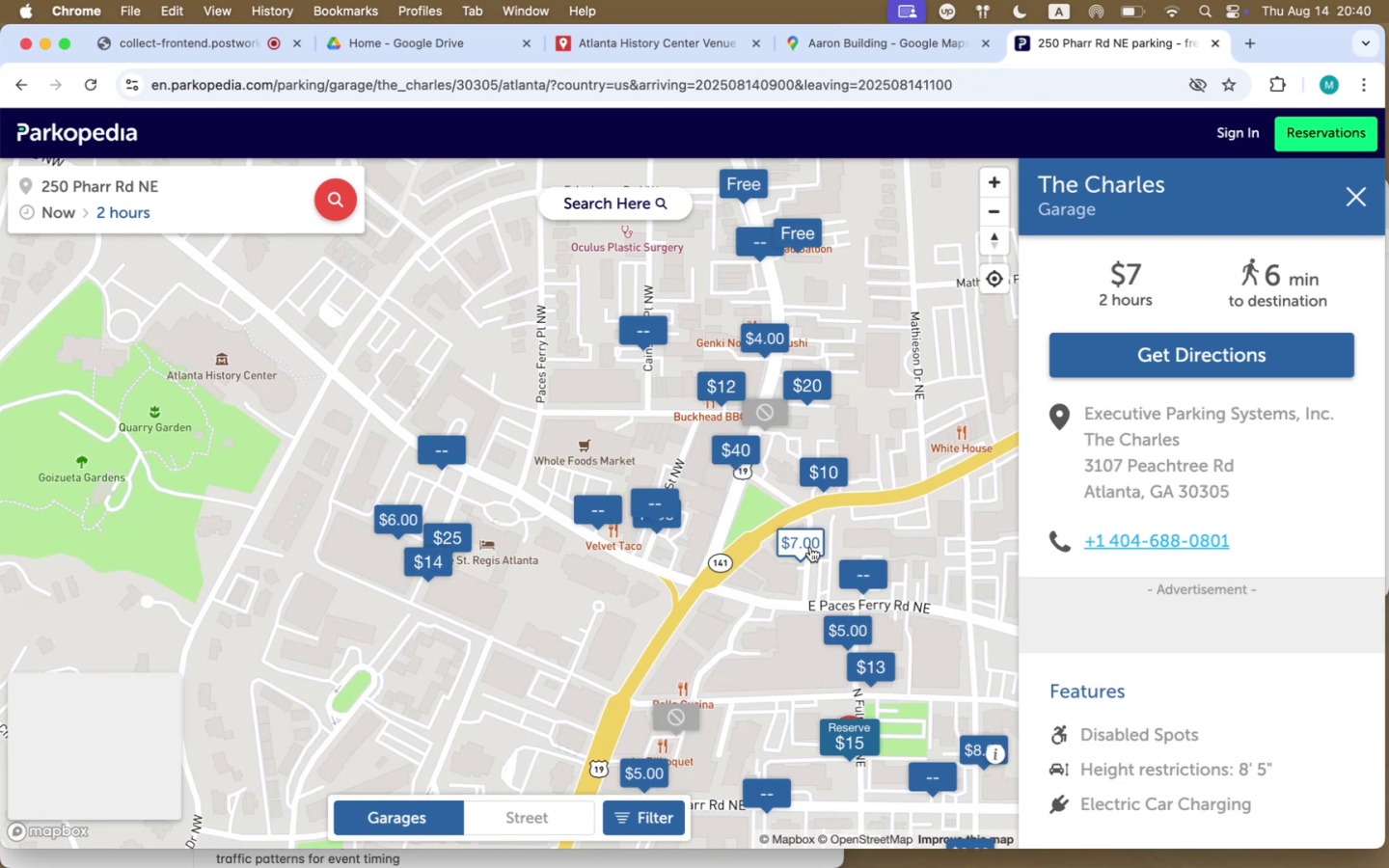 
scroll: coordinate [1219, 640], scroll_direction: down, amount: 38.0
 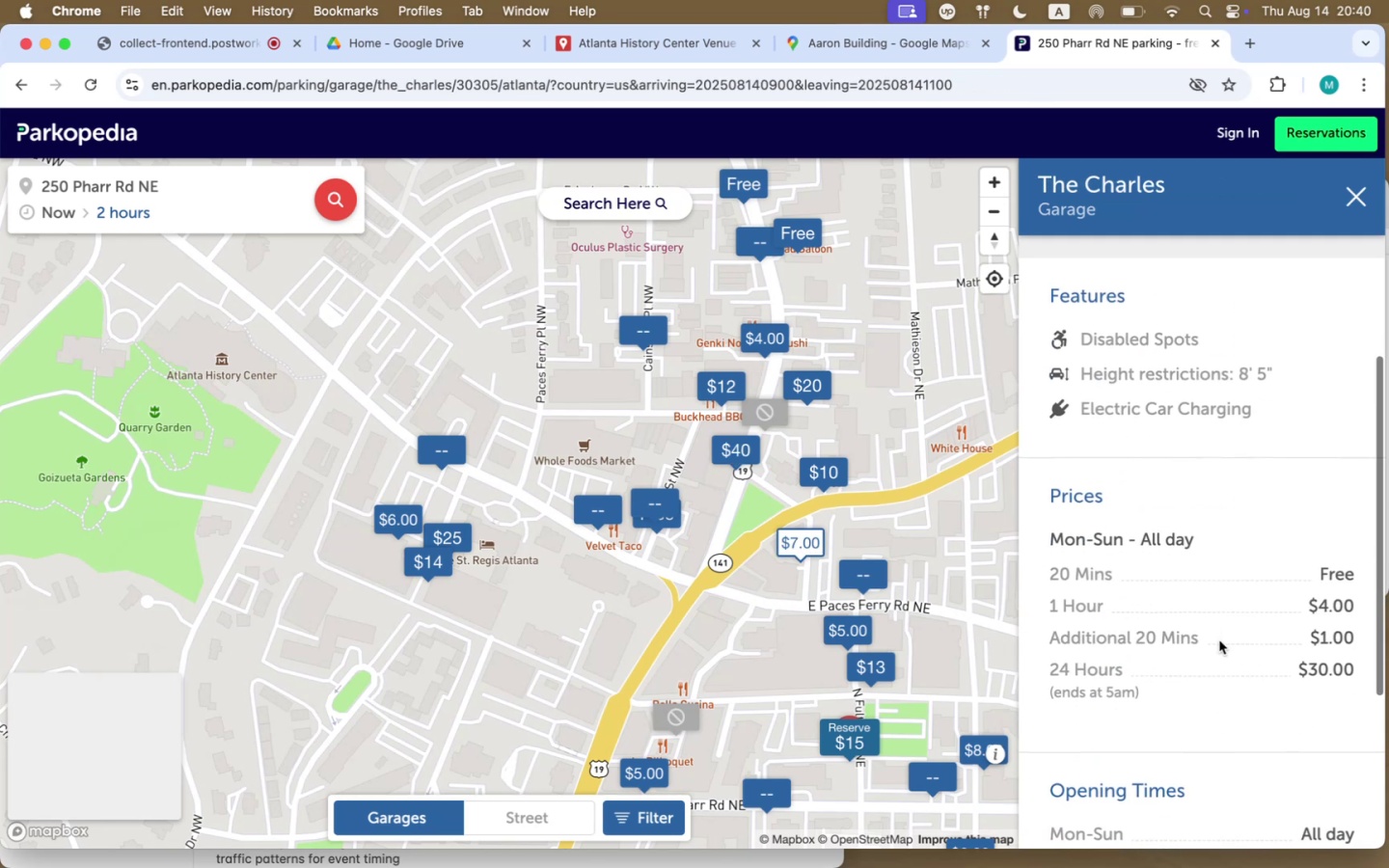 
scroll: coordinate [1220, 640], scroll_direction: up, amount: 36.0
 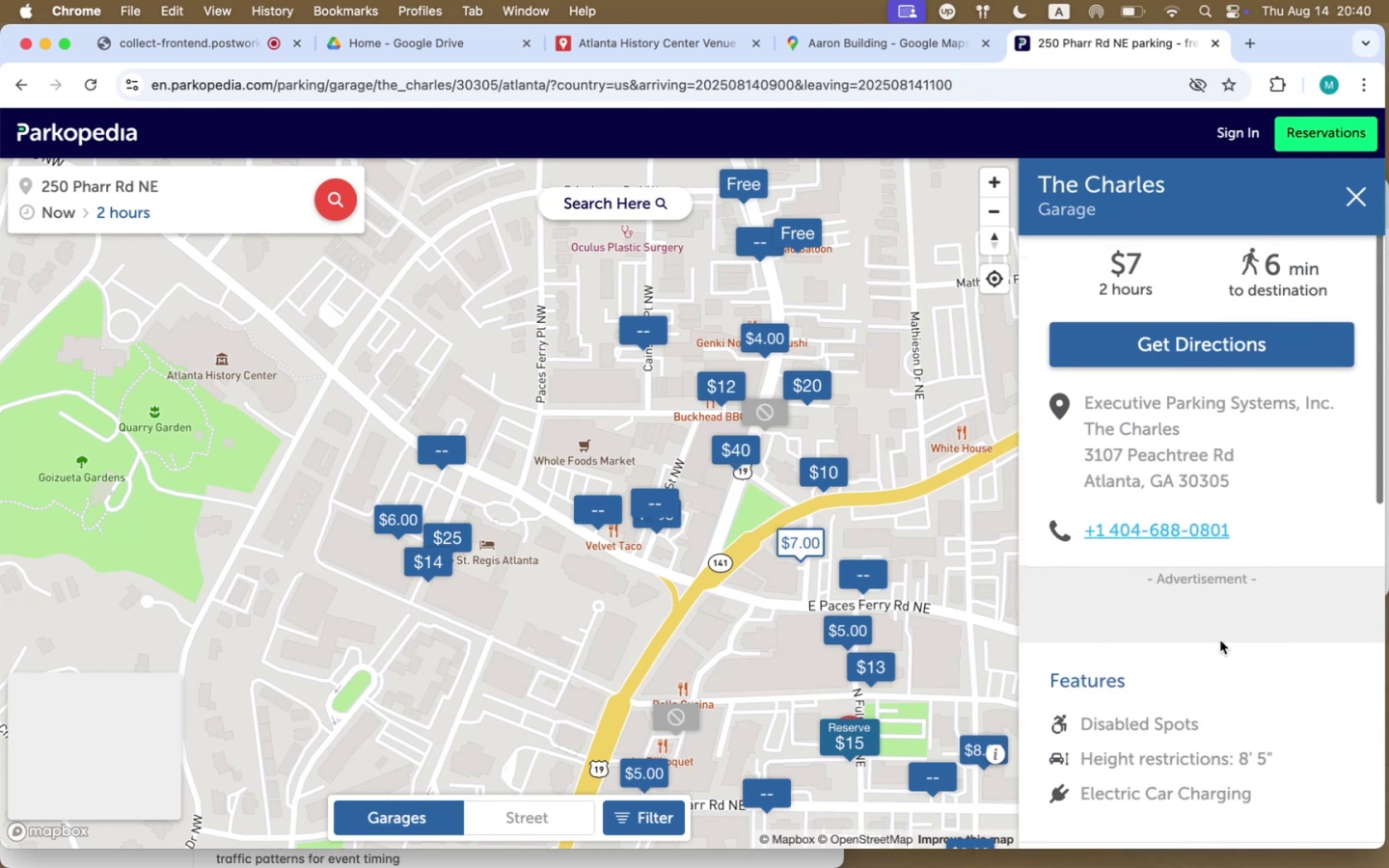 
scroll: coordinate [1221, 639], scroll_direction: down, amount: 1.0
 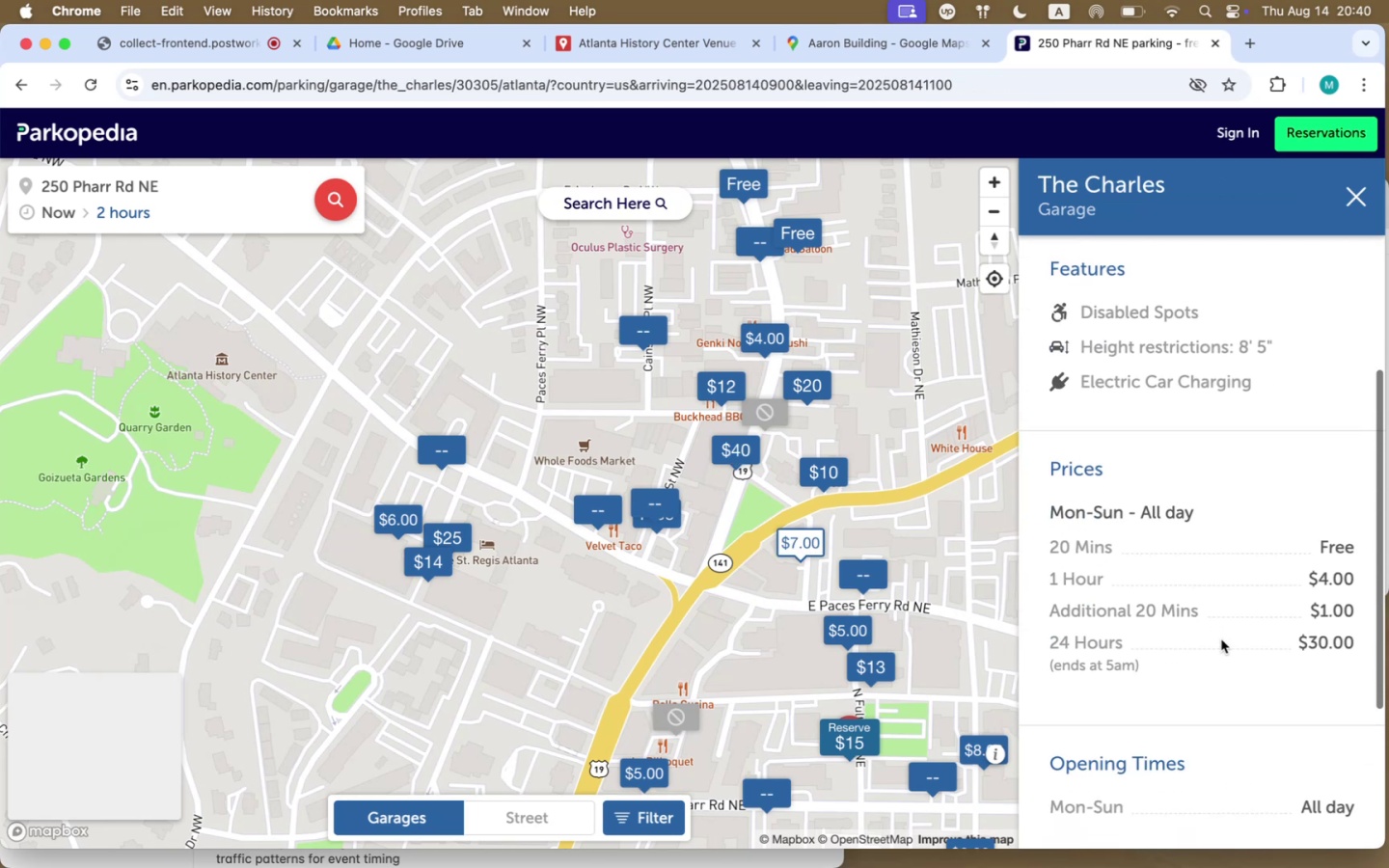 
scroll: coordinate [1221, 639], scroll_direction: up, amount: 27.0
 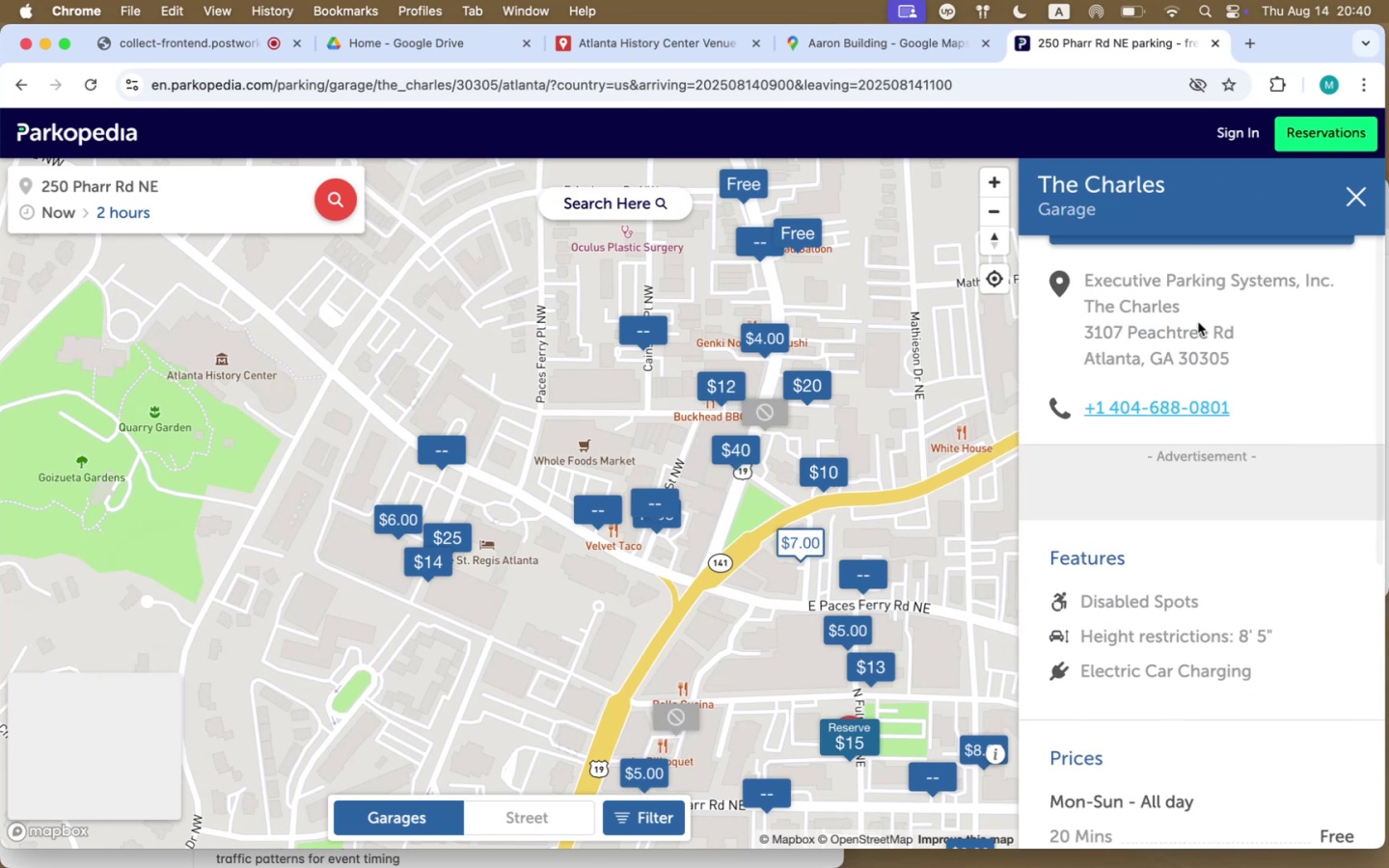 
left_click_drag(start_coordinate=[1227, 337], to_coordinate=[1083, 337])
 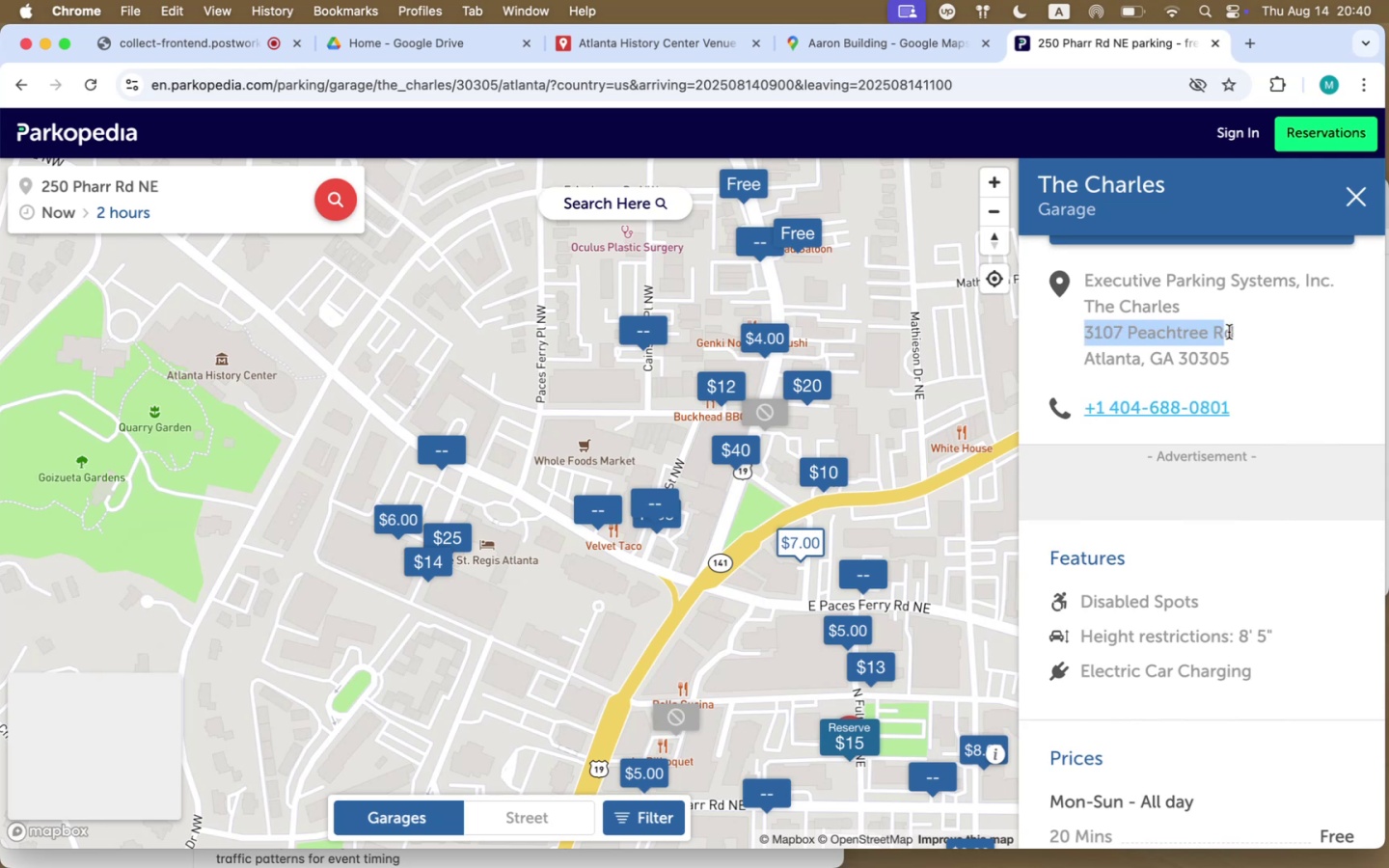 
left_click_drag(start_coordinate=[1236, 334], to_coordinate=[1084, 333])
 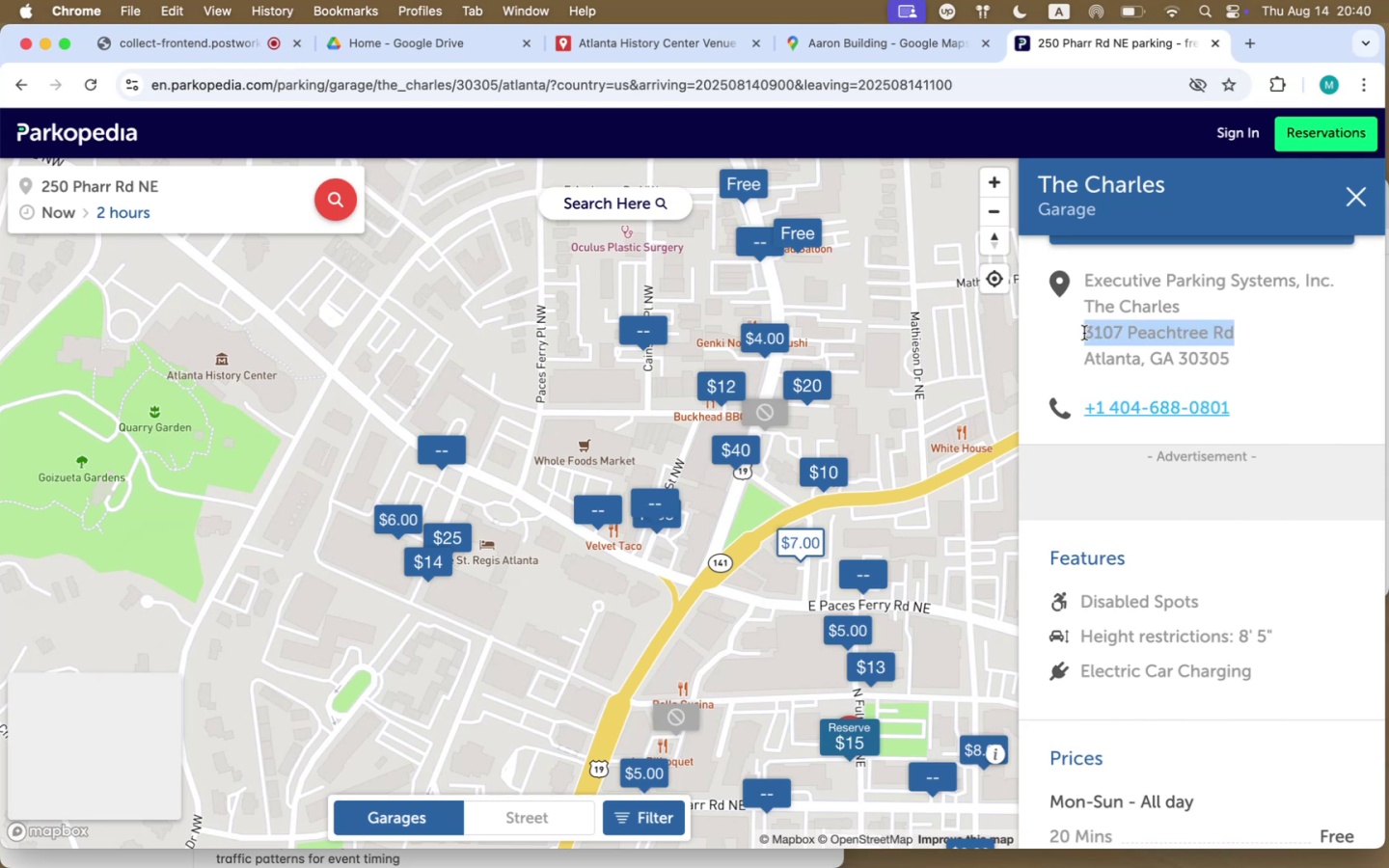 
key(Meta+CommandLeft)
 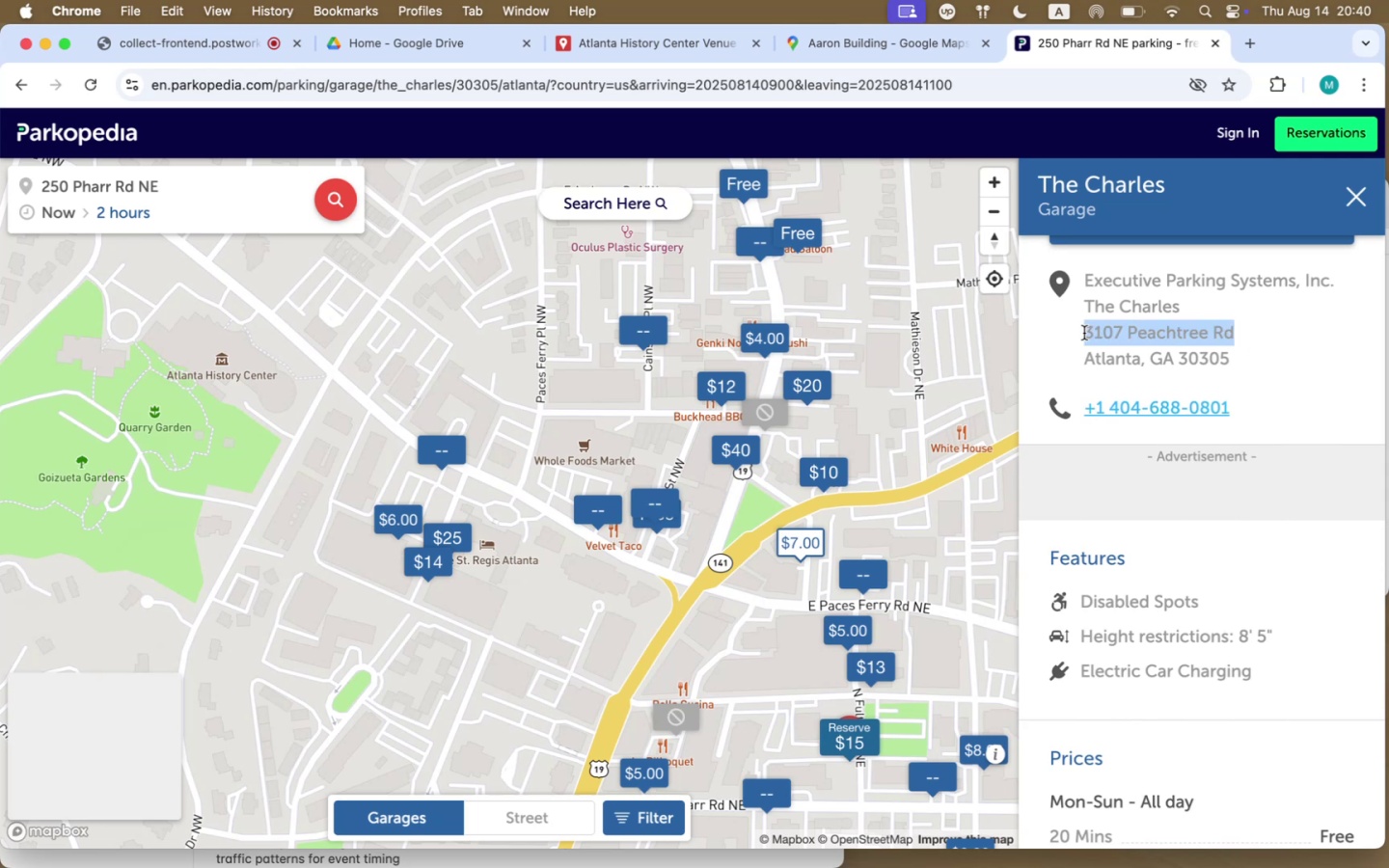 
key(Meta+C)
 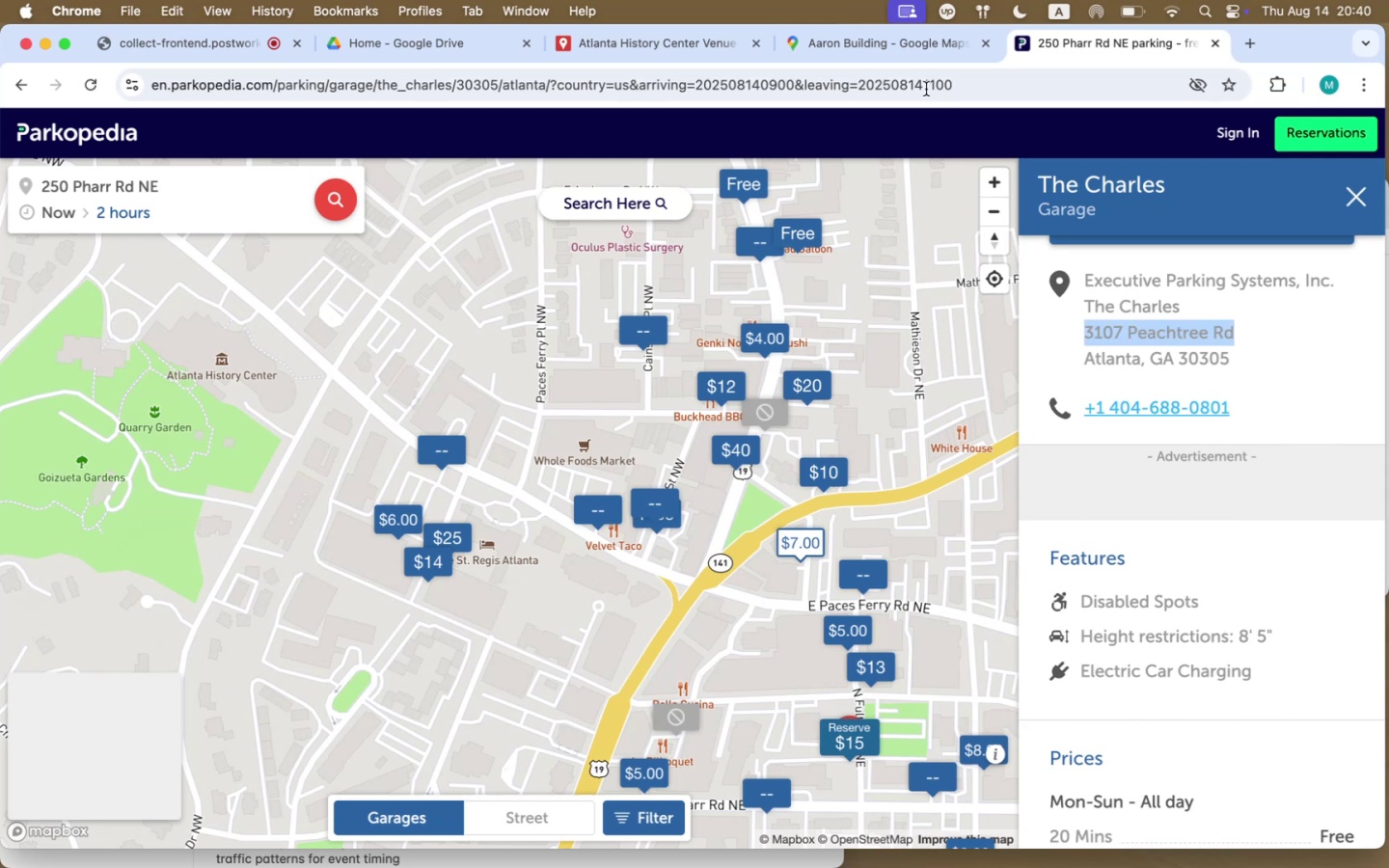 
left_click([928, 54])
 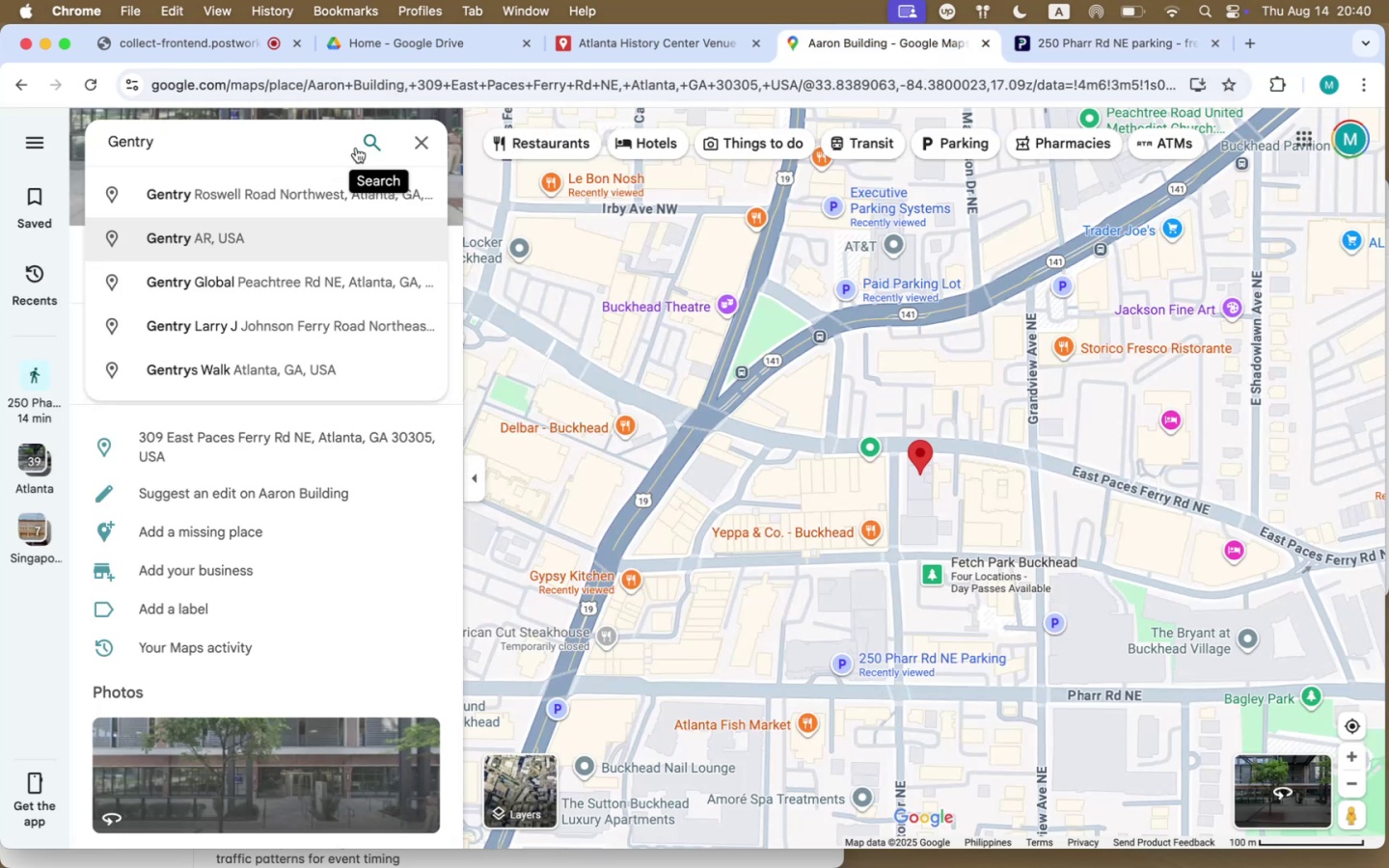 
left_click([254, 135])
 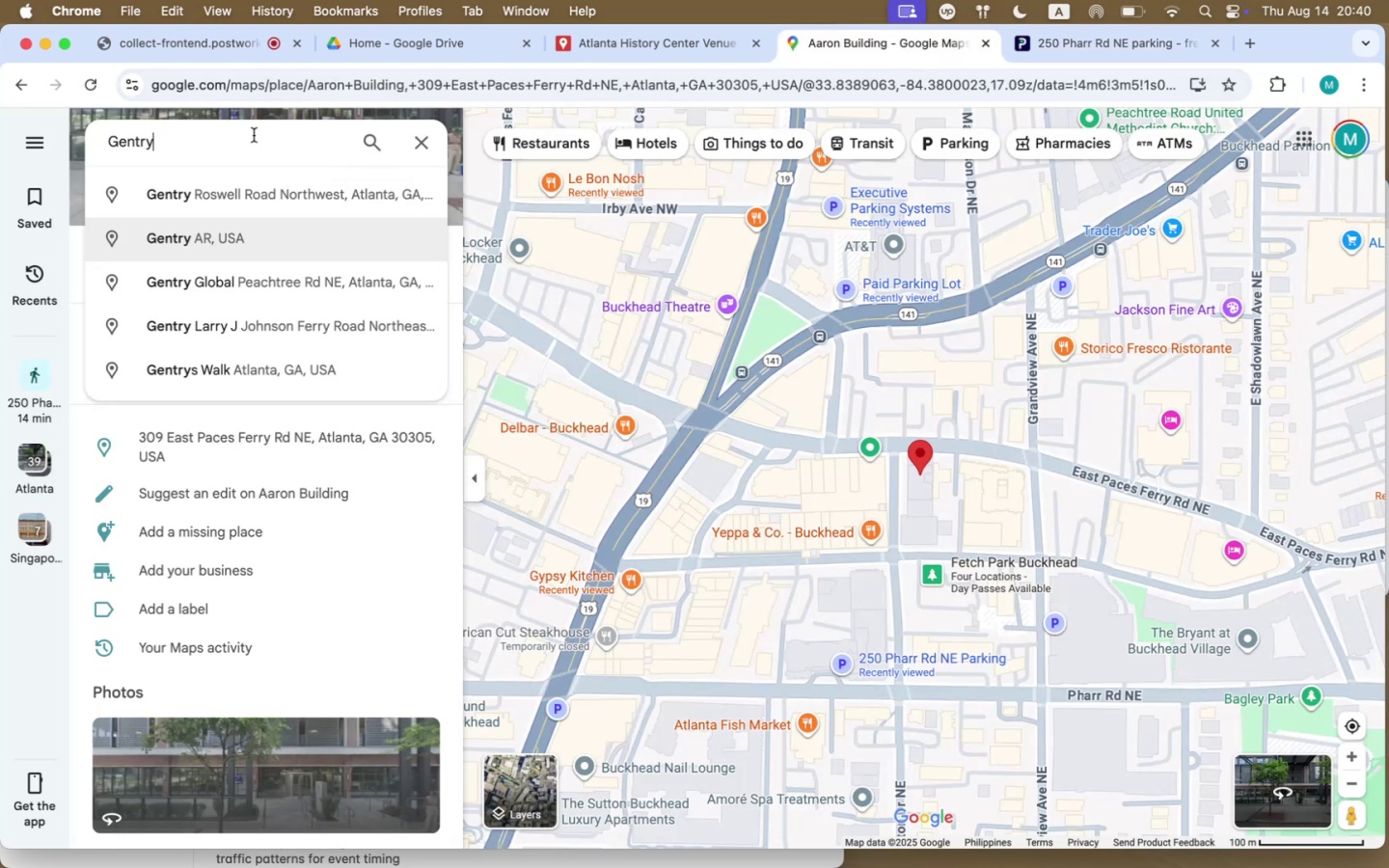 
left_click([254, 135])
 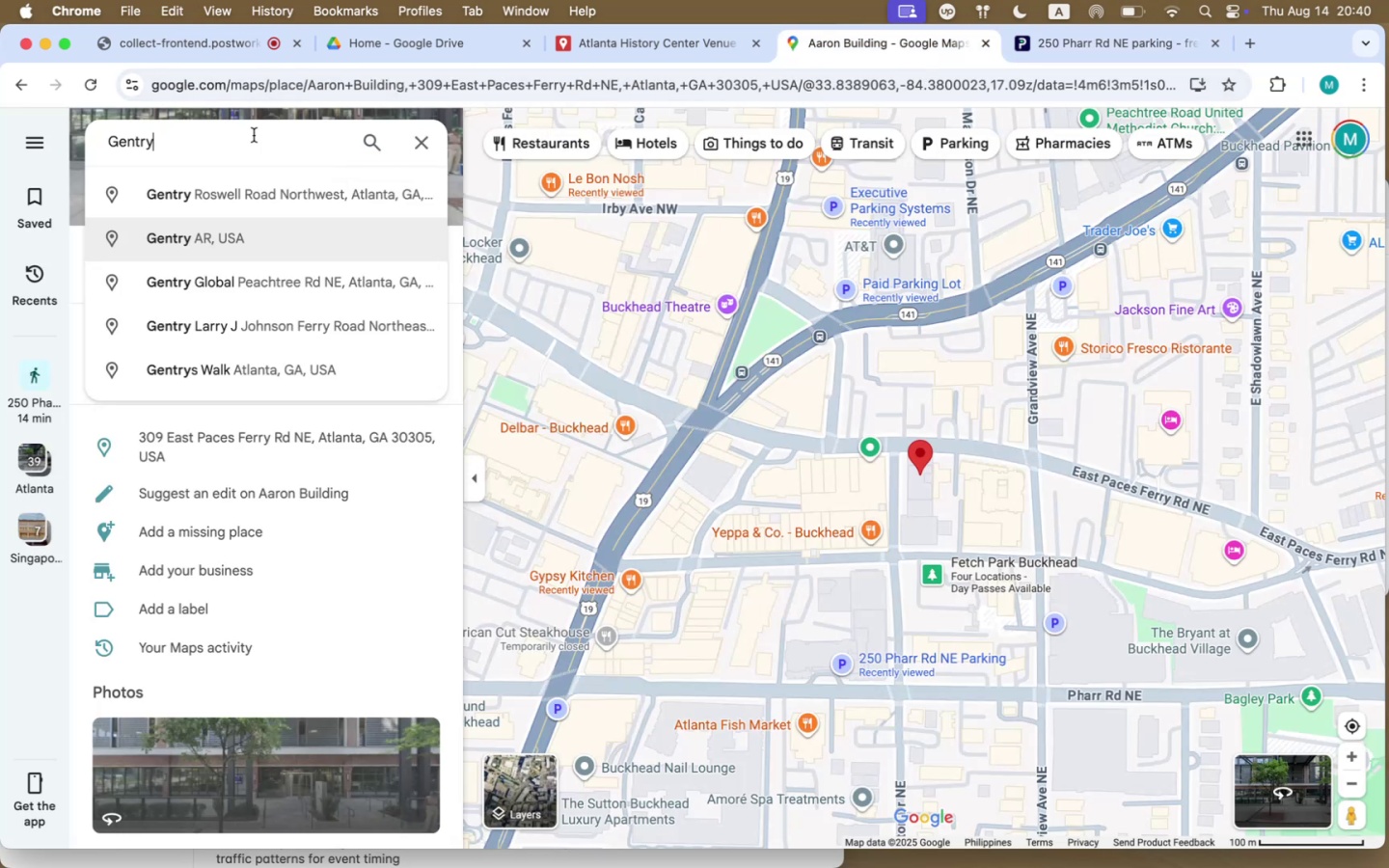 
key(Meta+CommandLeft)
 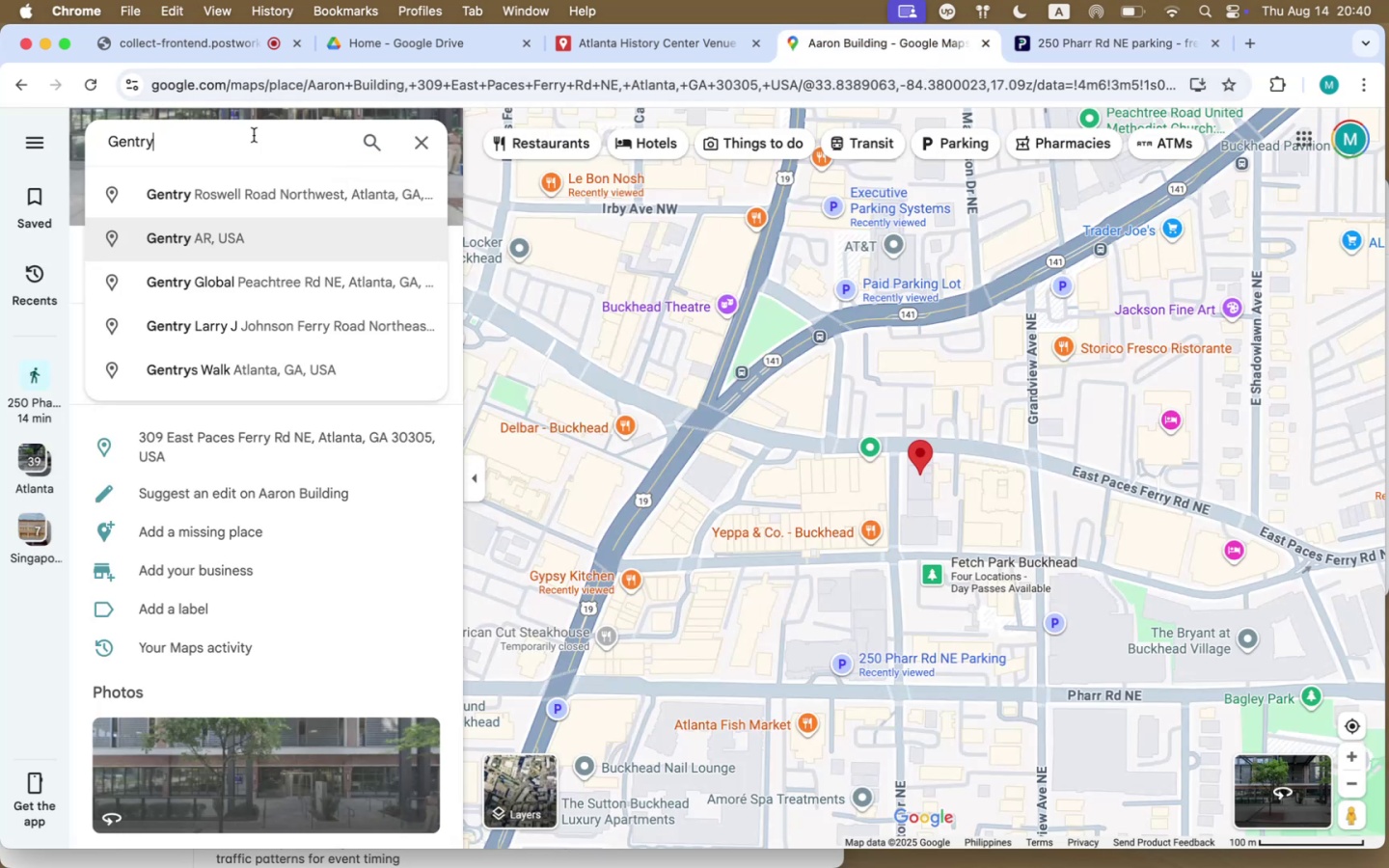 
double_click([254, 135])
 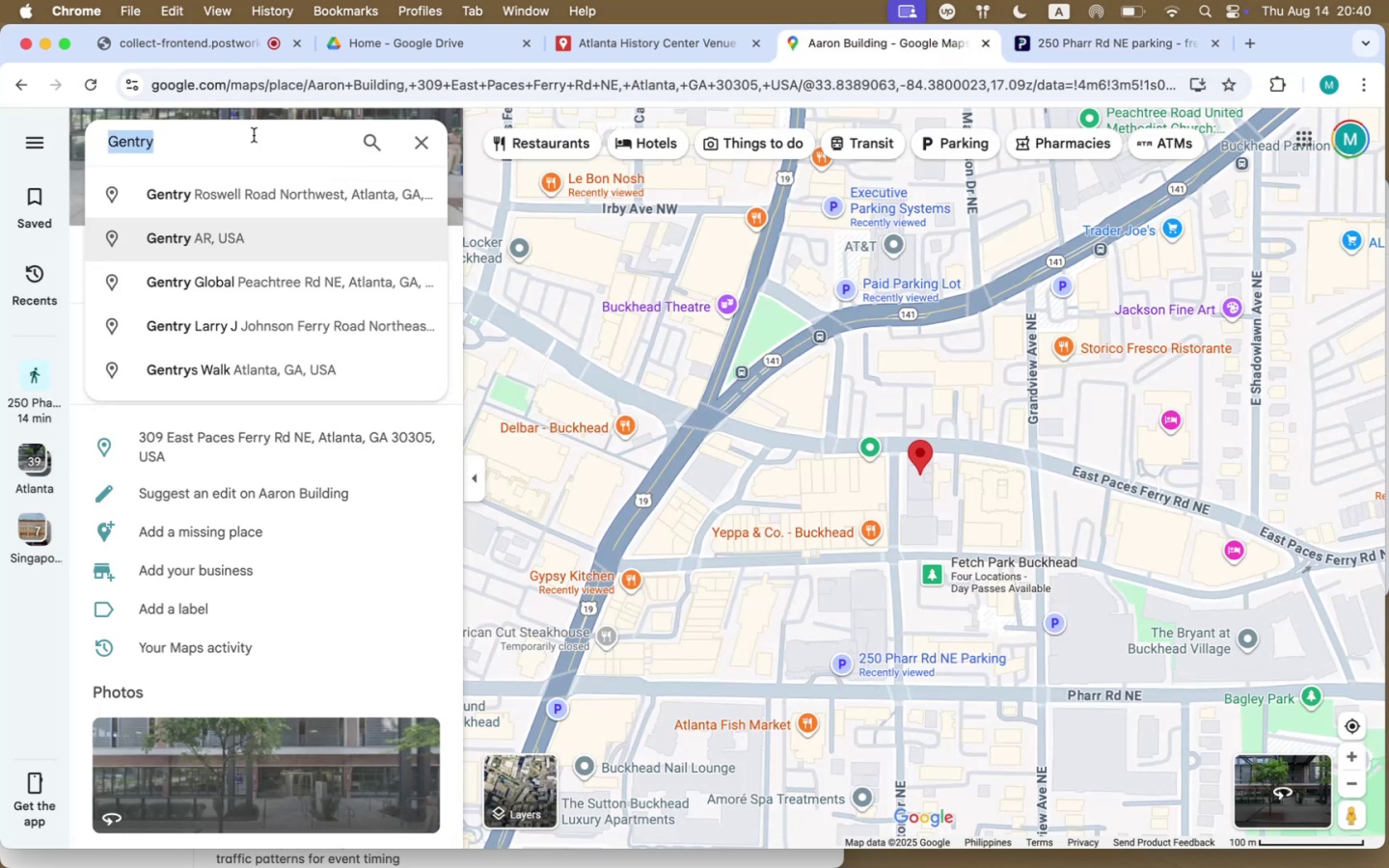 
key(Meta+V)
 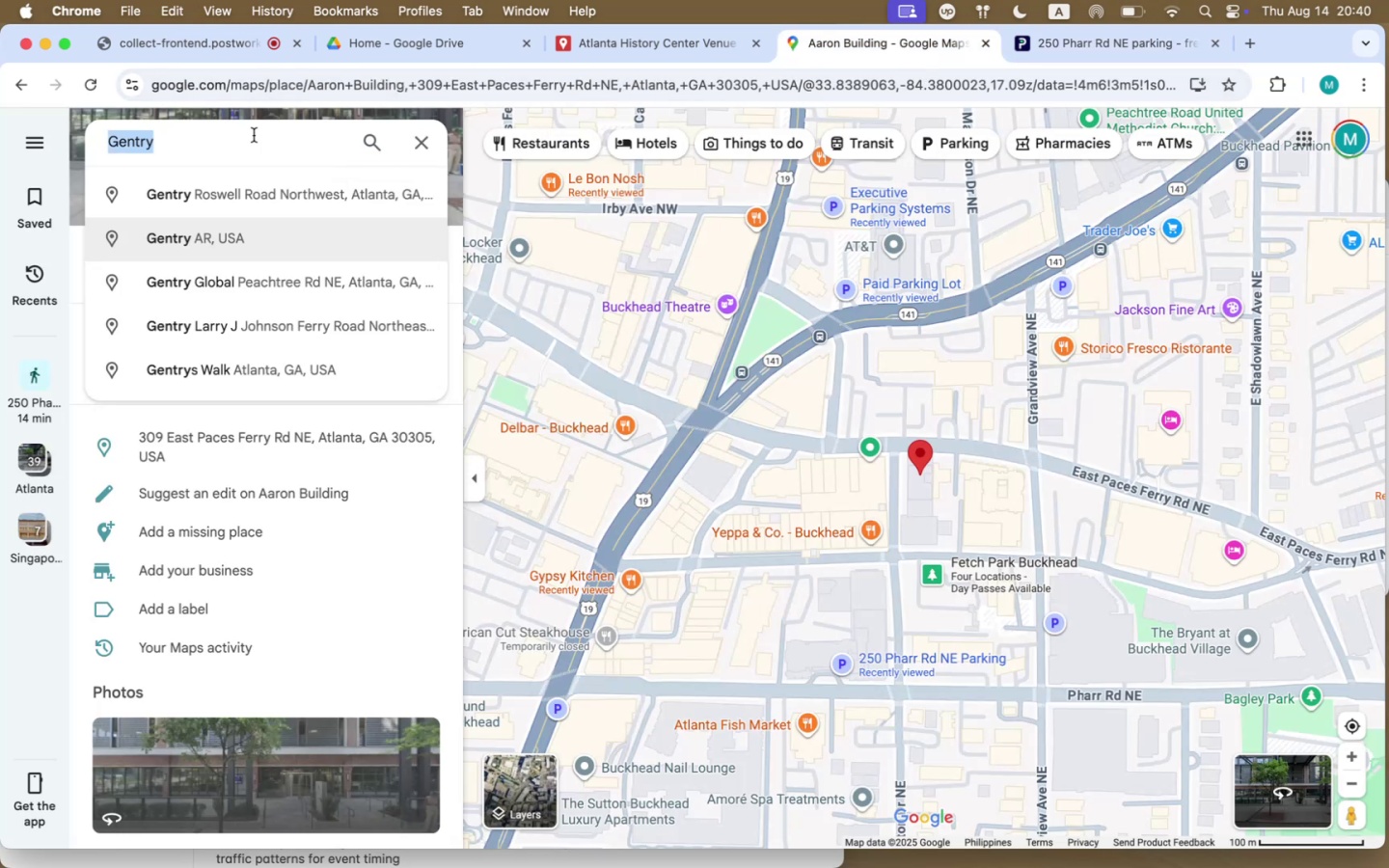 
scroll: coordinate [254, 135], scroll_direction: up, amount: 1.0
 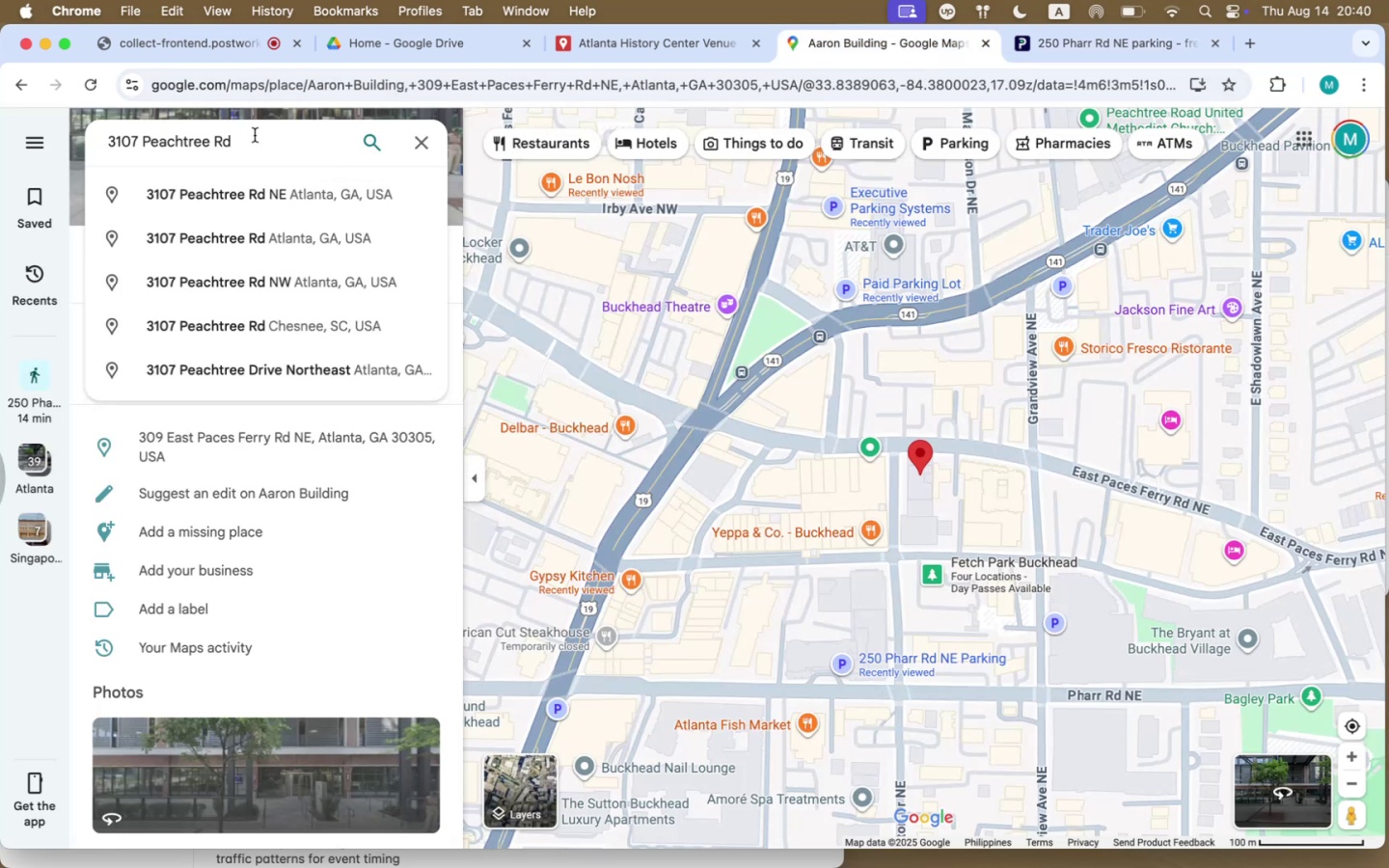 
left_click([273, 196])
 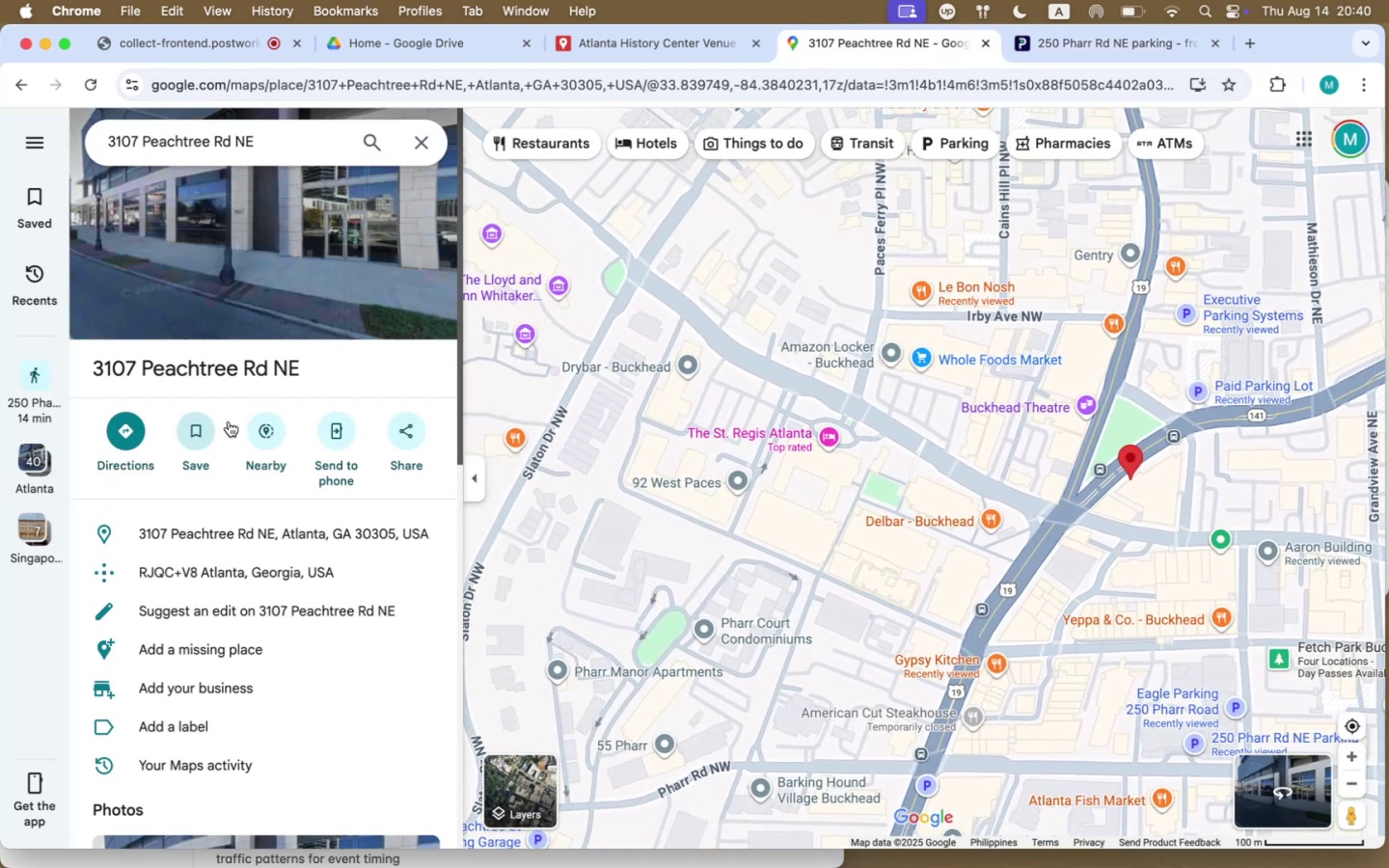 
wait(5.11)
 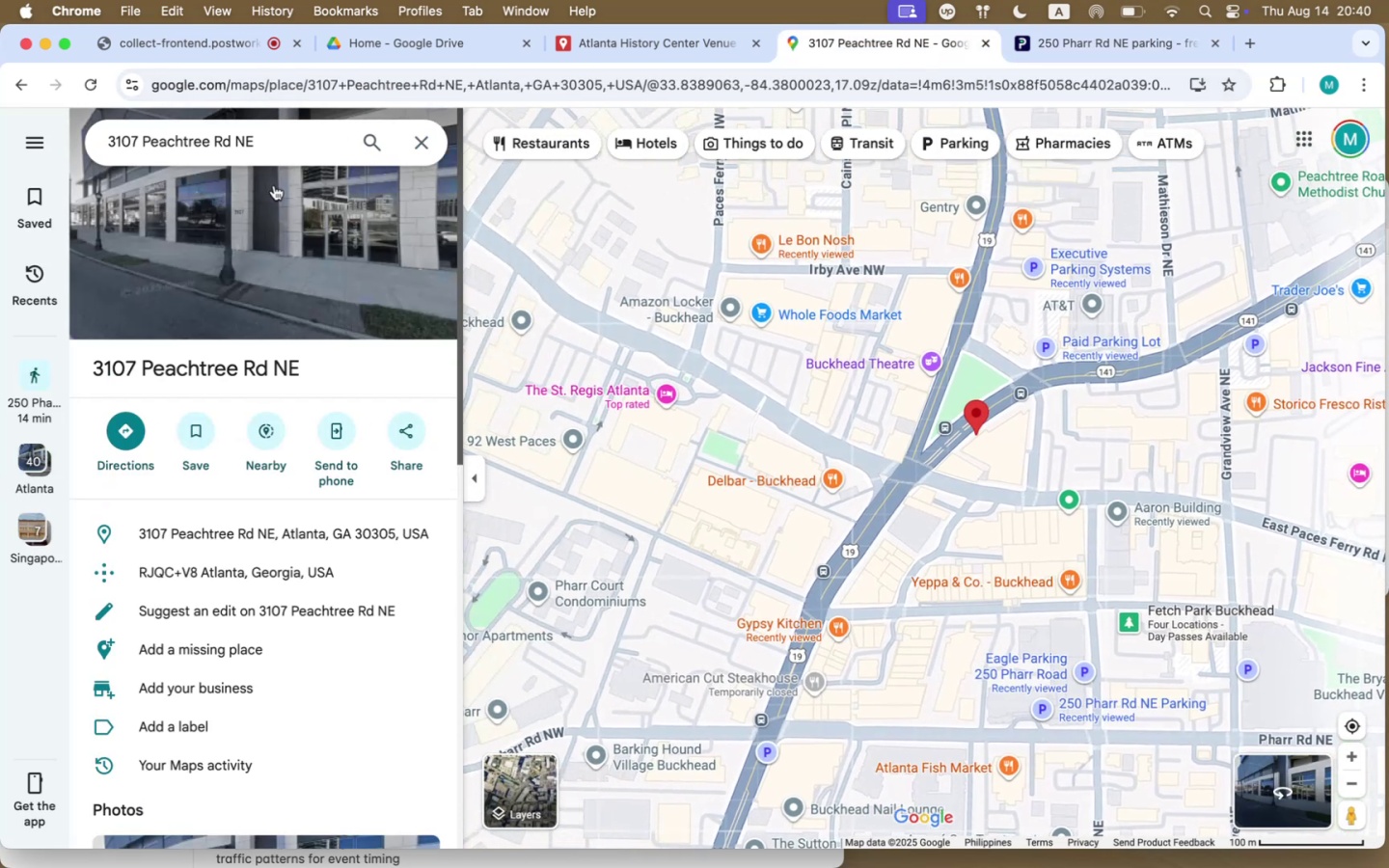 
scroll: coordinate [268, 663], scroll_direction: down, amount: 81.0
 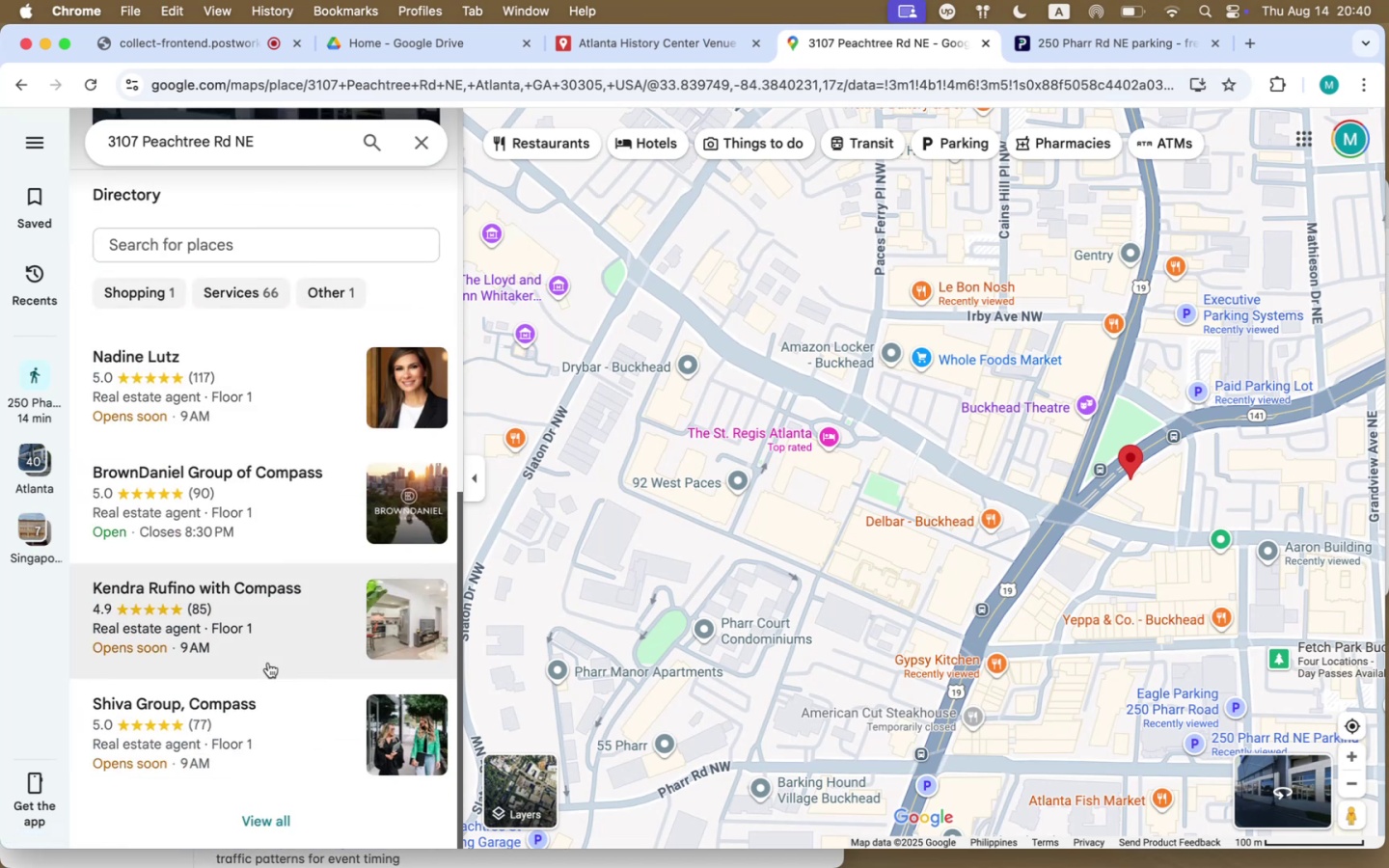 
scroll: coordinate [268, 663], scroll_direction: up, amount: 58.0
 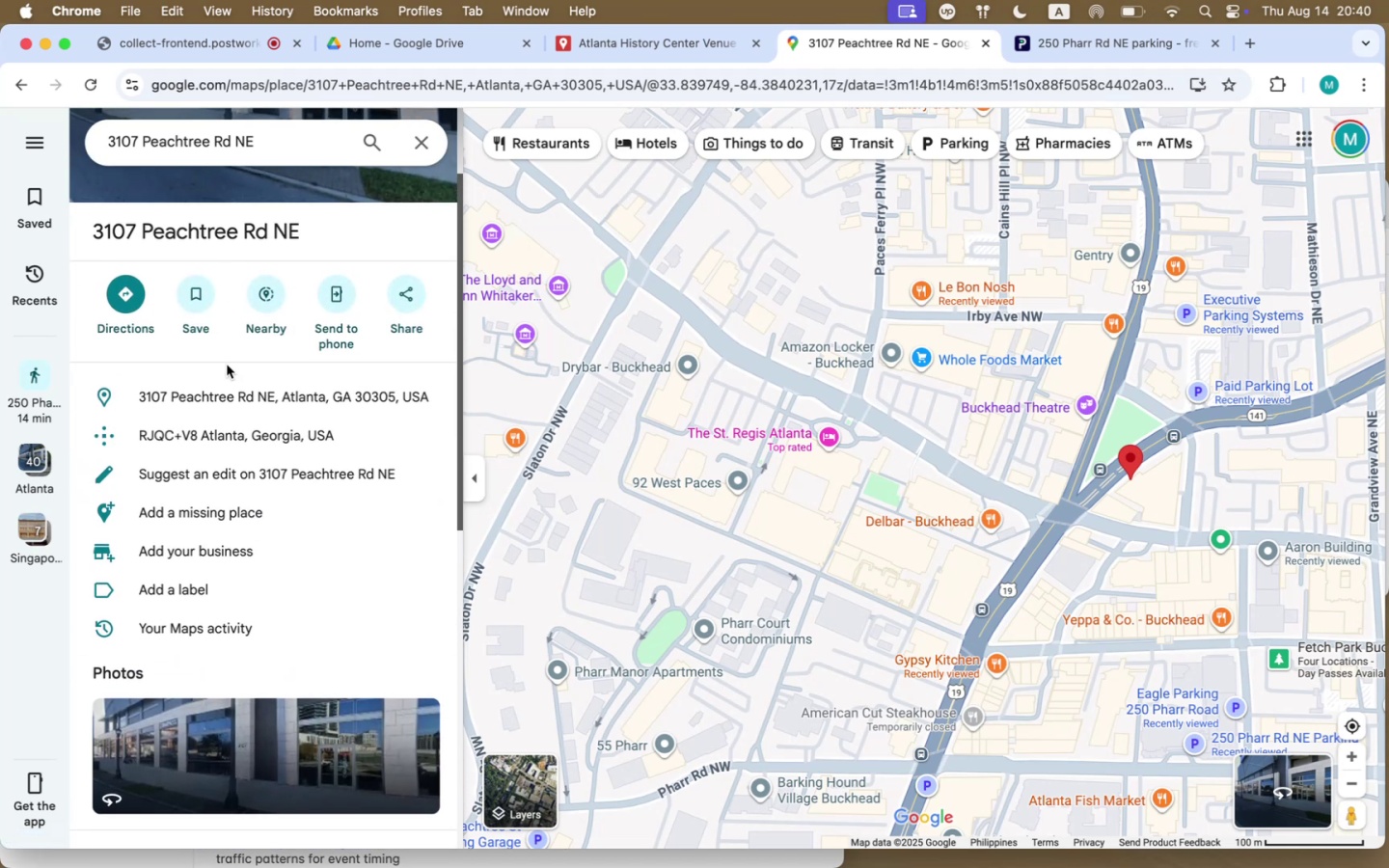 
double_click([227, 143])
 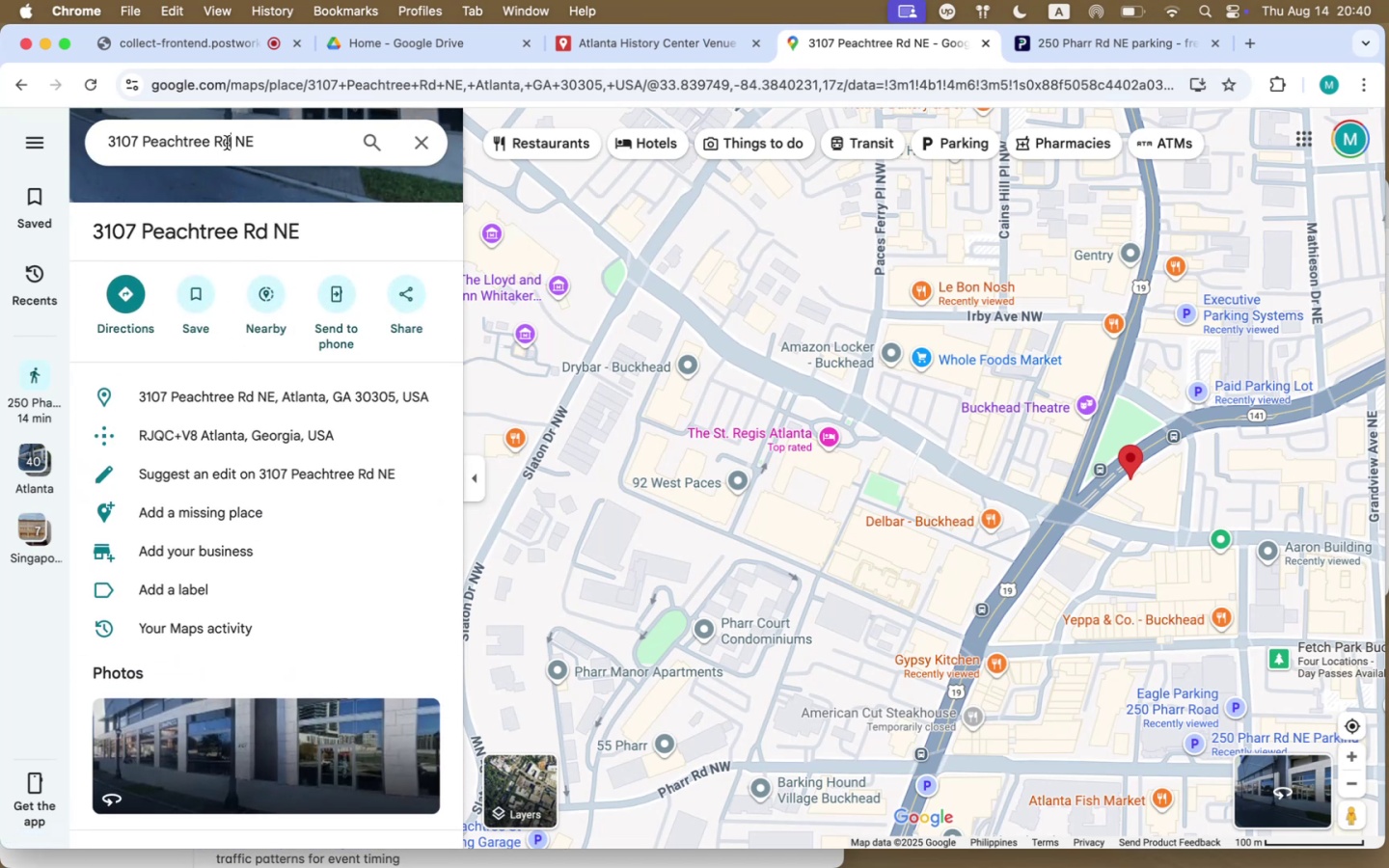 
triple_click([227, 143])
 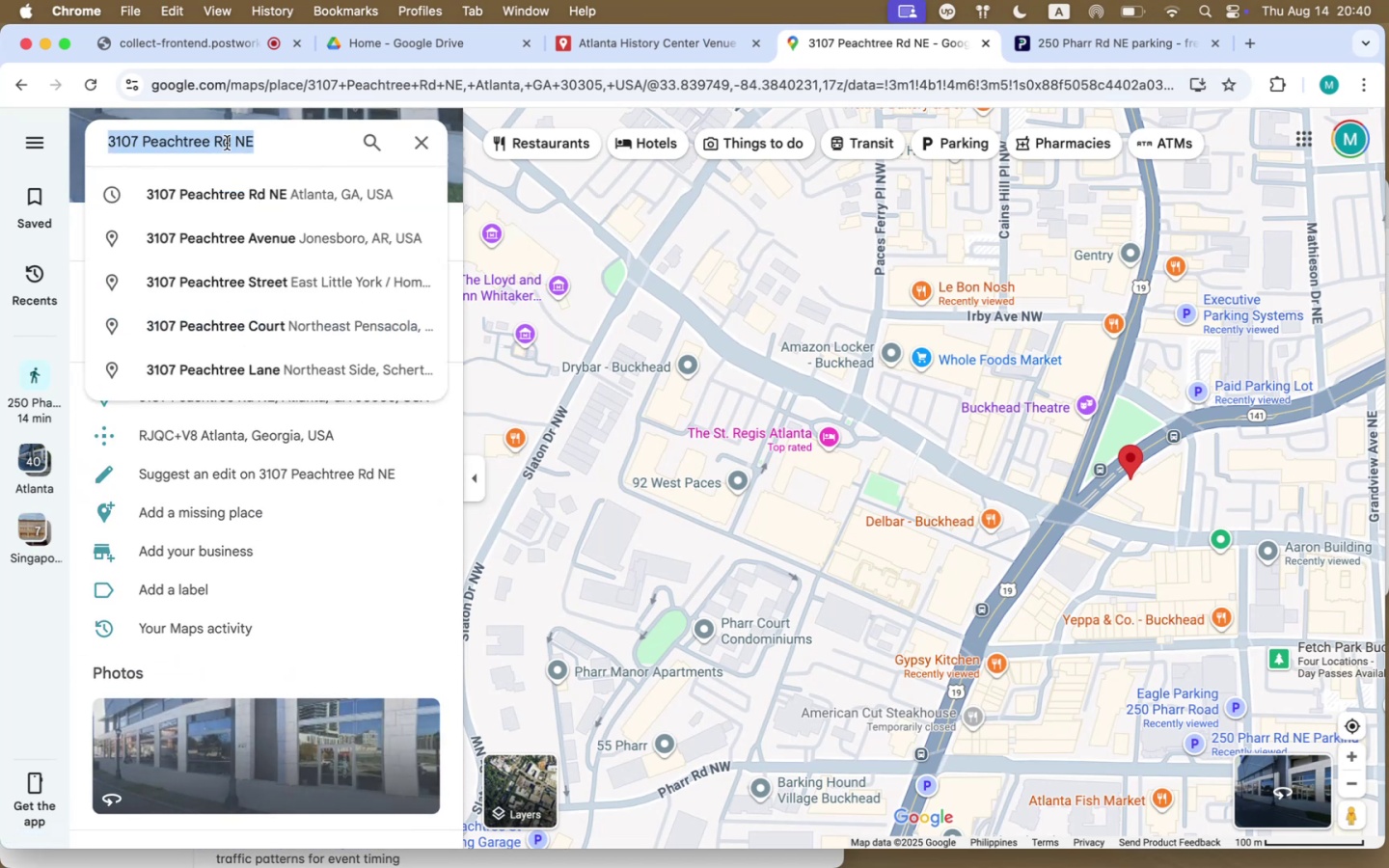 
key(Meta+CommandLeft)
 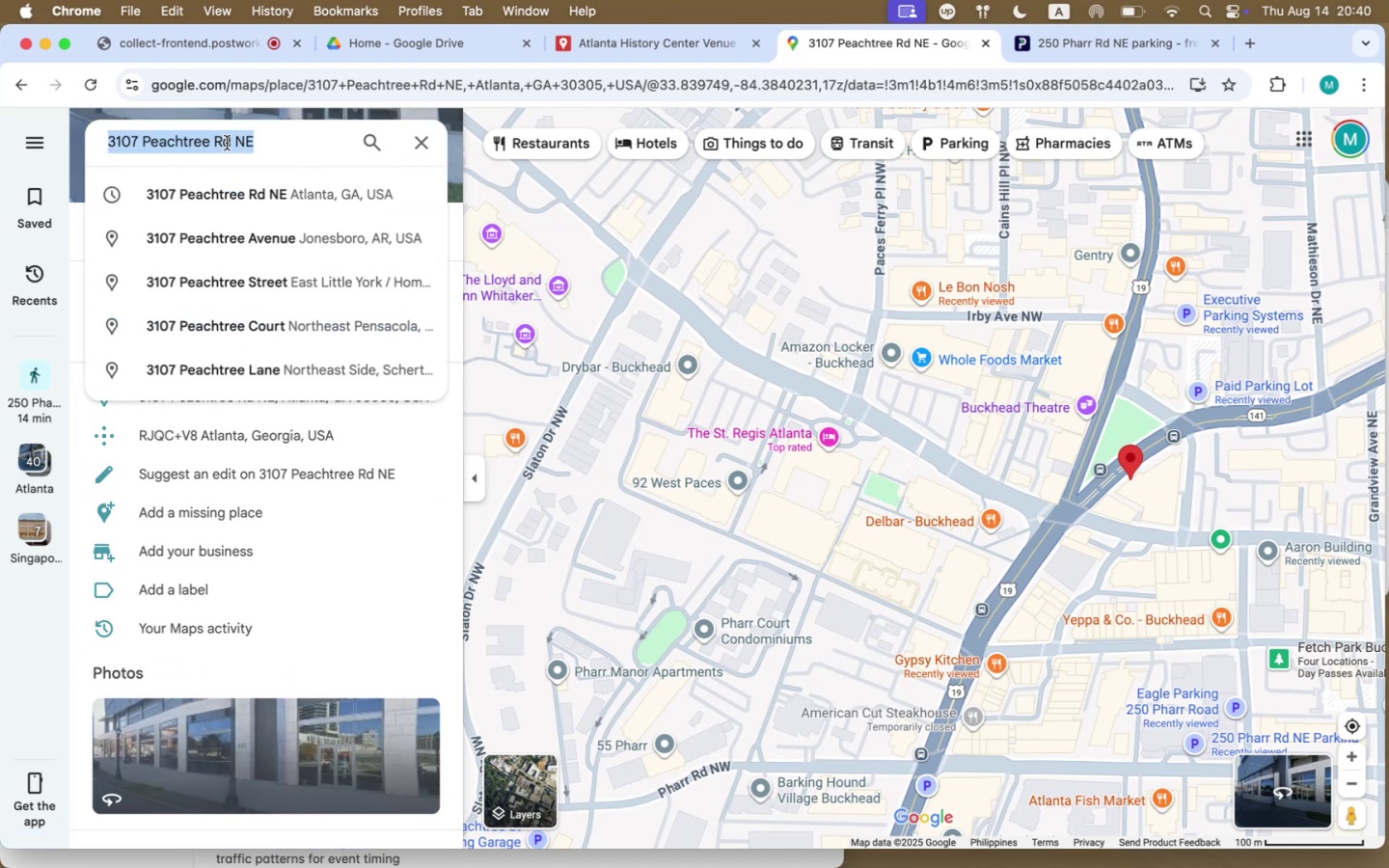 
key(Meta+C)
 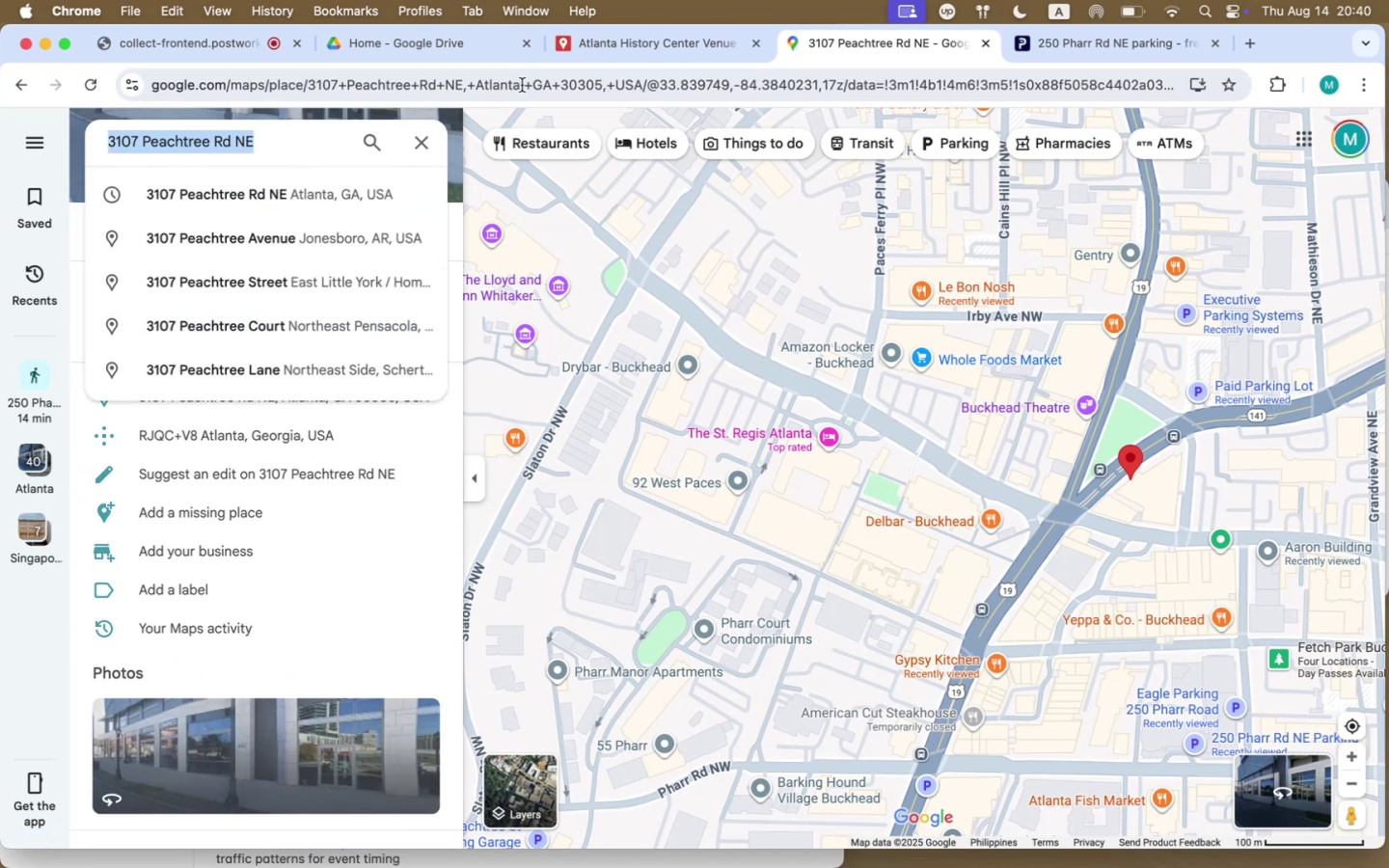 
left_click([674, 35])
 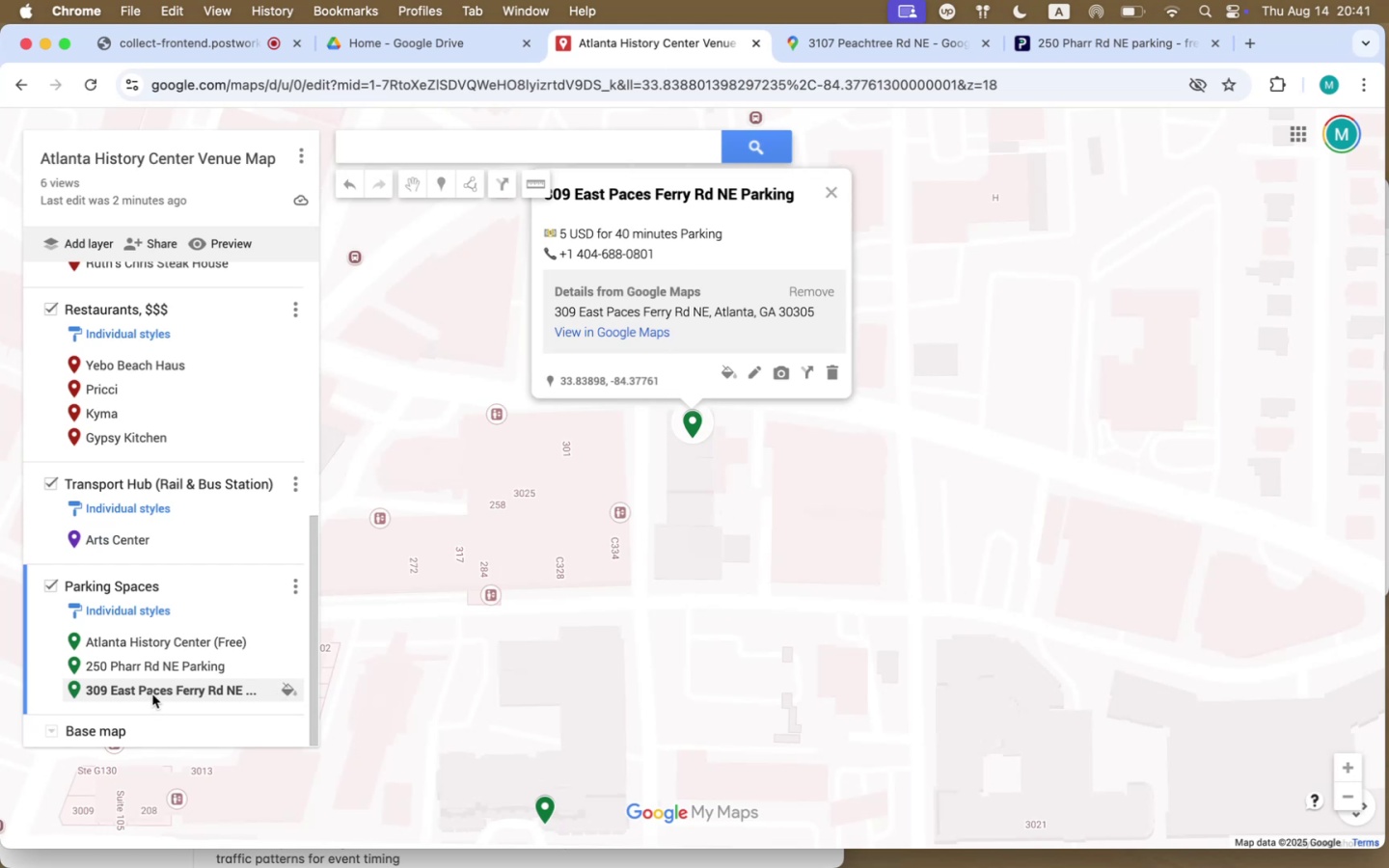 
wait(5.55)
 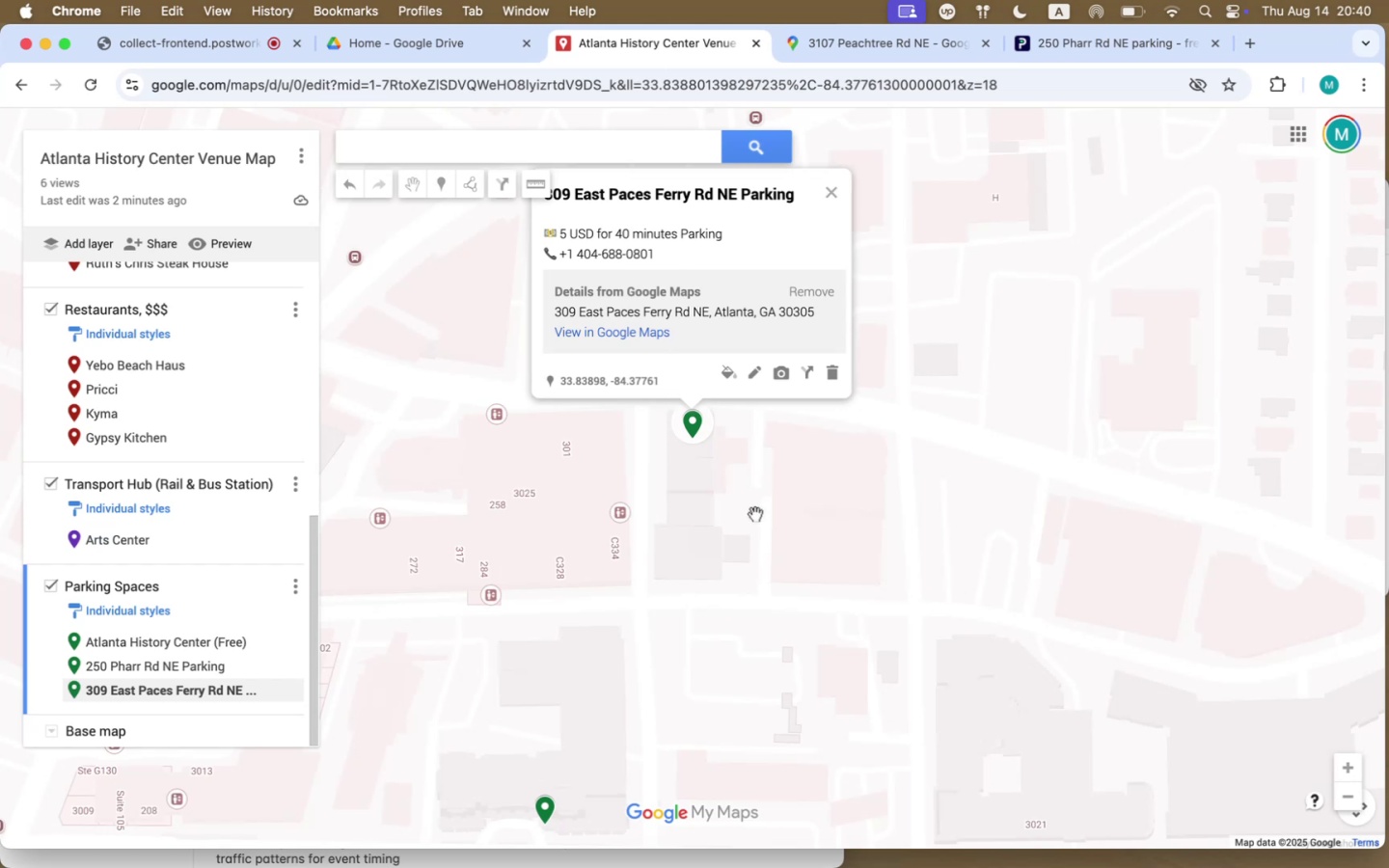 
key(Meta+CommandLeft)
 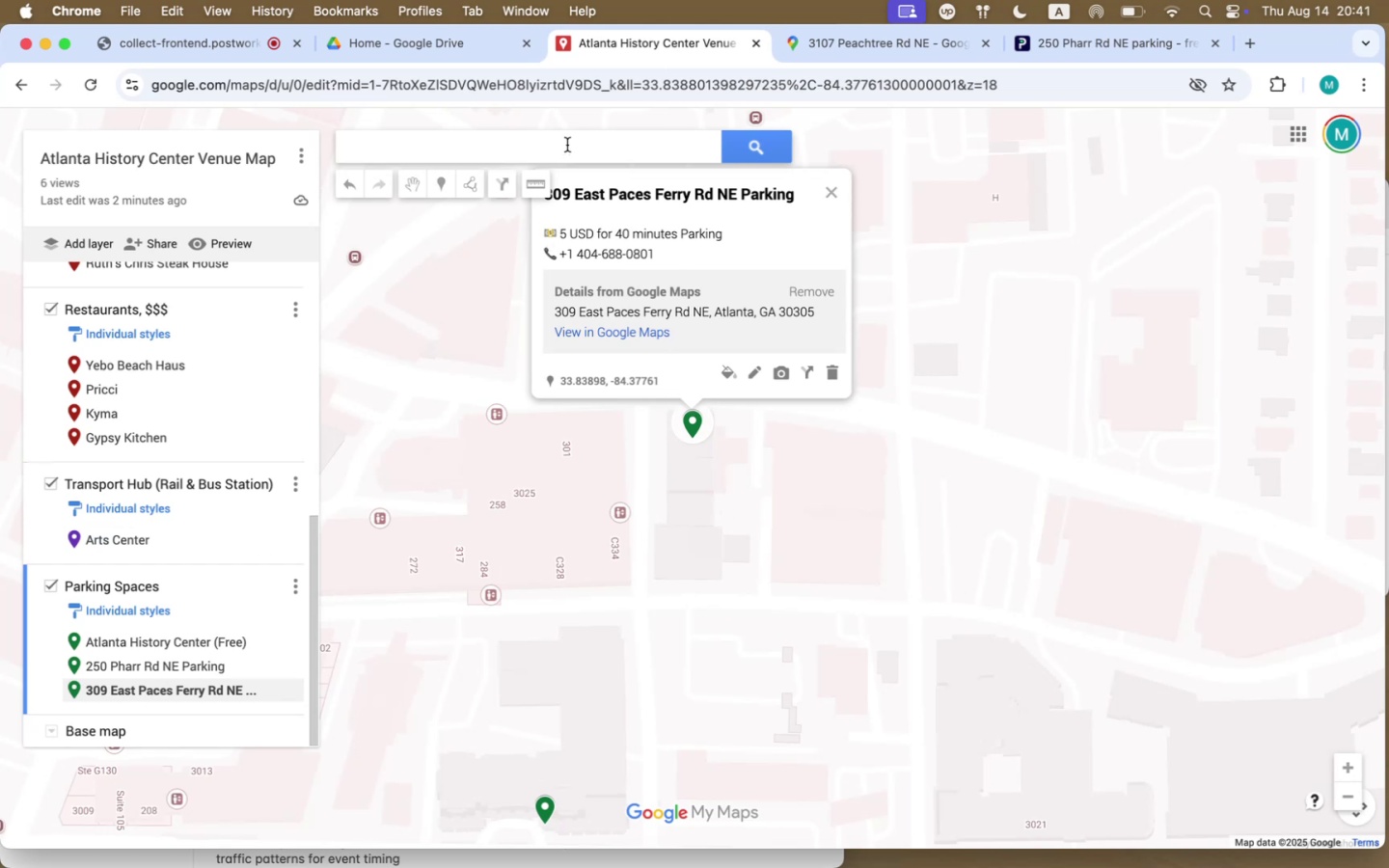 
left_click([567, 141])
 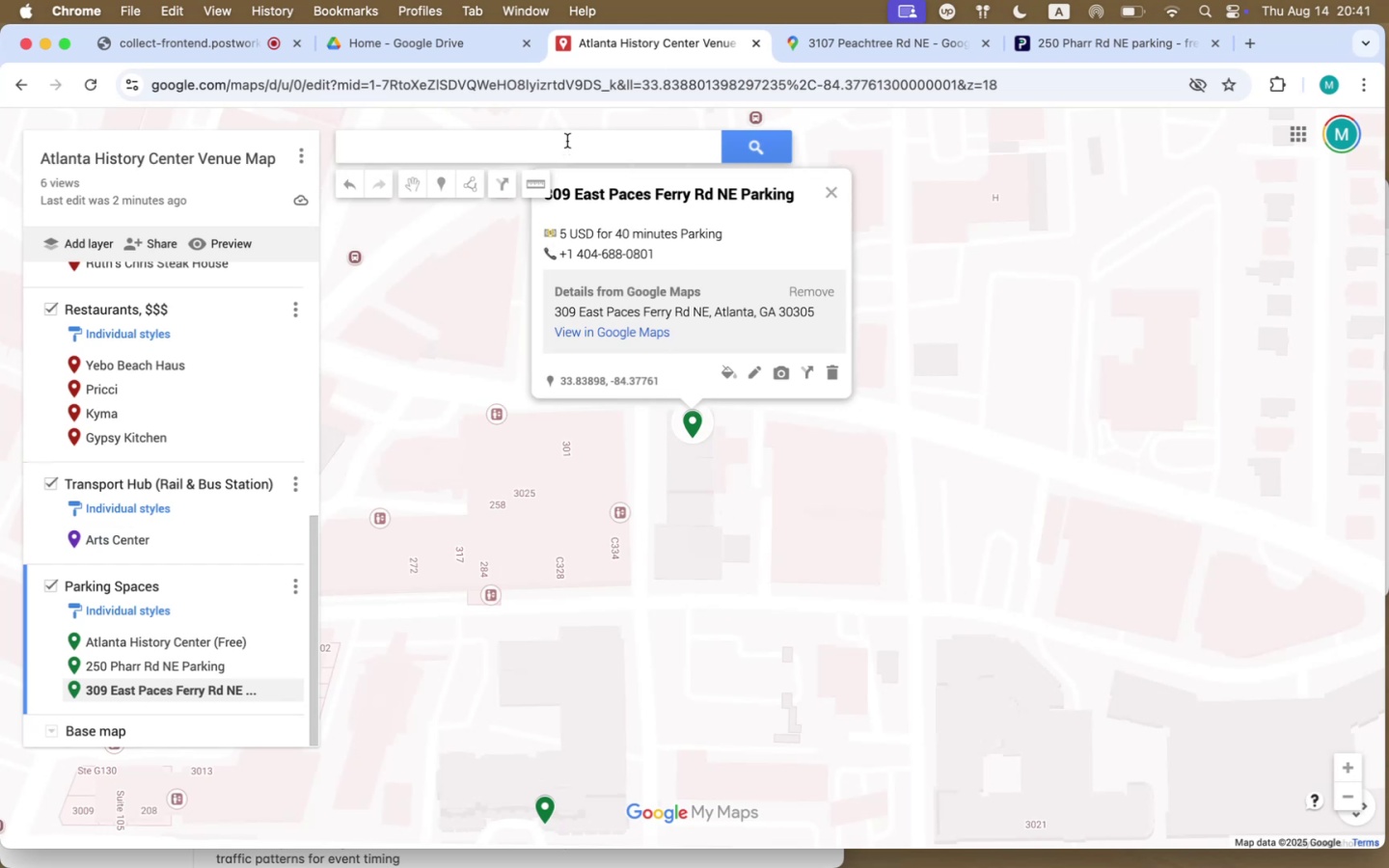 
key(Meta+V)
 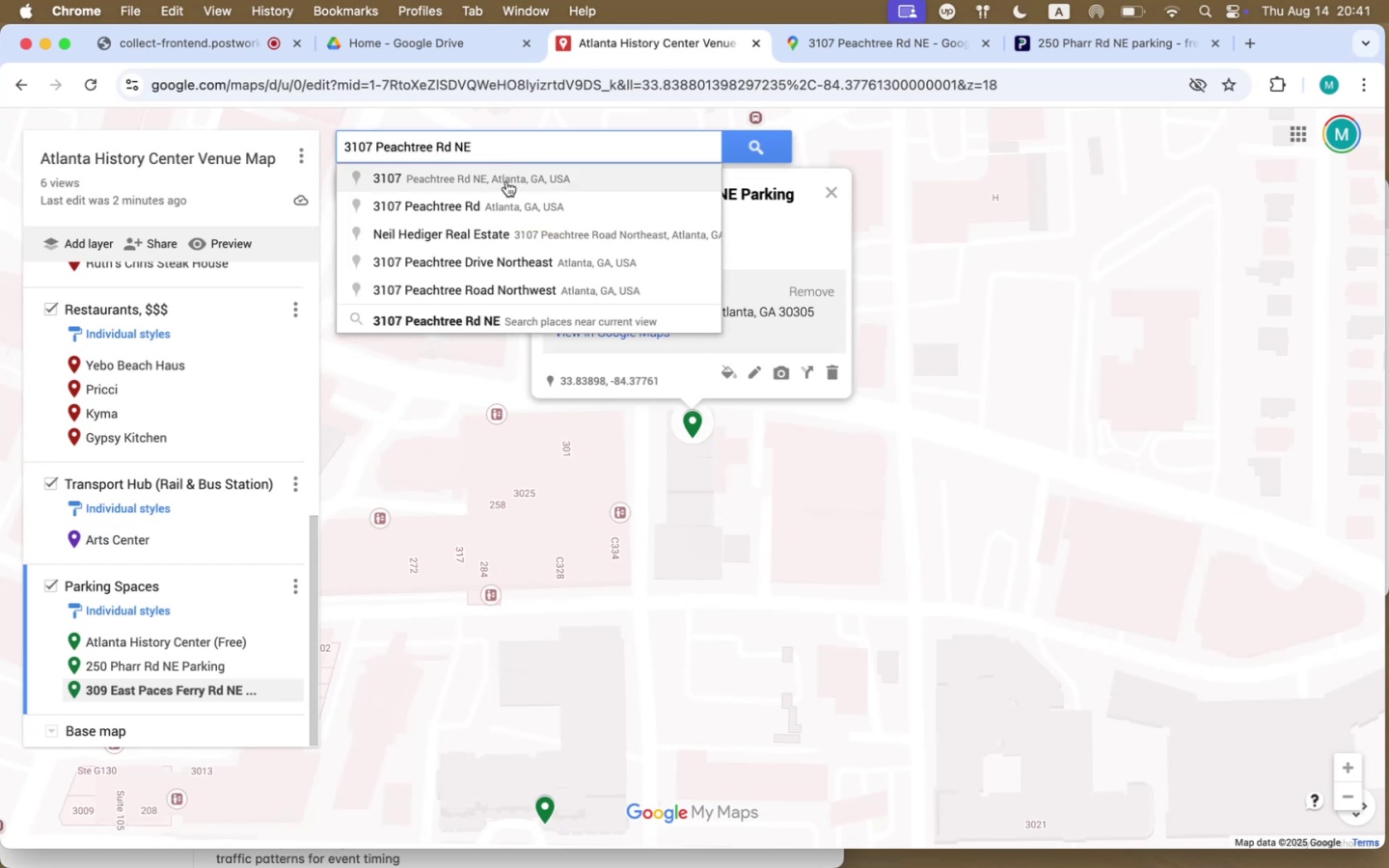 
left_click([502, 208])
 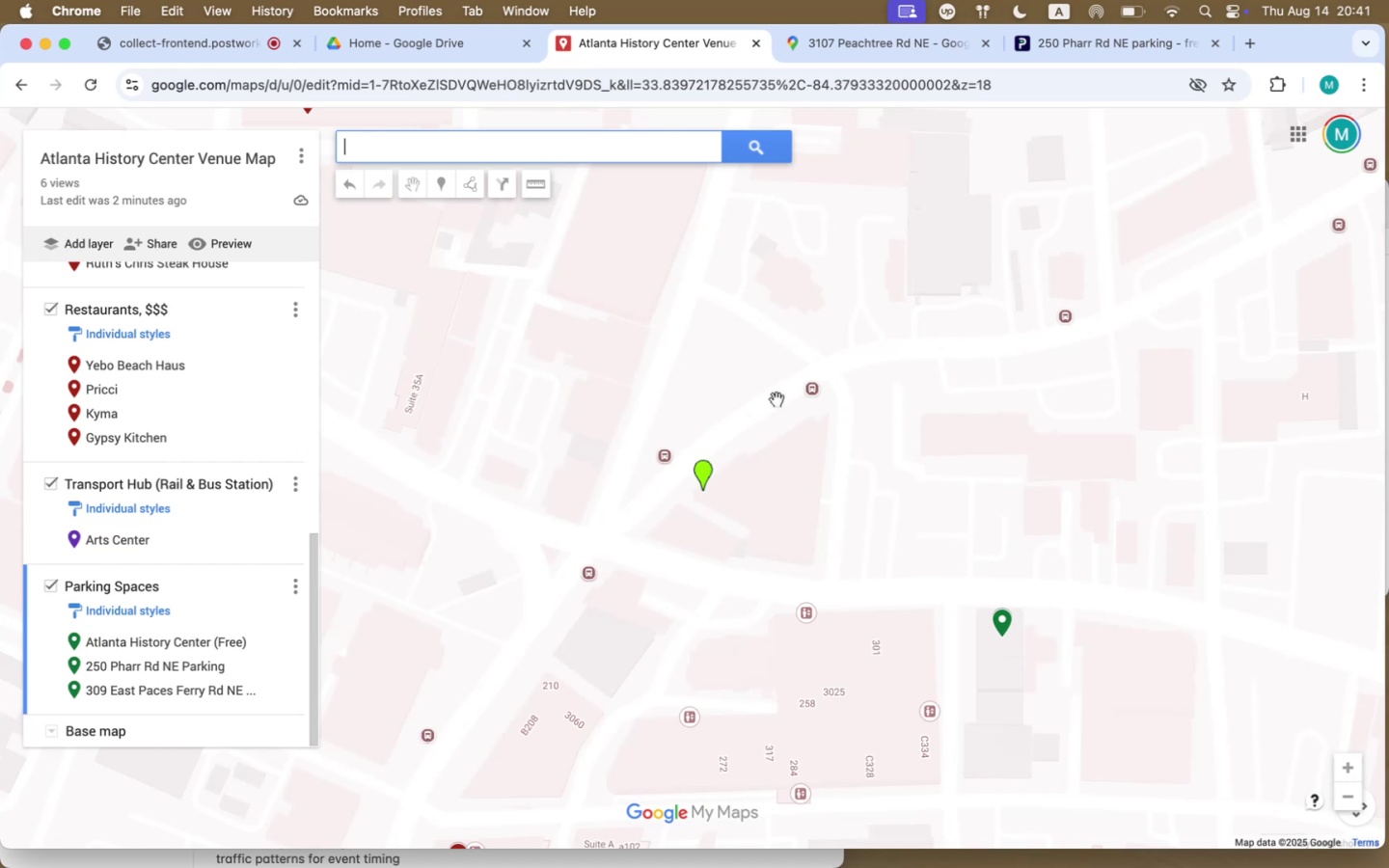 
left_click([701, 473])
 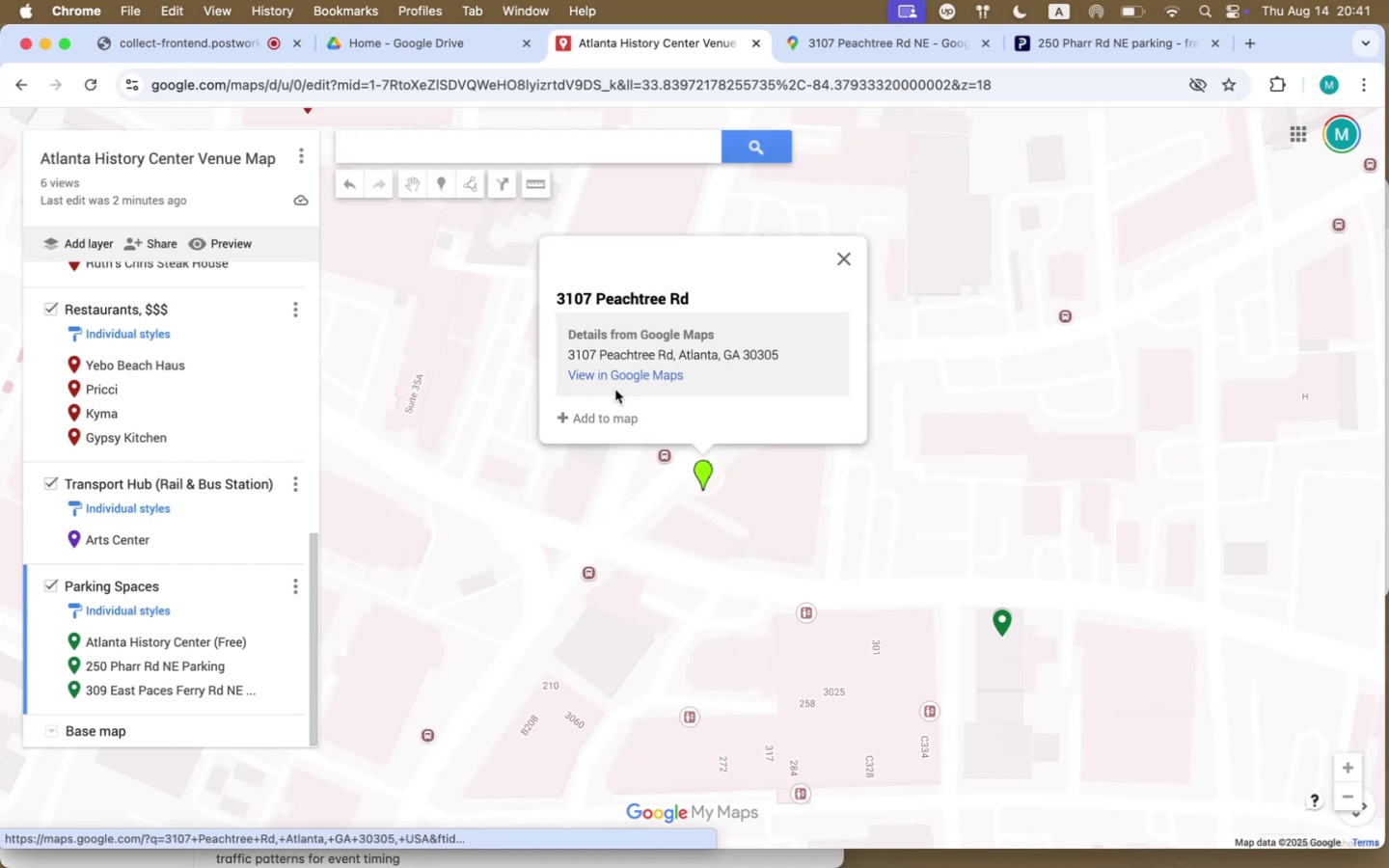 
left_click([611, 416])
 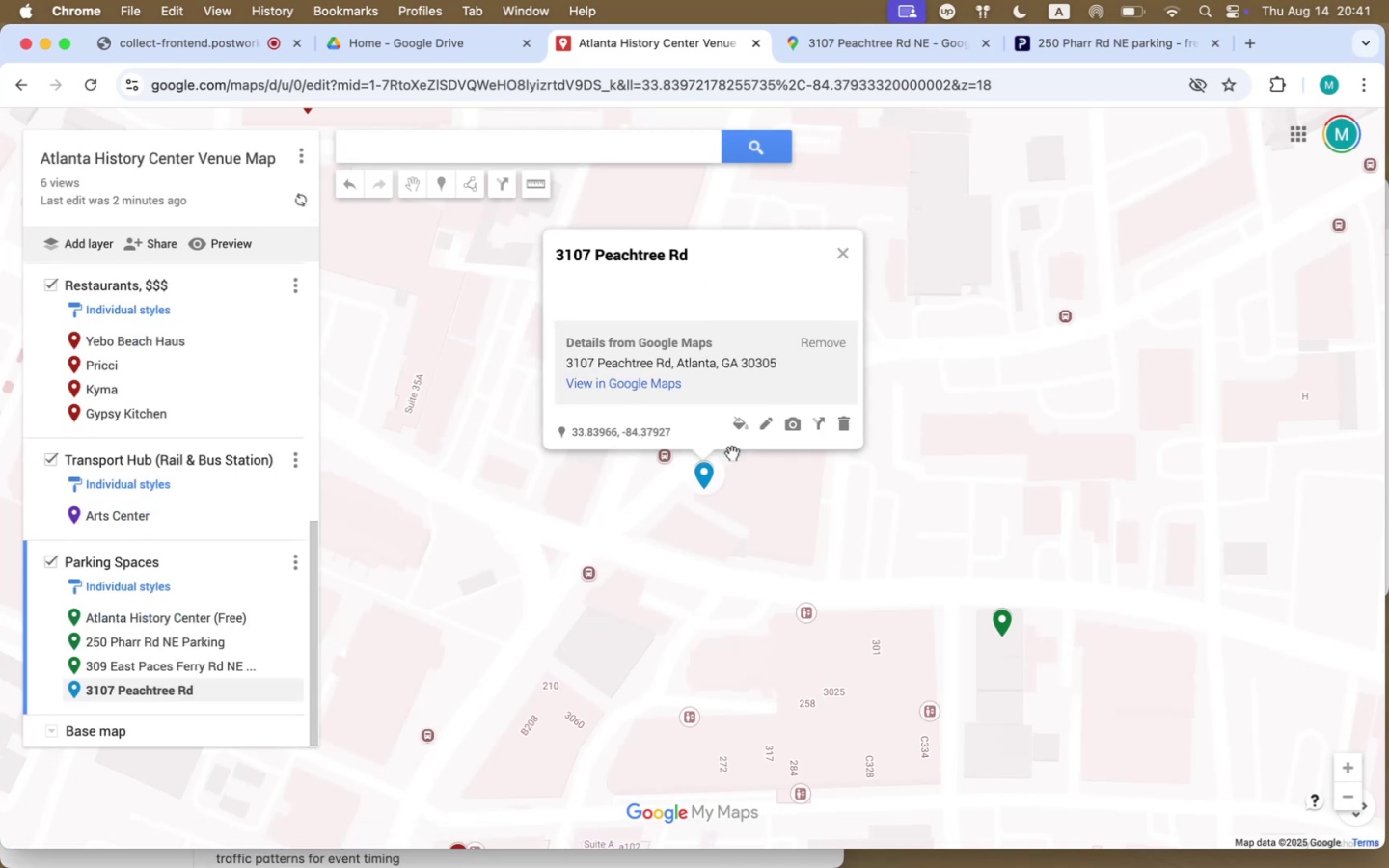 
left_click([740, 426])
 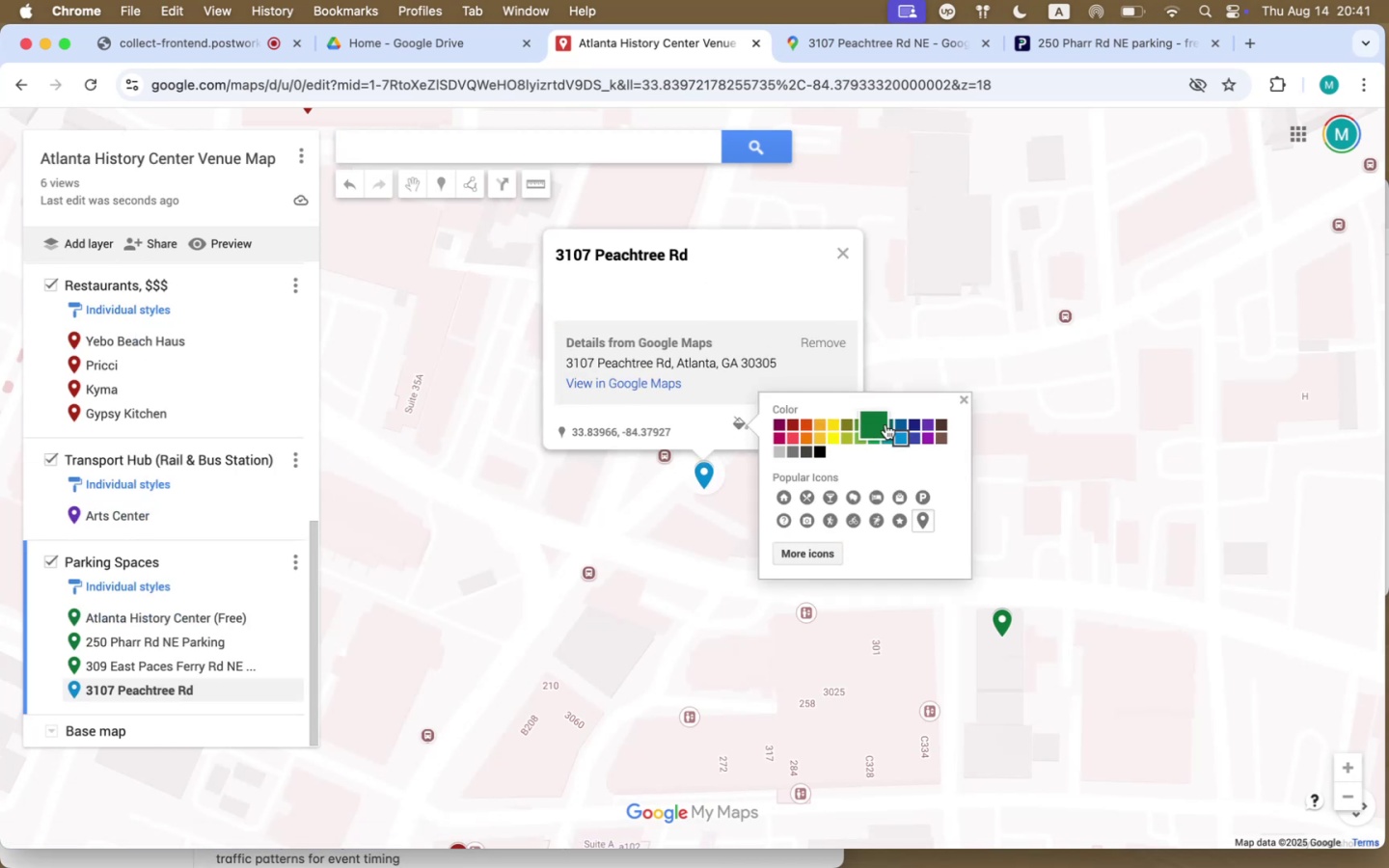 
left_click([886, 424])
 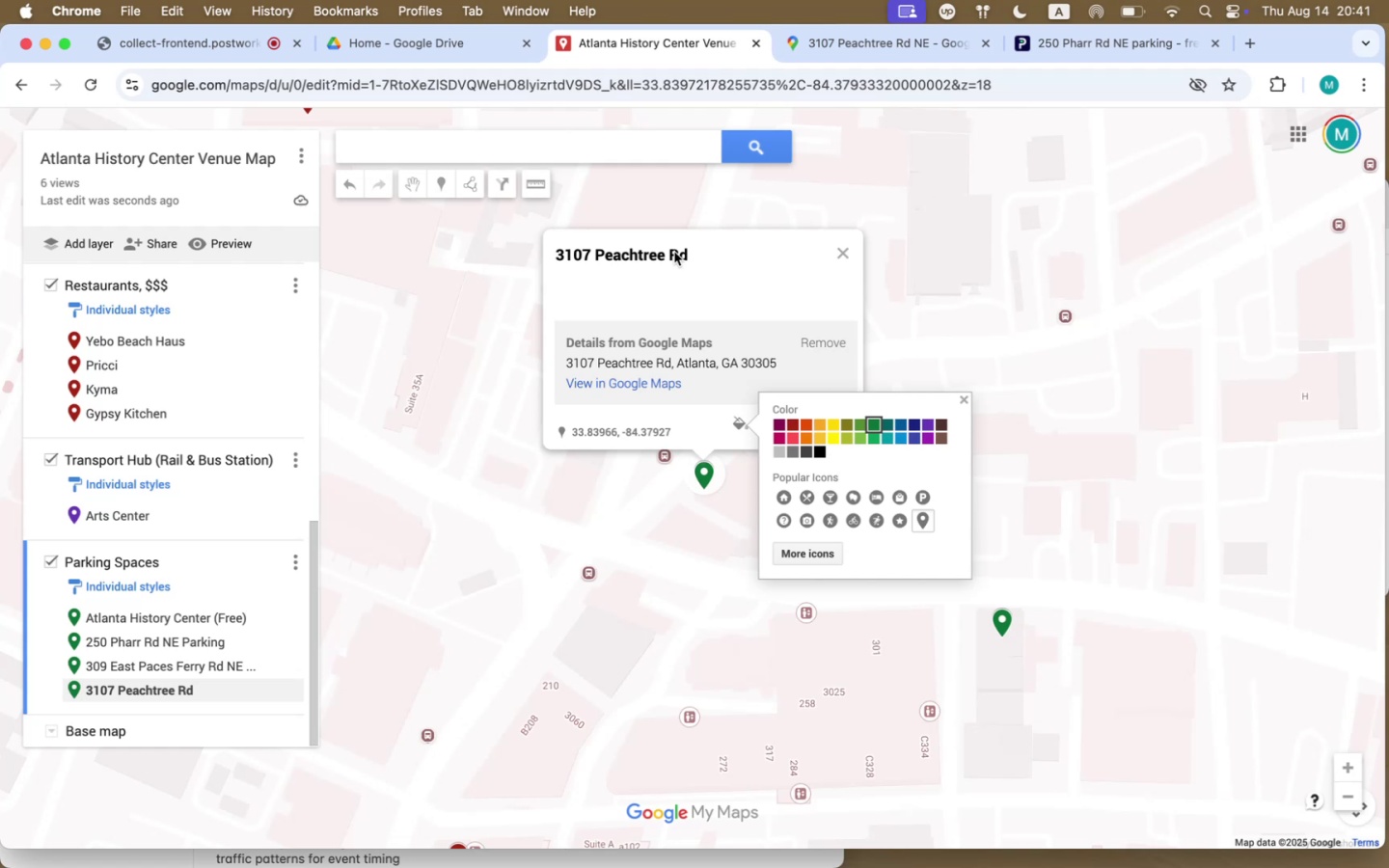 
left_click([674, 252])
 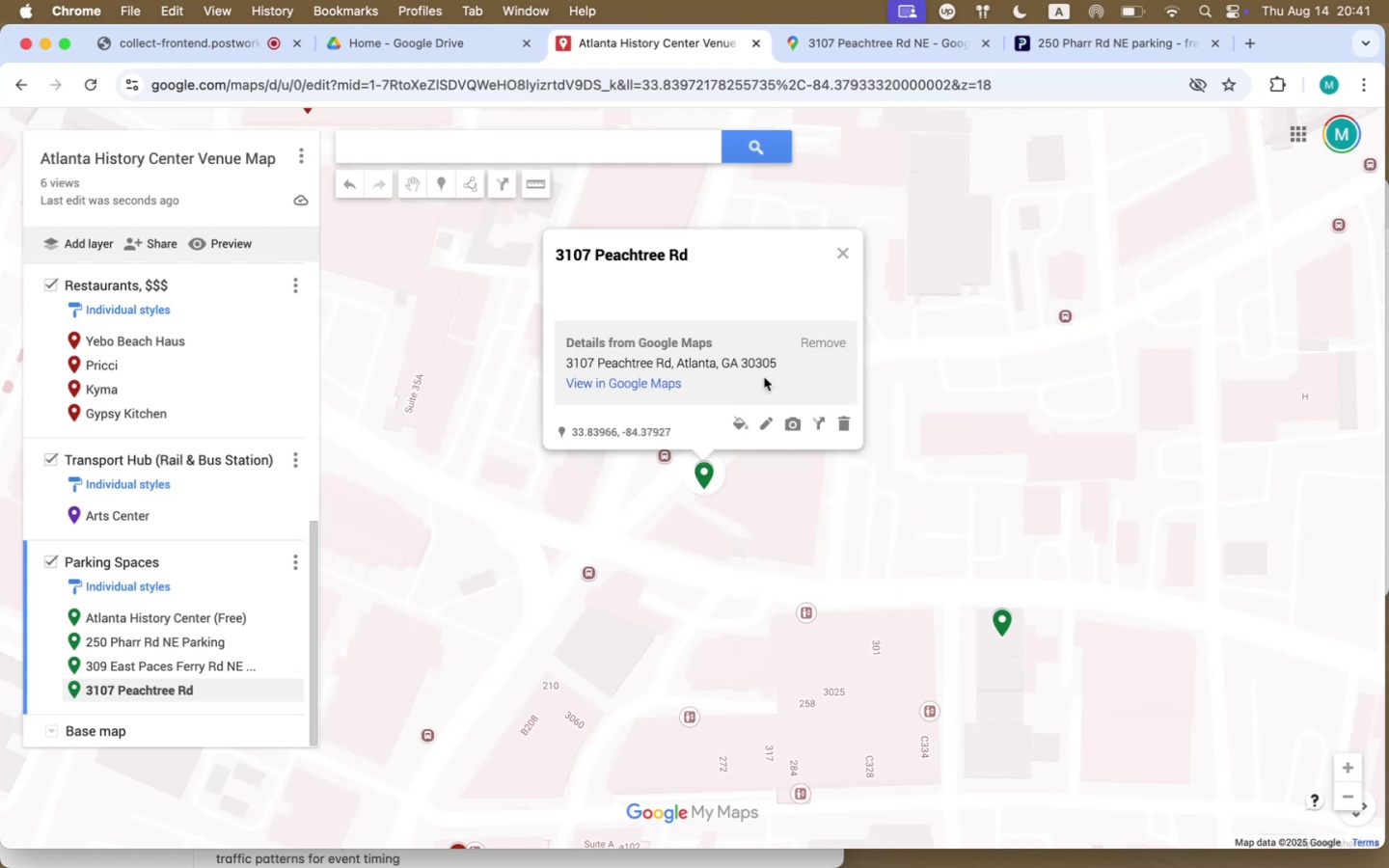 
left_click([768, 425])
 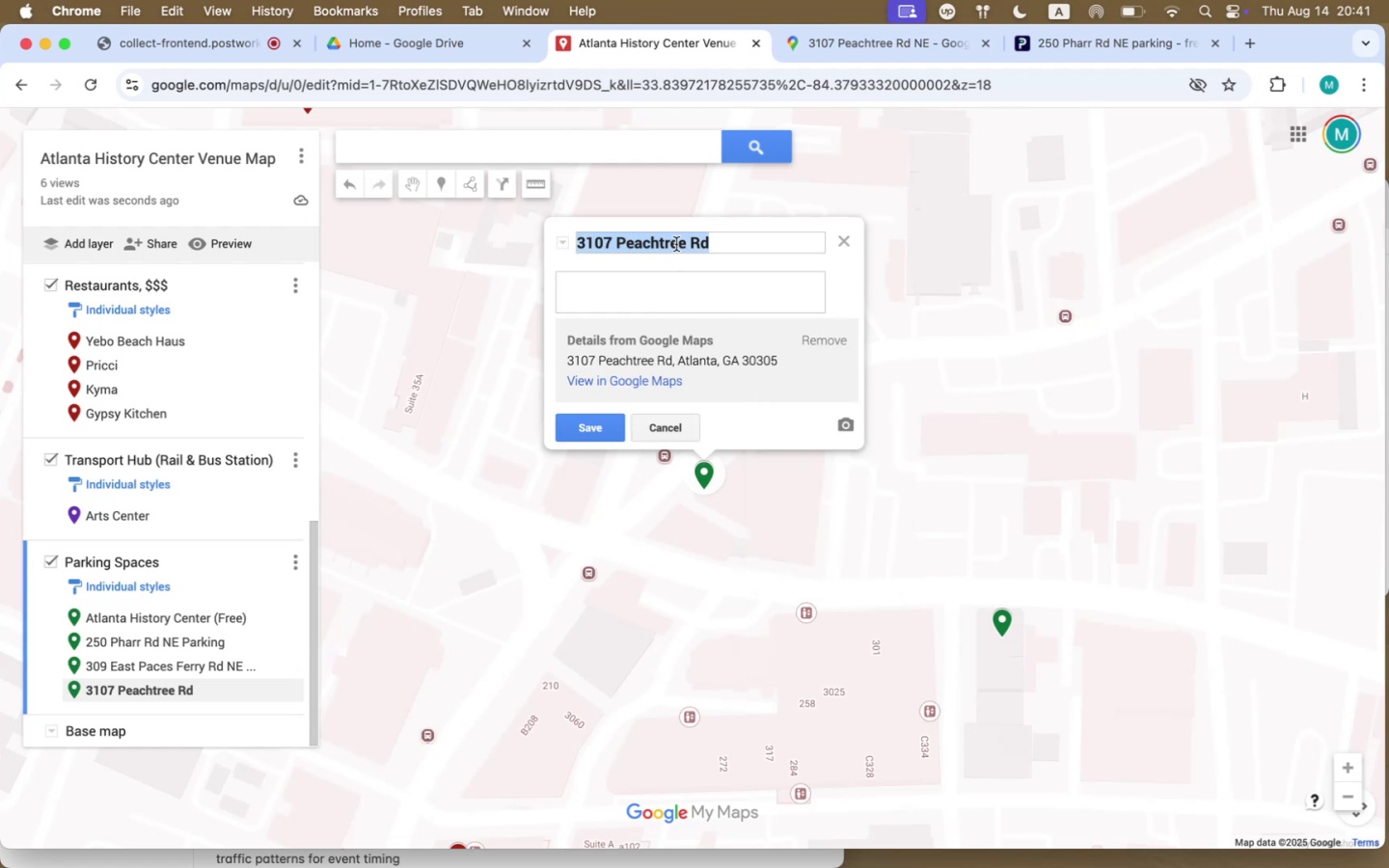 
left_click([721, 235])
 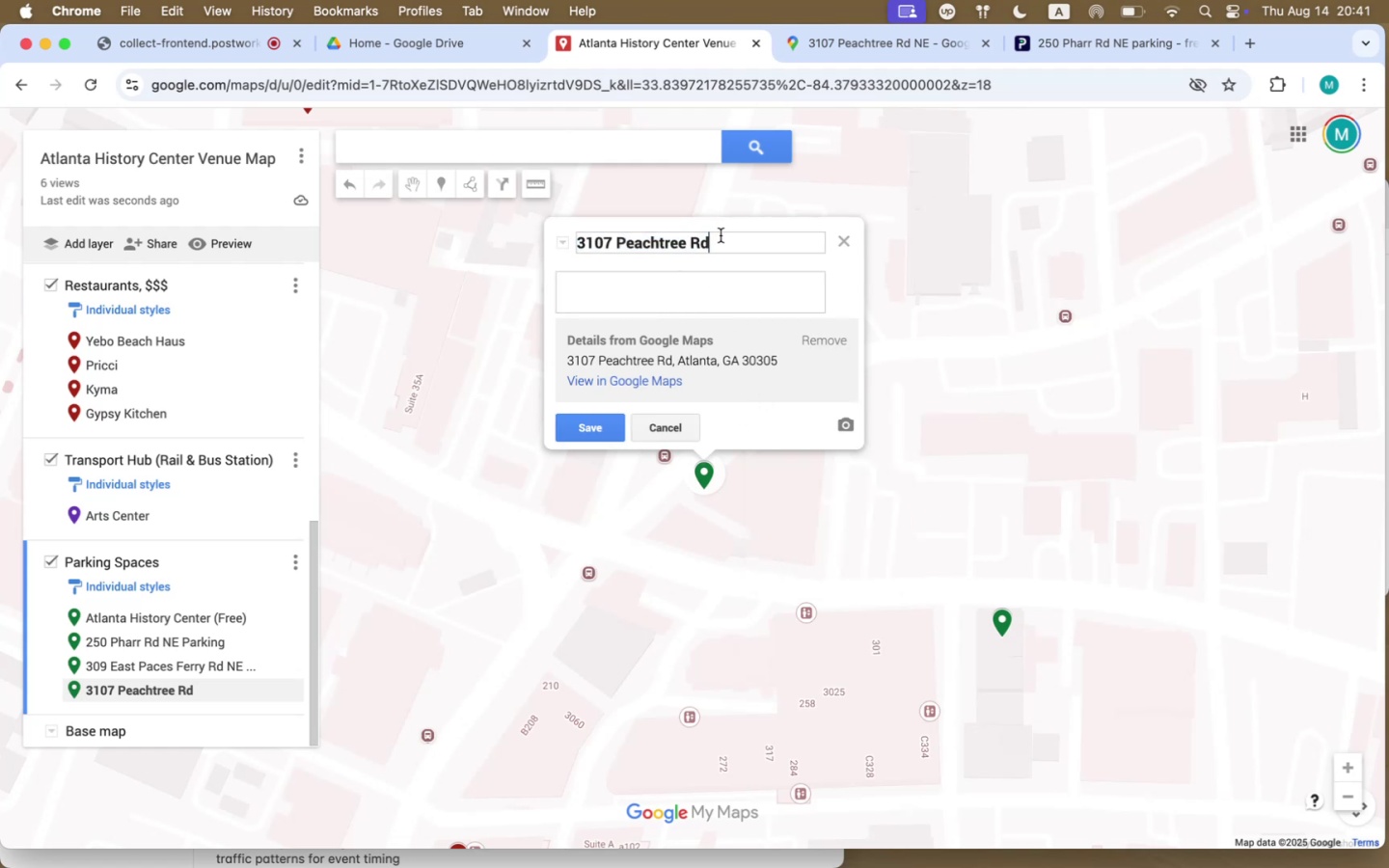 
type( Parking)
 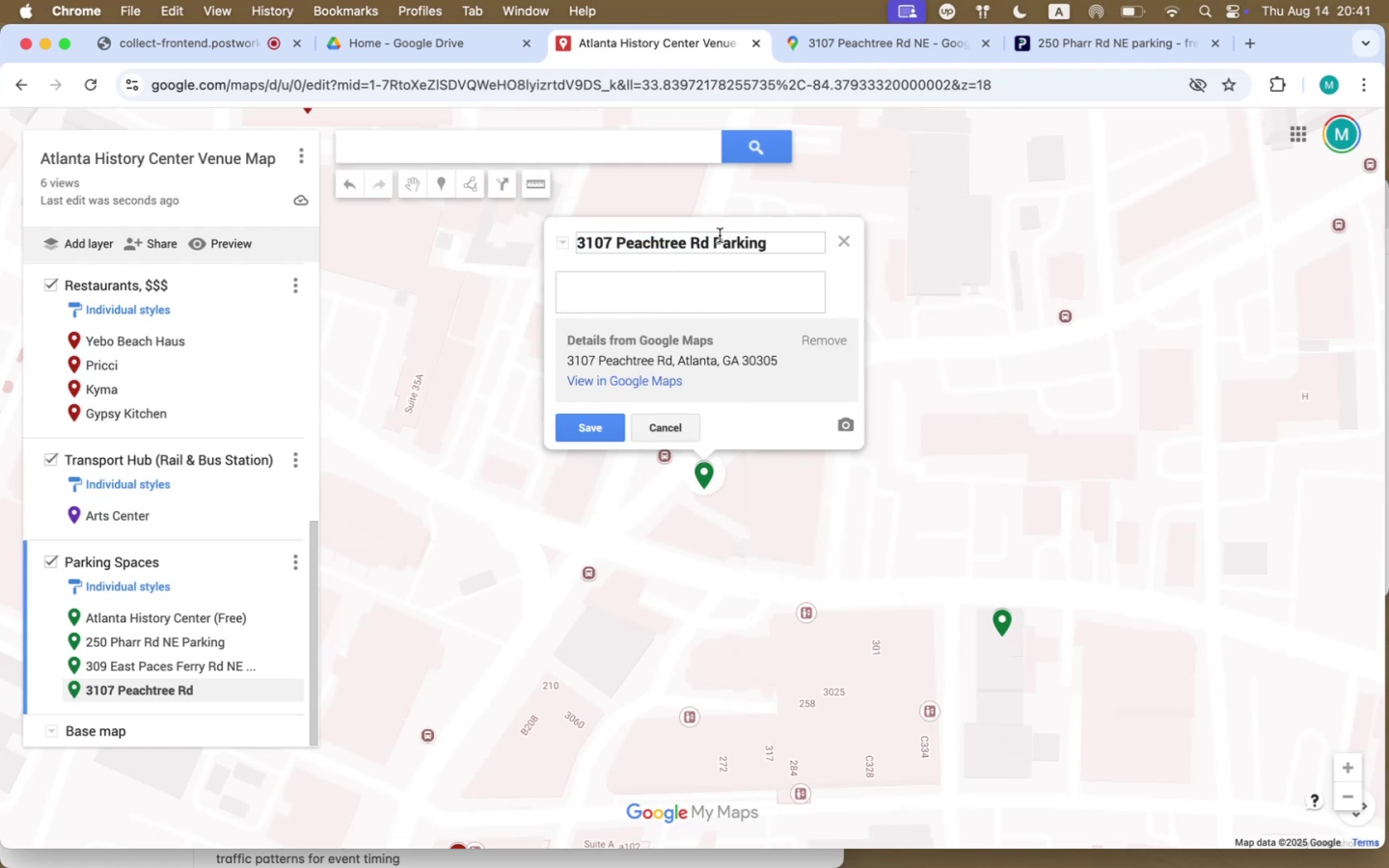 
left_click([675, 301])
 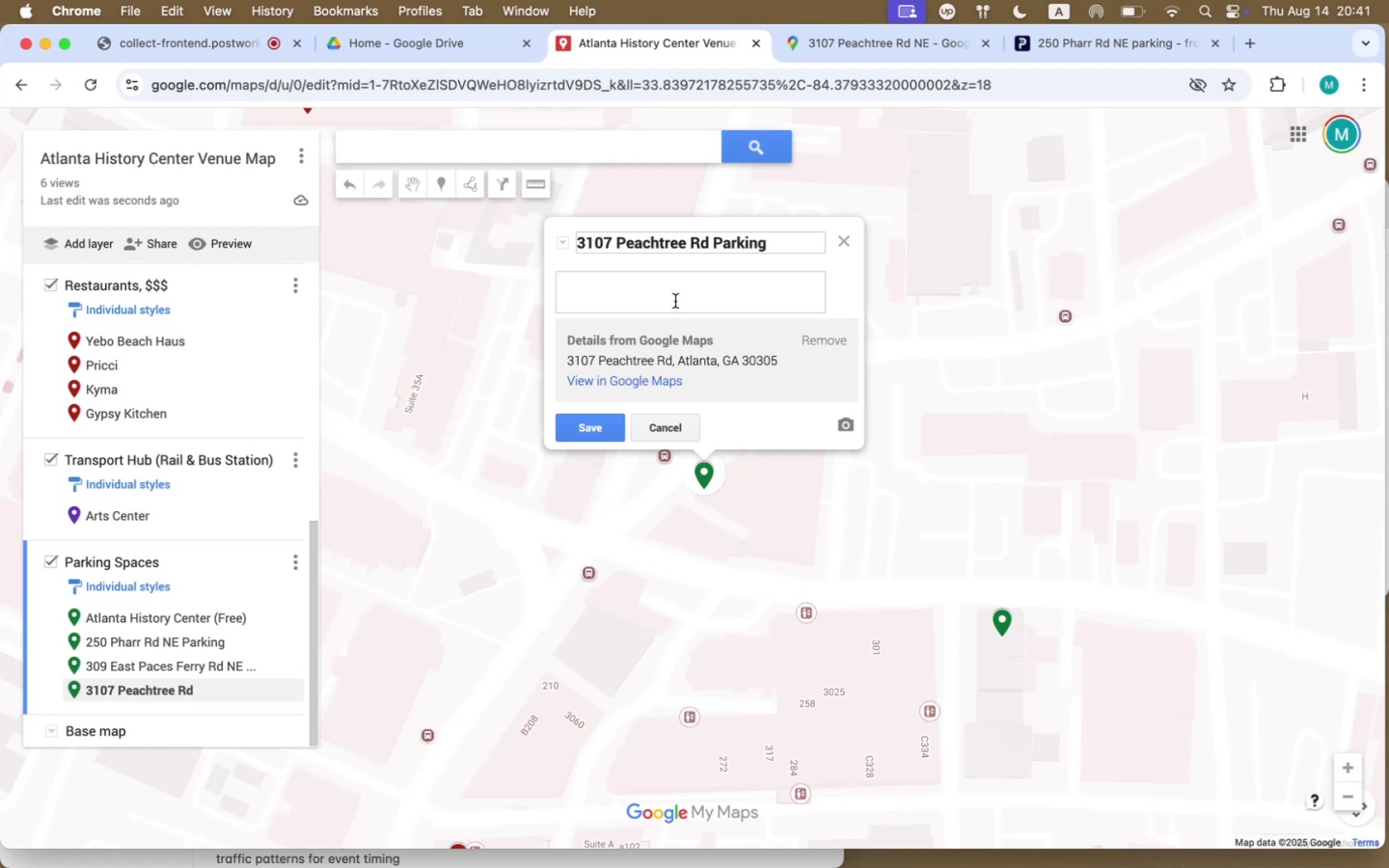 
key(Meta+CommandLeft)
 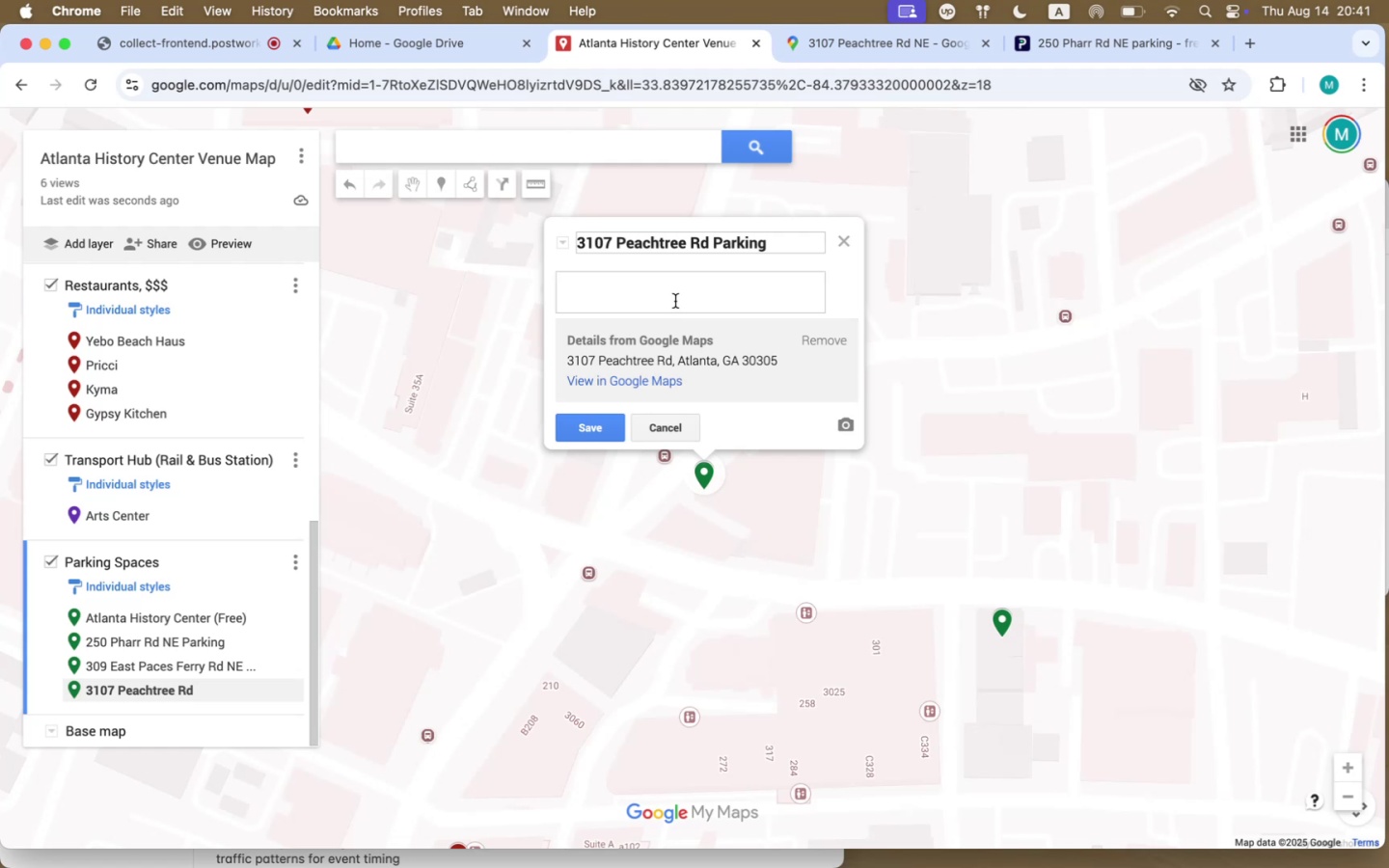 
key(Meta+V)
 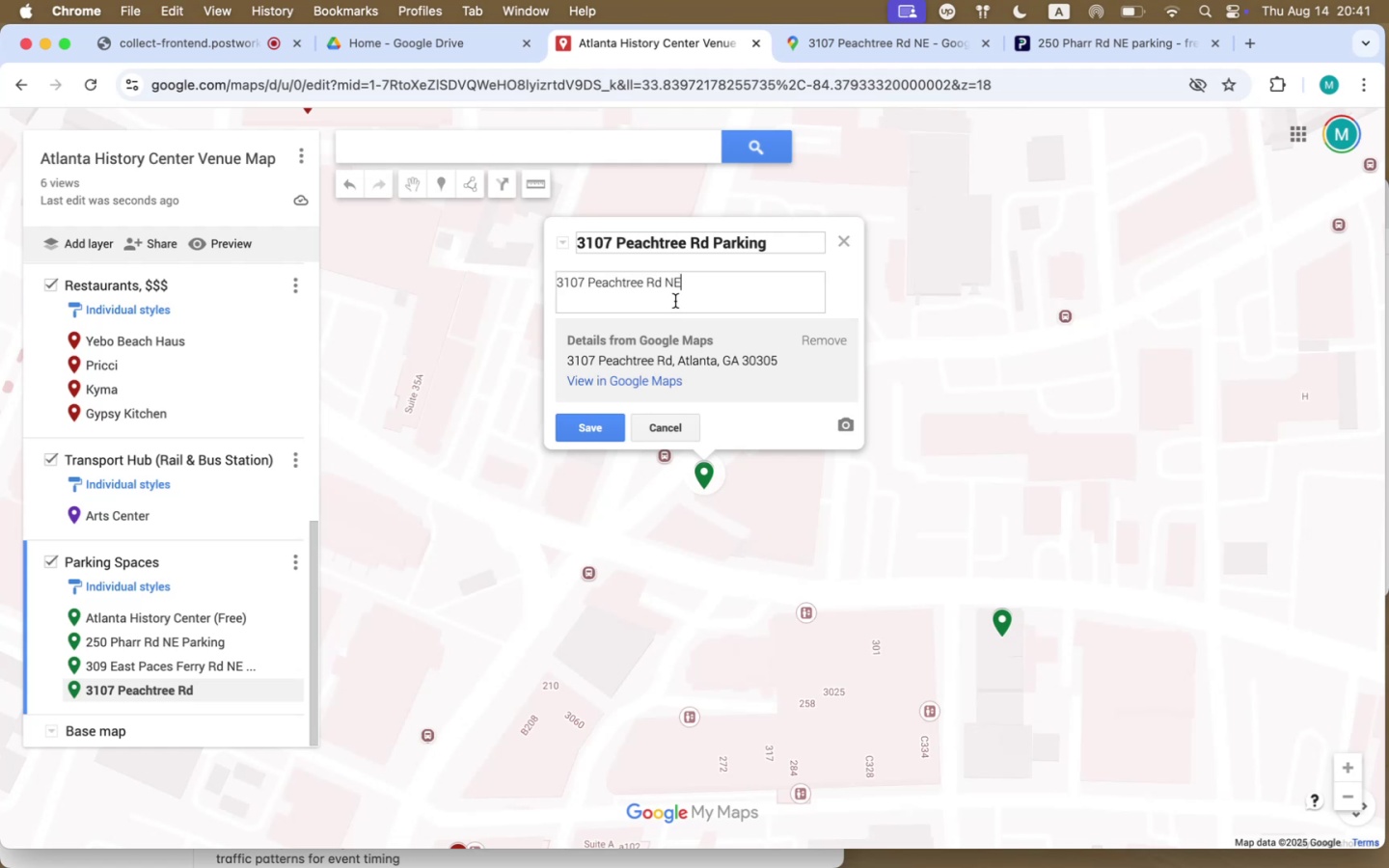 
left_click_drag(start_coordinate=[710, 286], to_coordinate=[516, 286])
 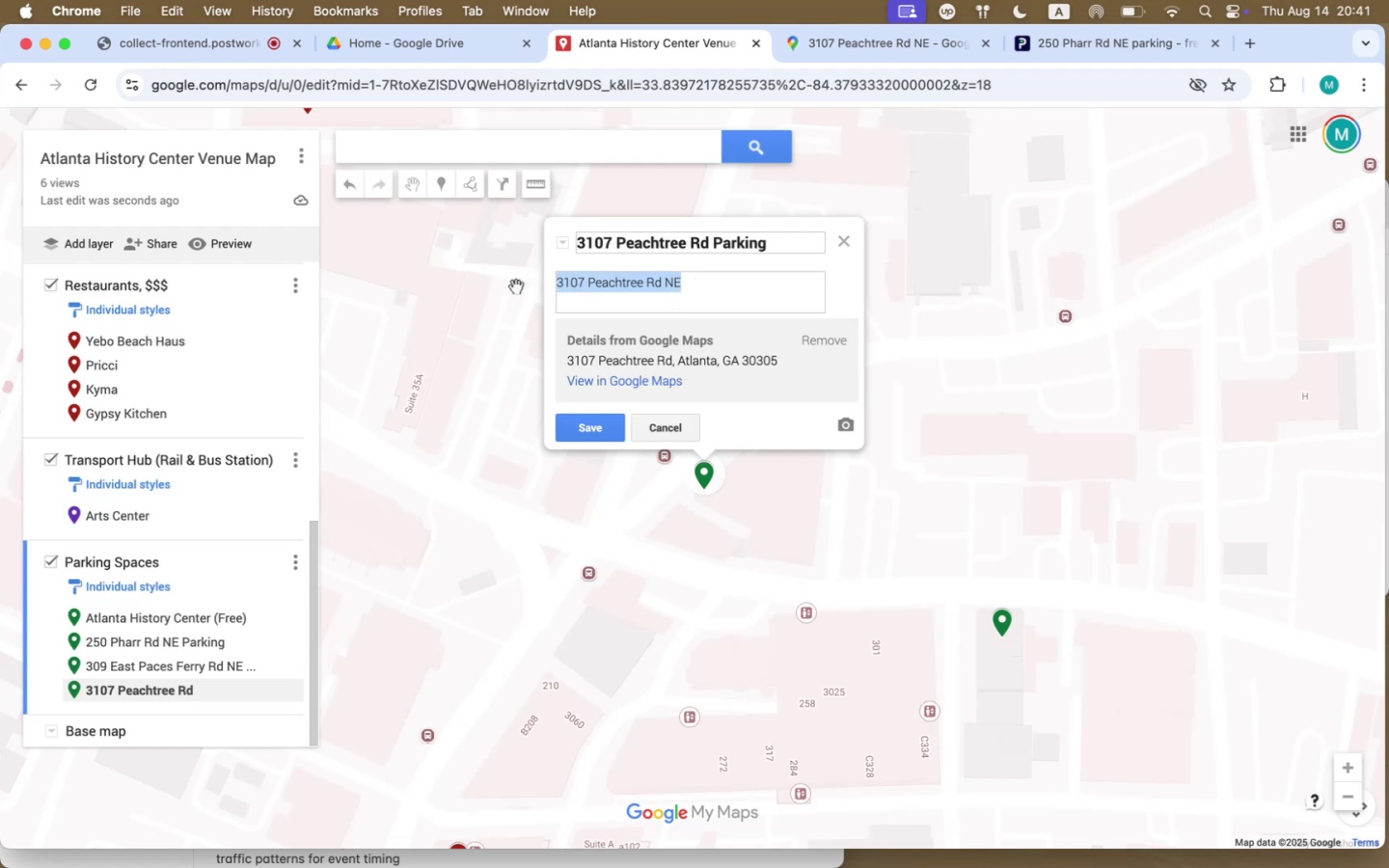 
key(Backspace)
 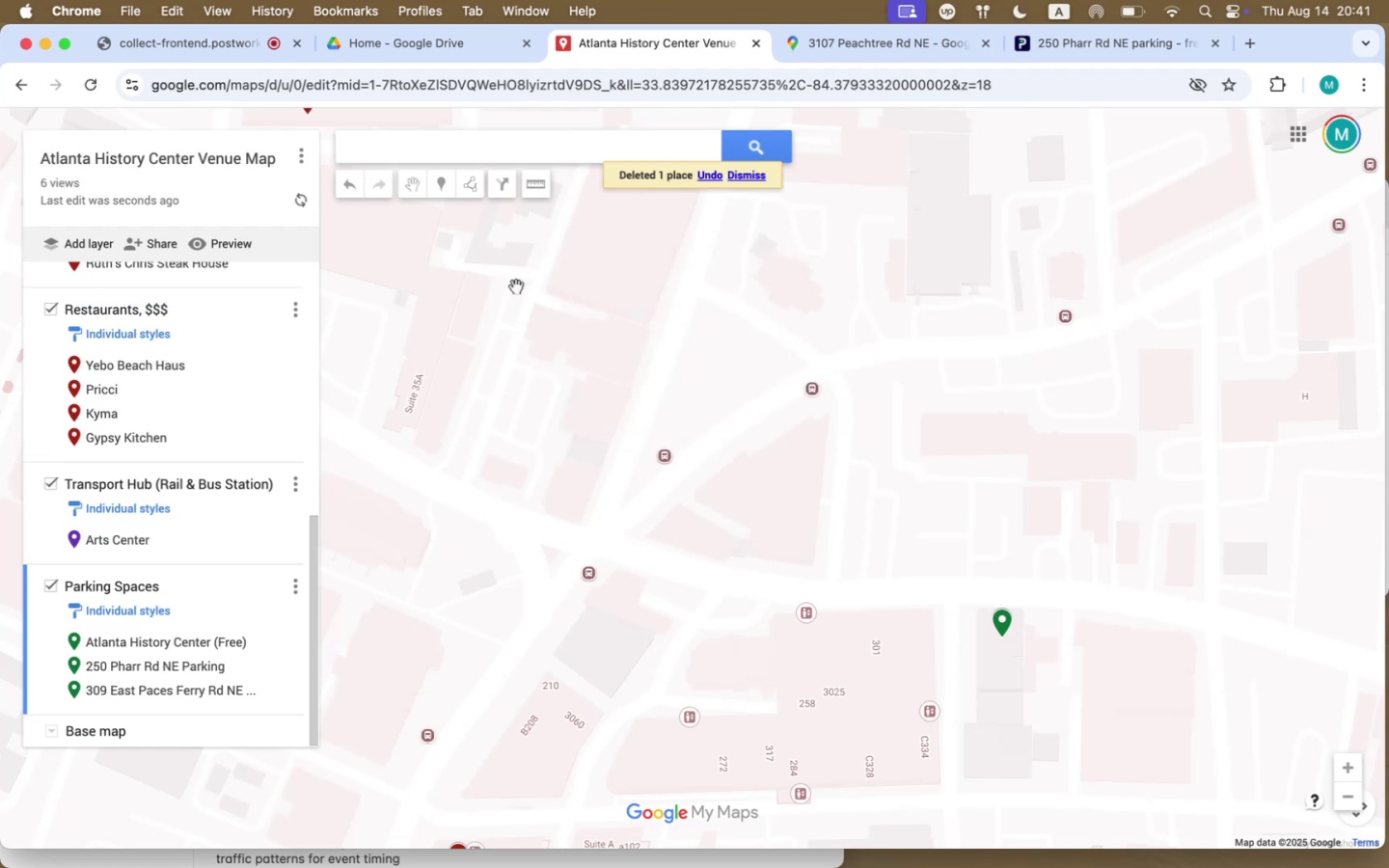 
key(Meta+CommandLeft)
 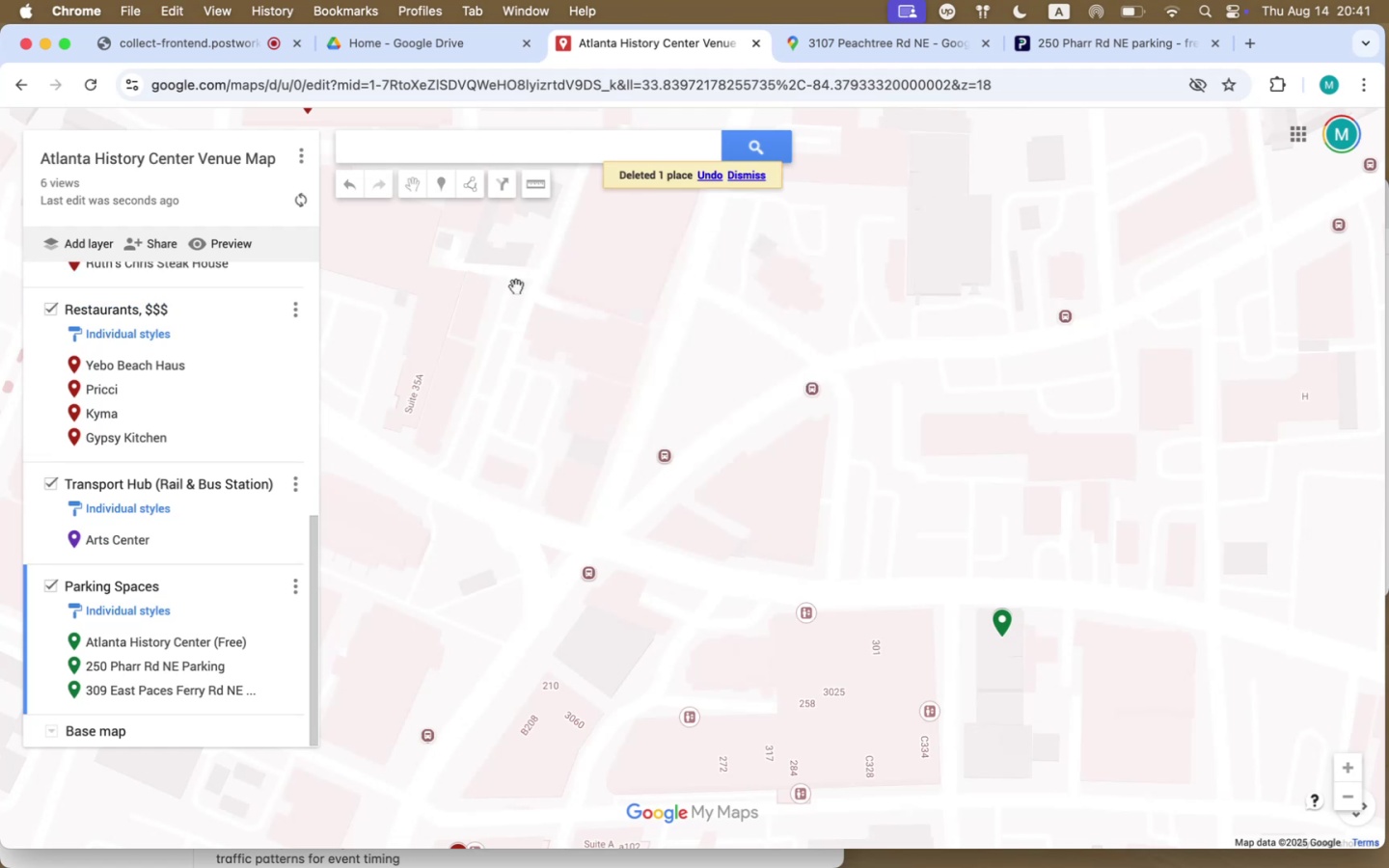 
key(Meta+Z)
 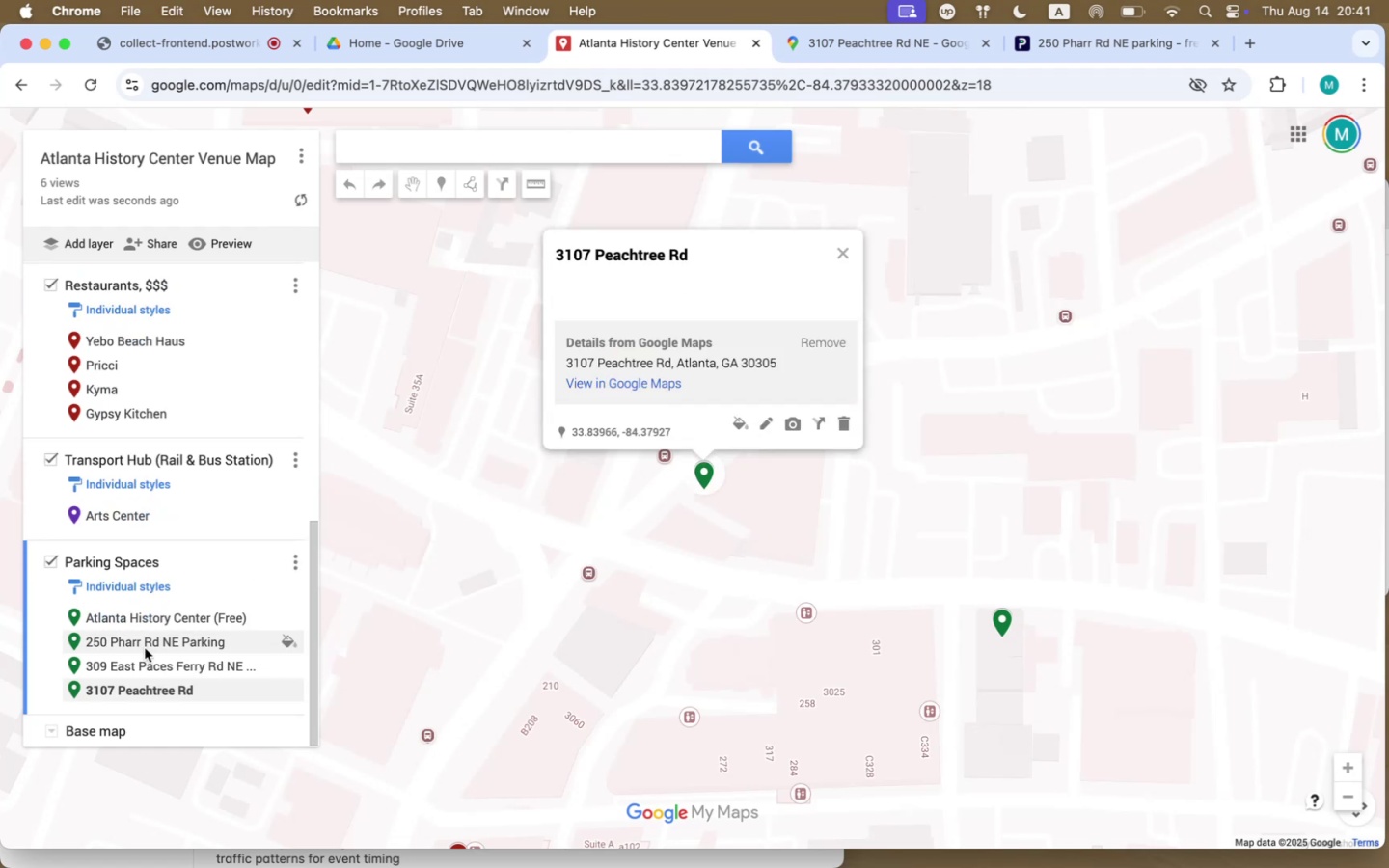 
left_click([145, 660])
 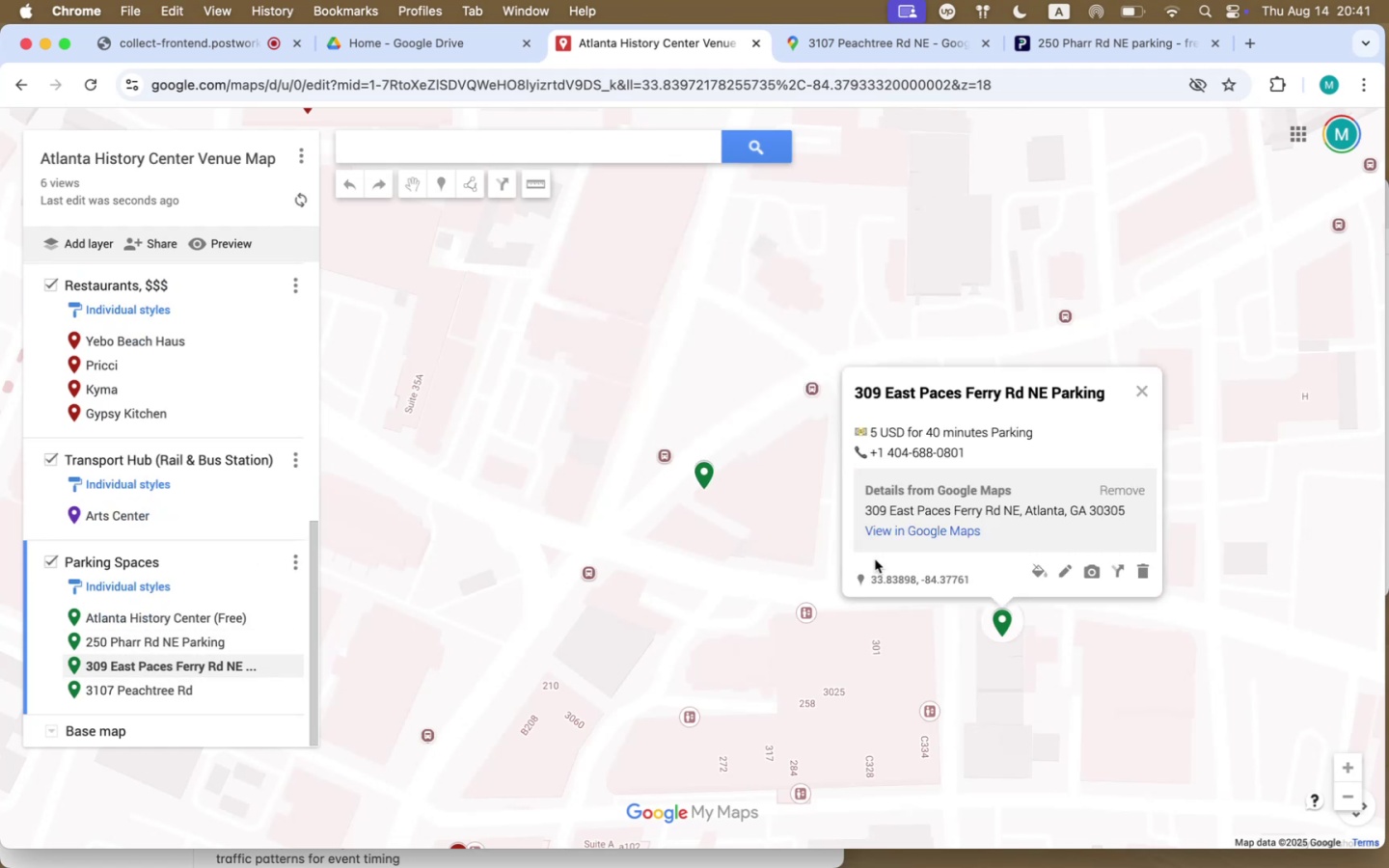 
left_click_drag(start_coordinate=[991, 462], to_coordinate=[852, 435])
 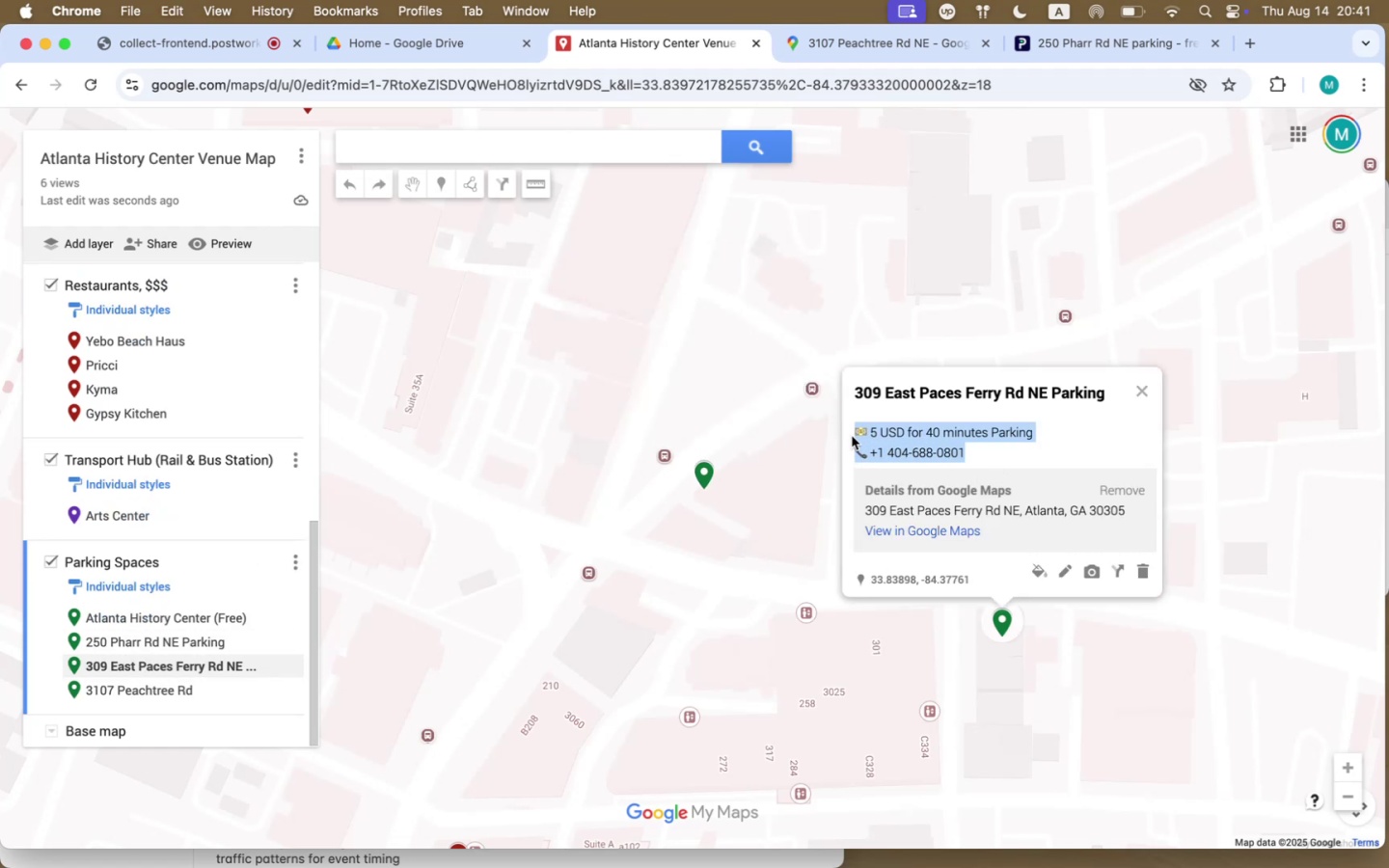 
key(Meta+C)
 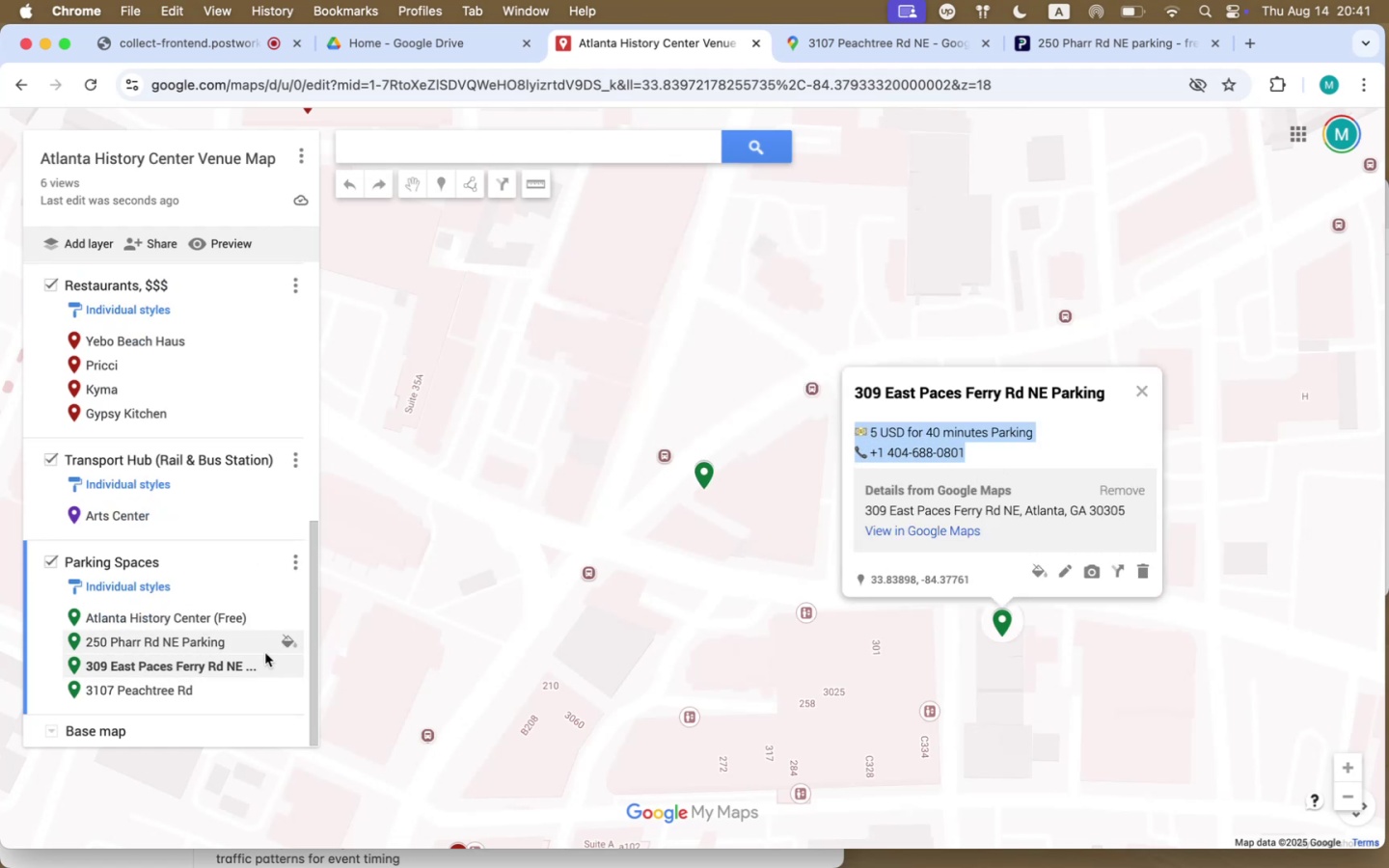 
left_click([215, 692])
 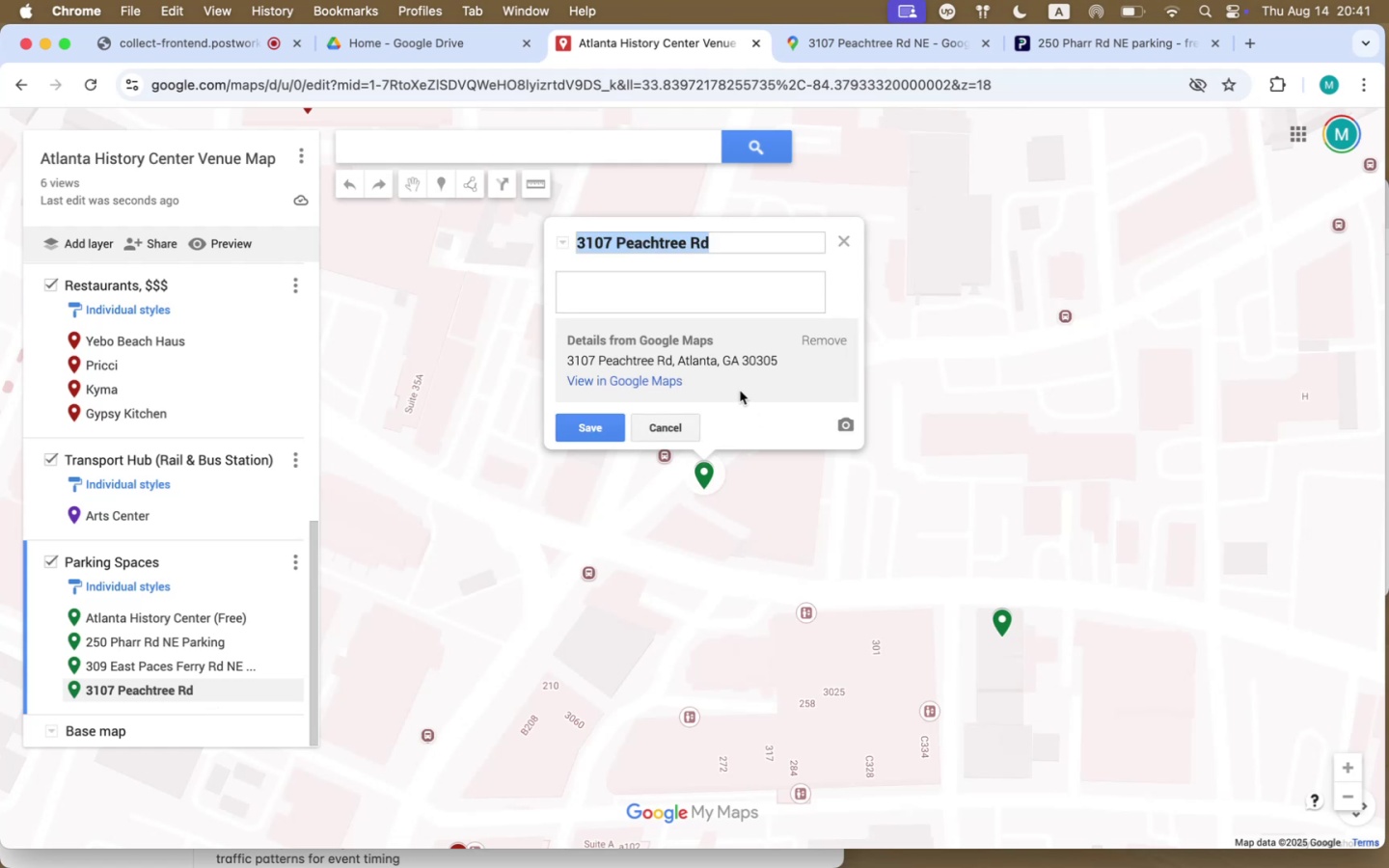 
type( Parking)
 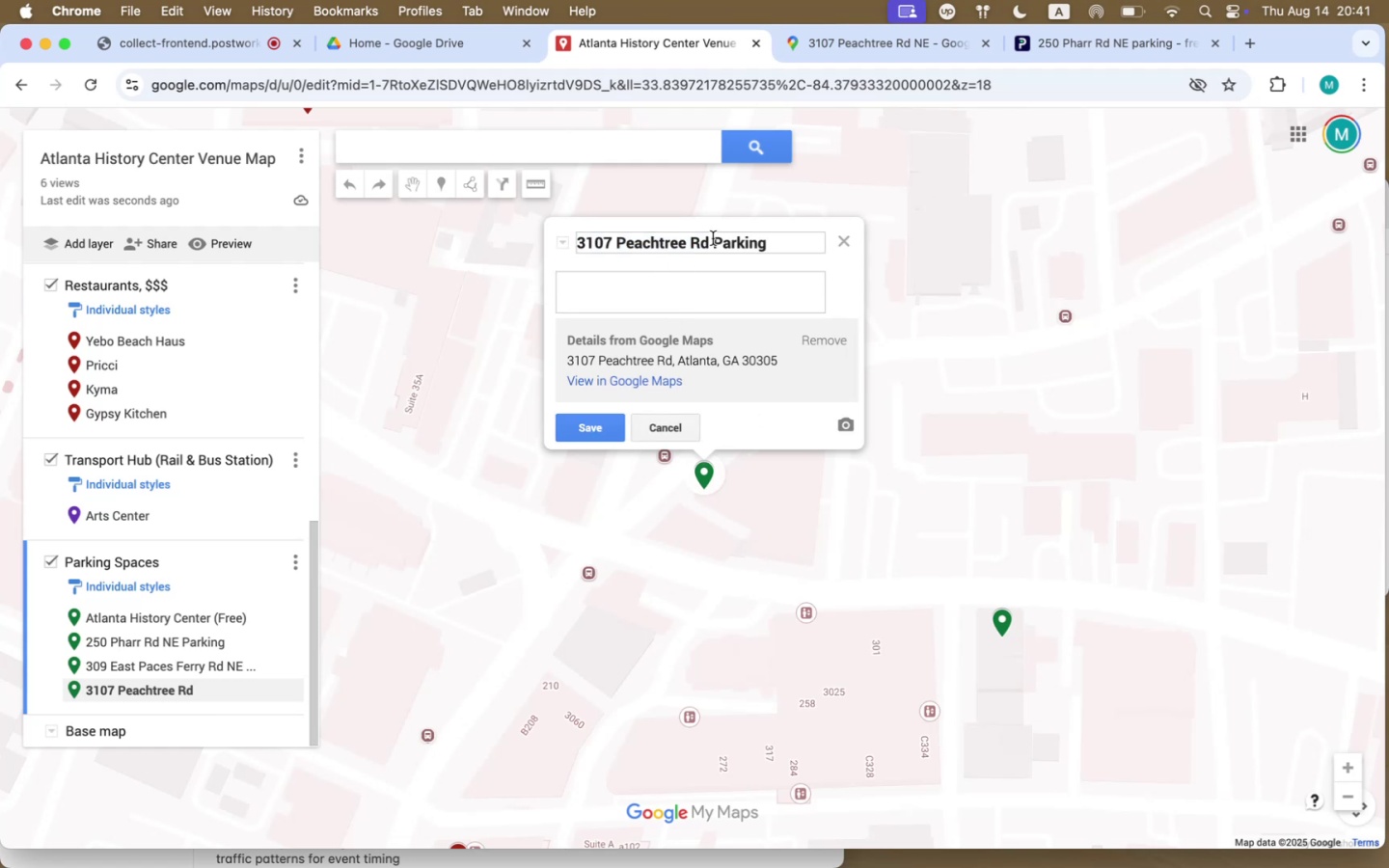 
left_click([672, 295])
 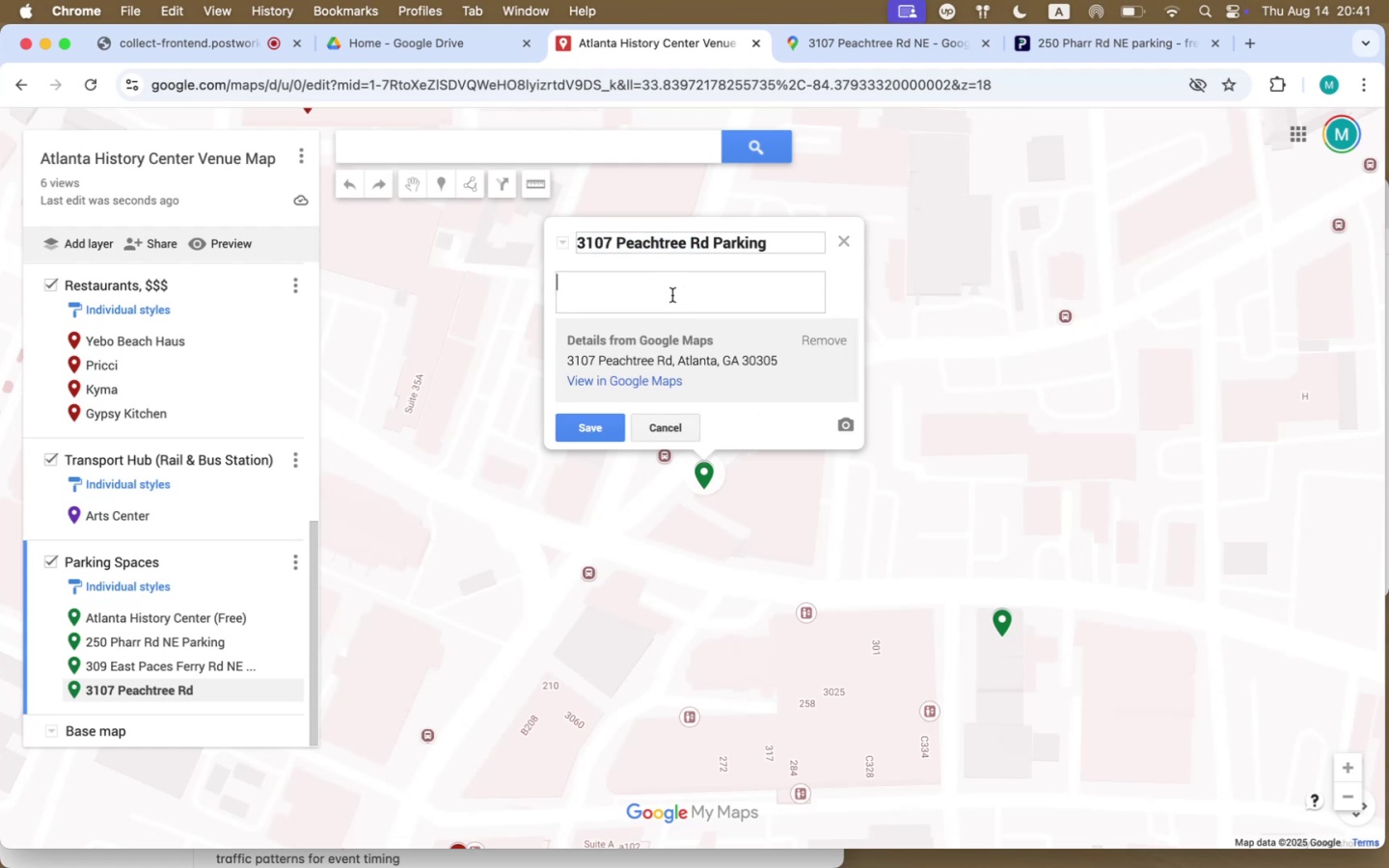 
key(Meta+V)
 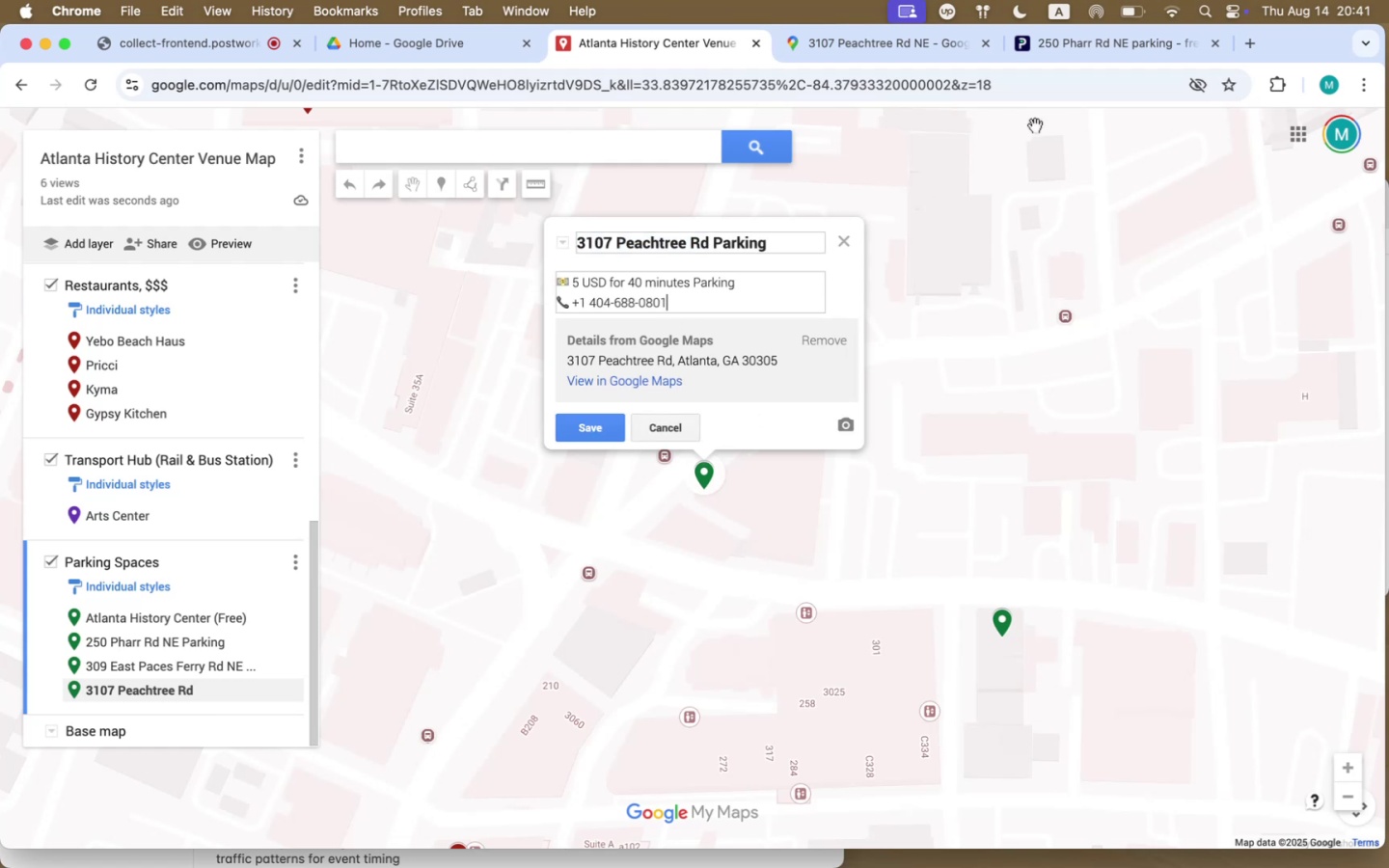 
left_click([1062, 46])
 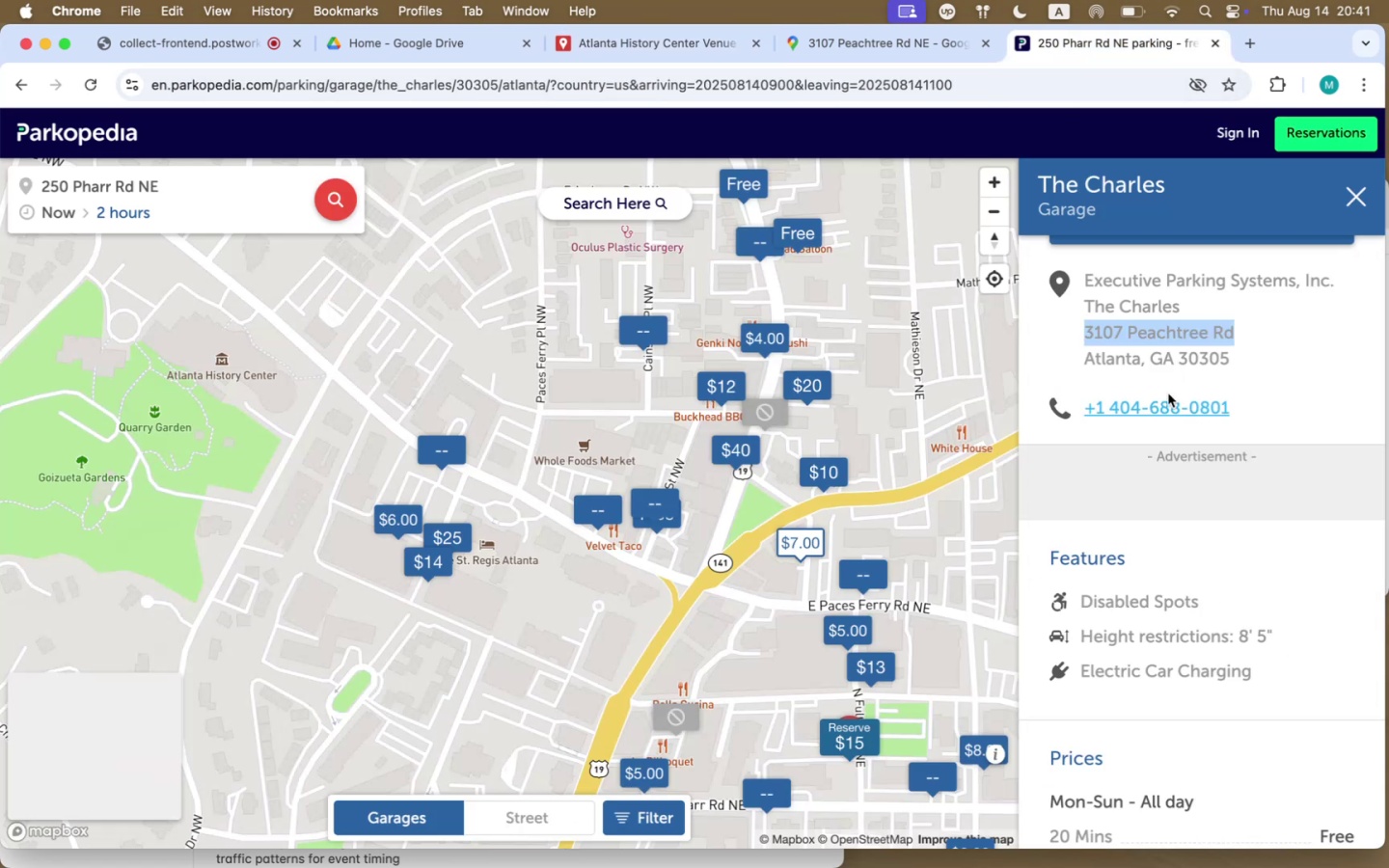 
scroll: coordinate [1163, 658], scroll_direction: down, amount: 52.0
 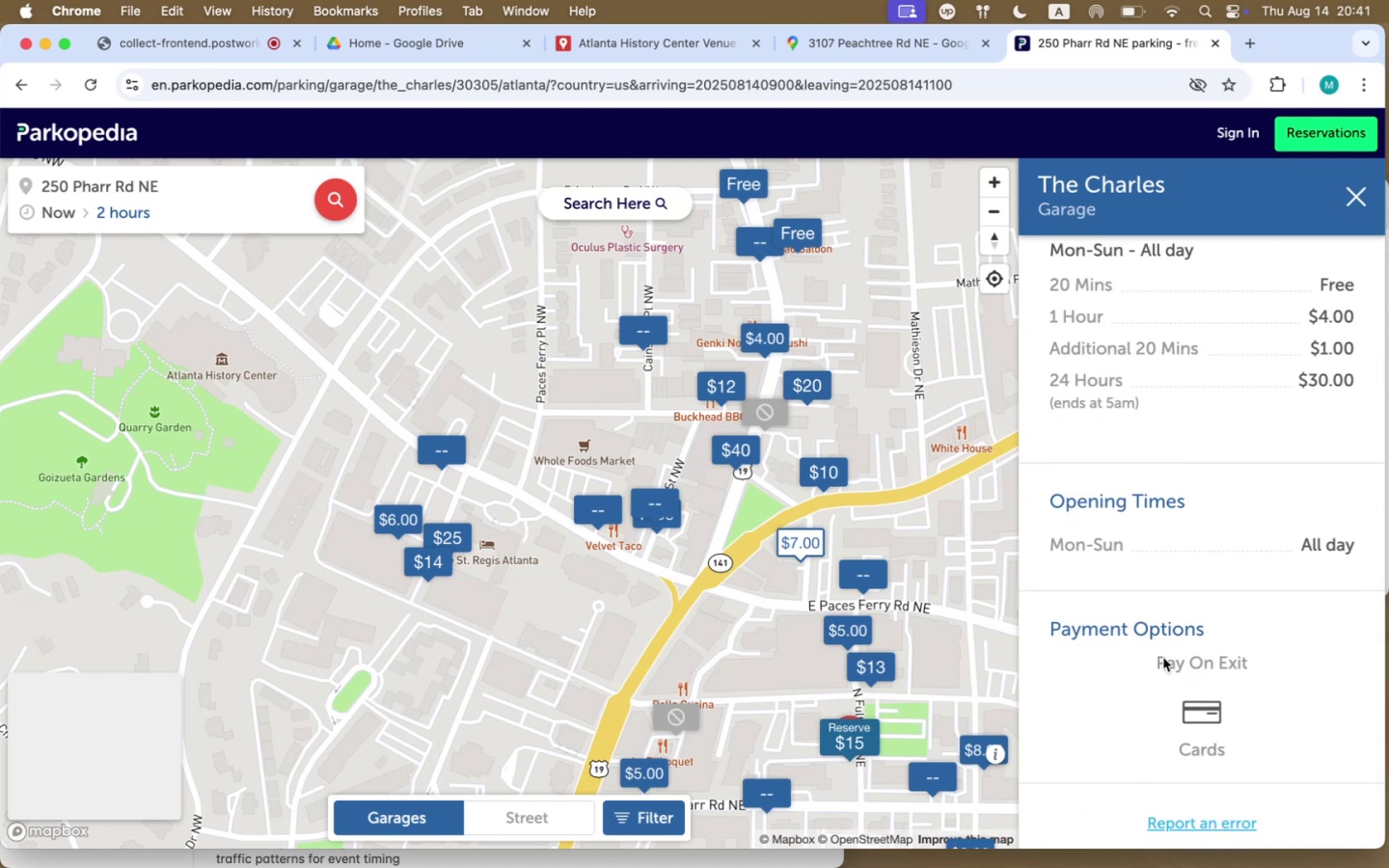 
scroll: coordinate [1096, 334], scroll_direction: up, amount: 52.0
 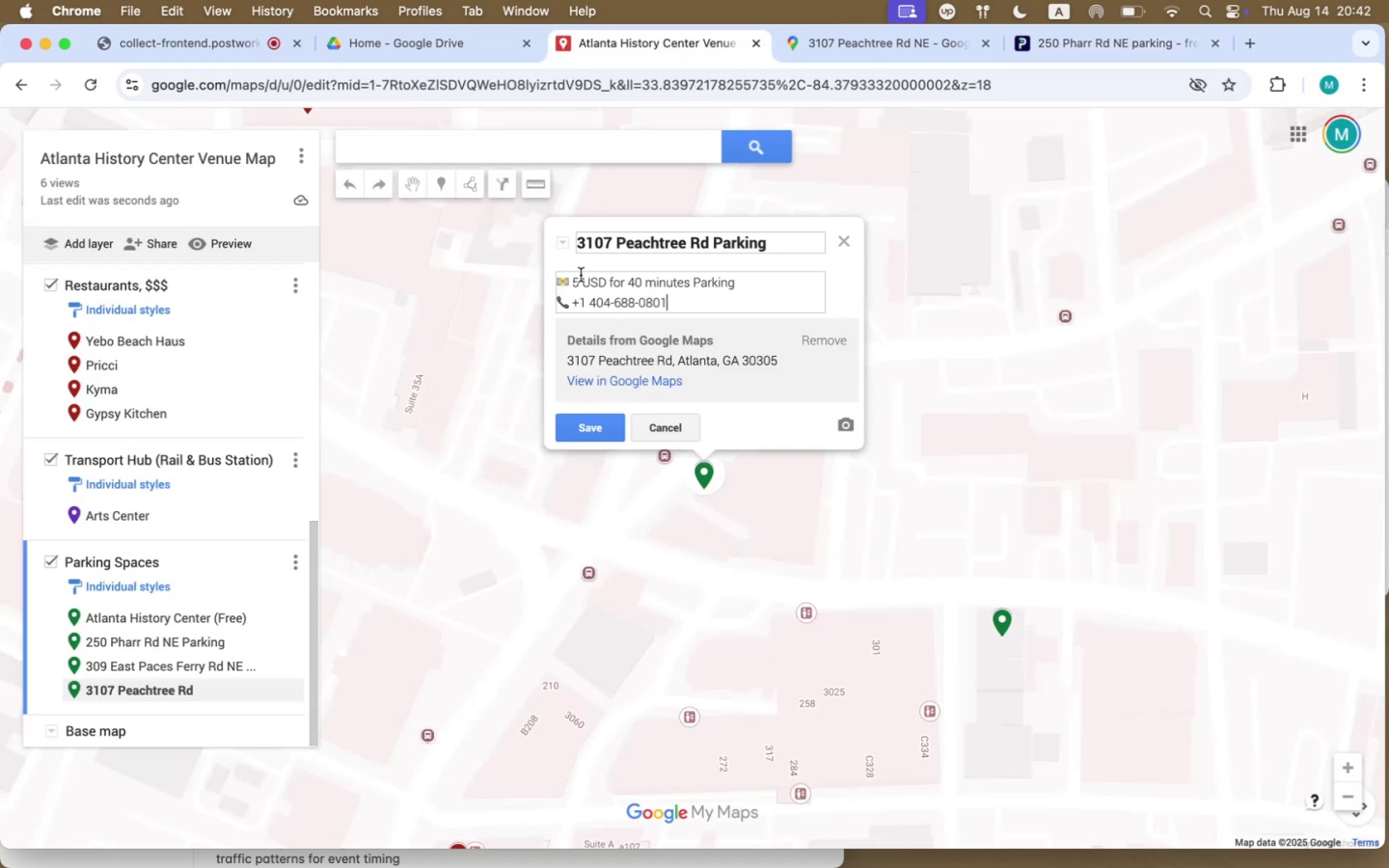 
key(Backspace)
 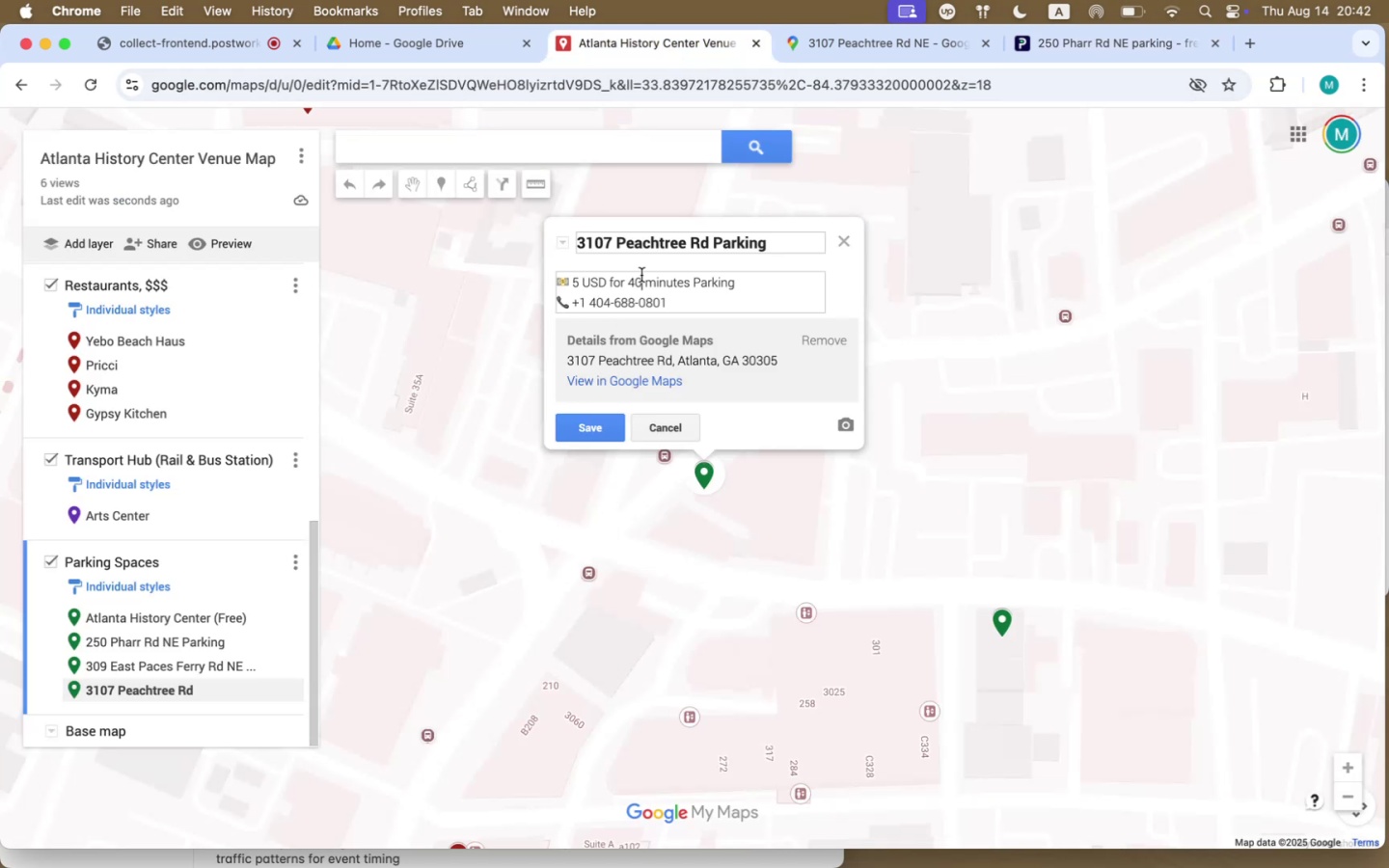 
key(Backspace)
 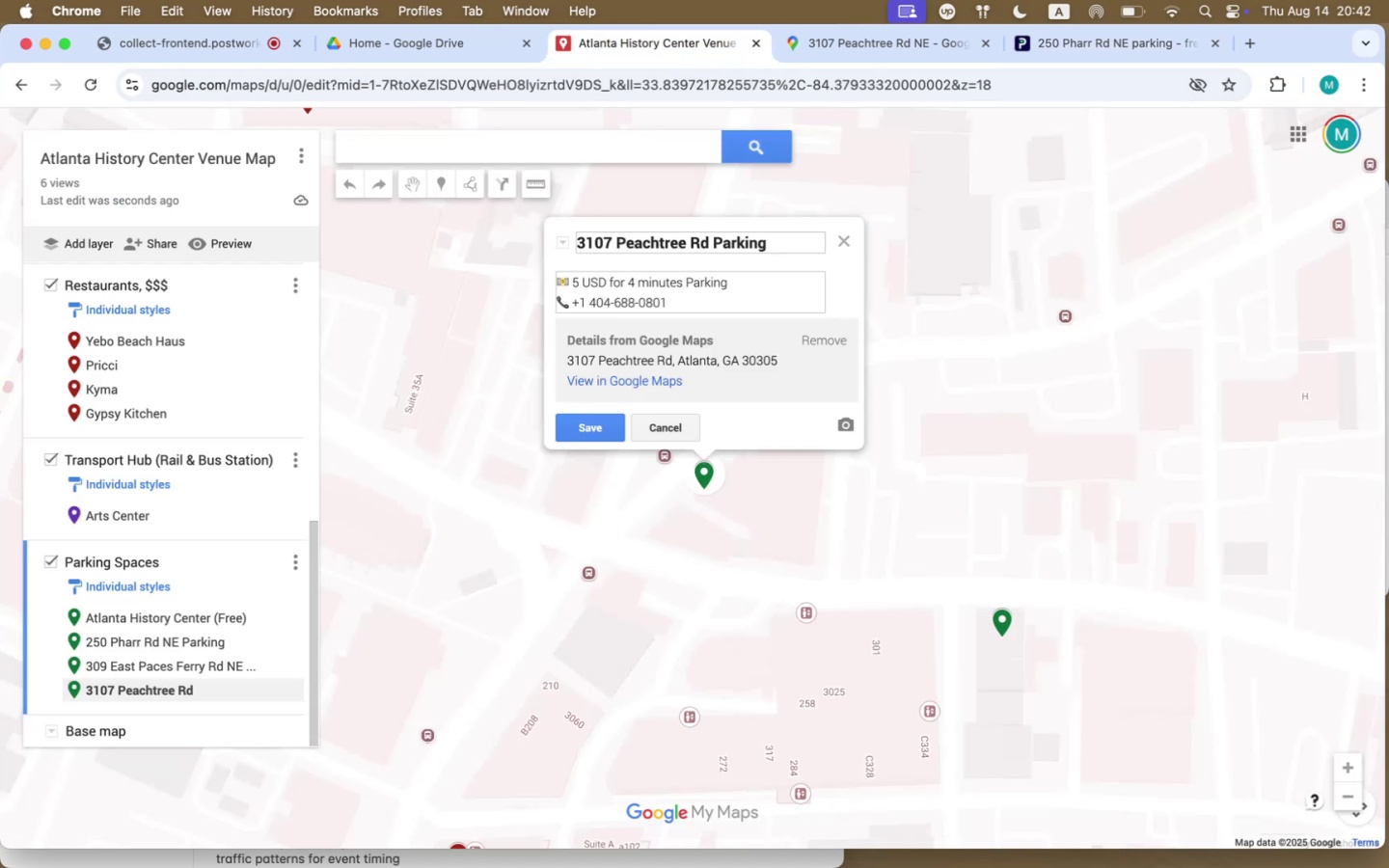 
key(1)
 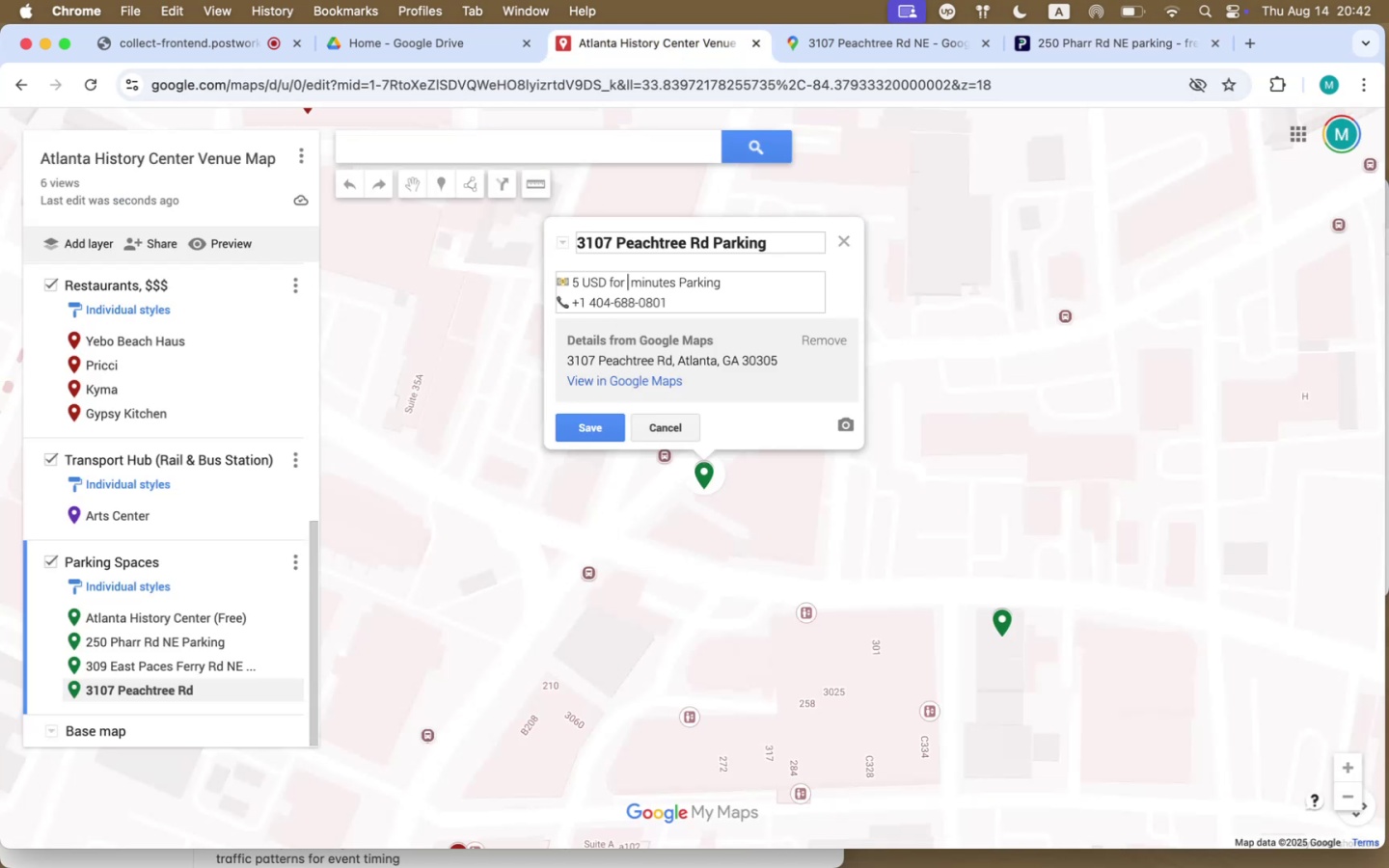 
key(ArrowRight)
 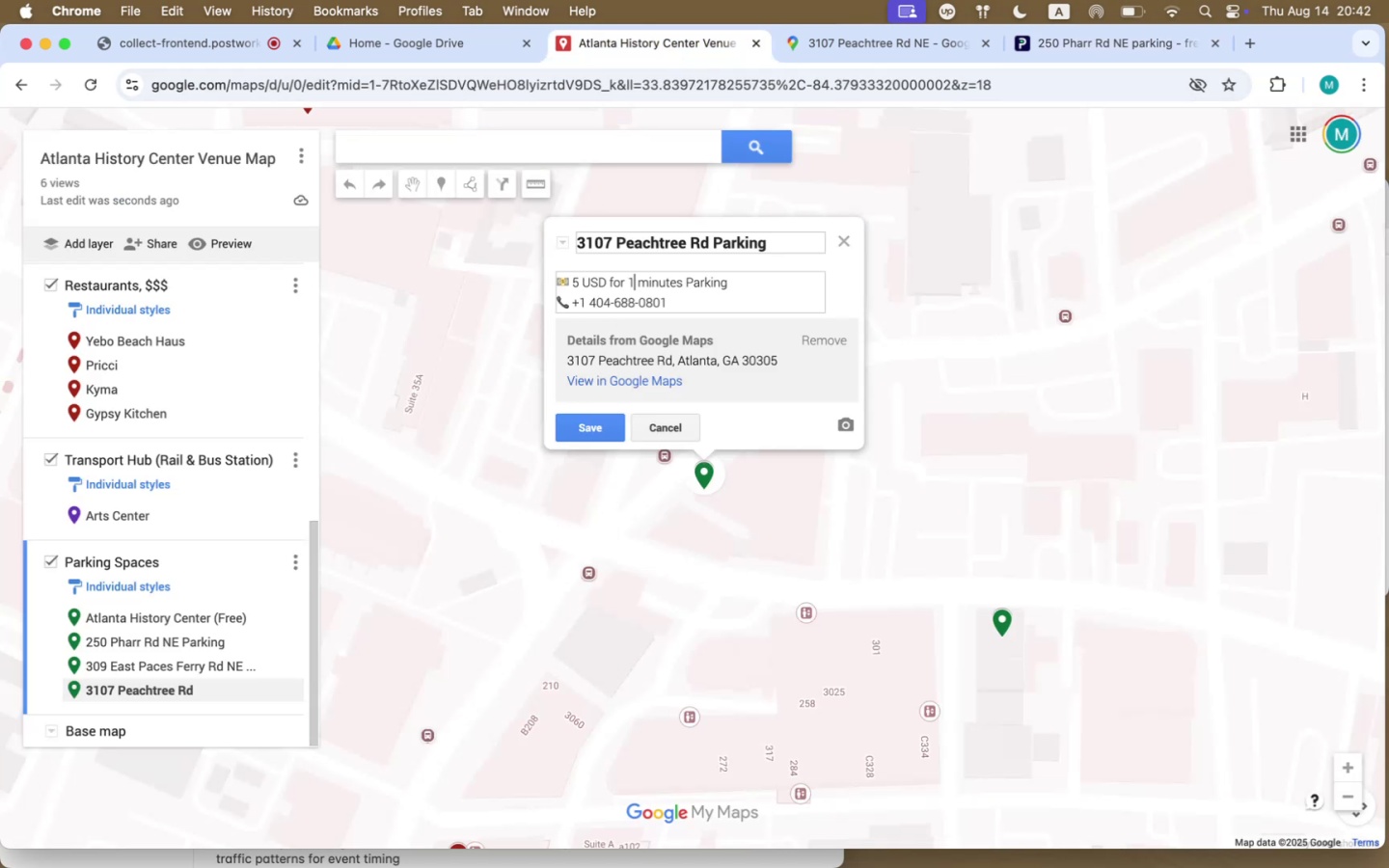 
key(ArrowRight)
 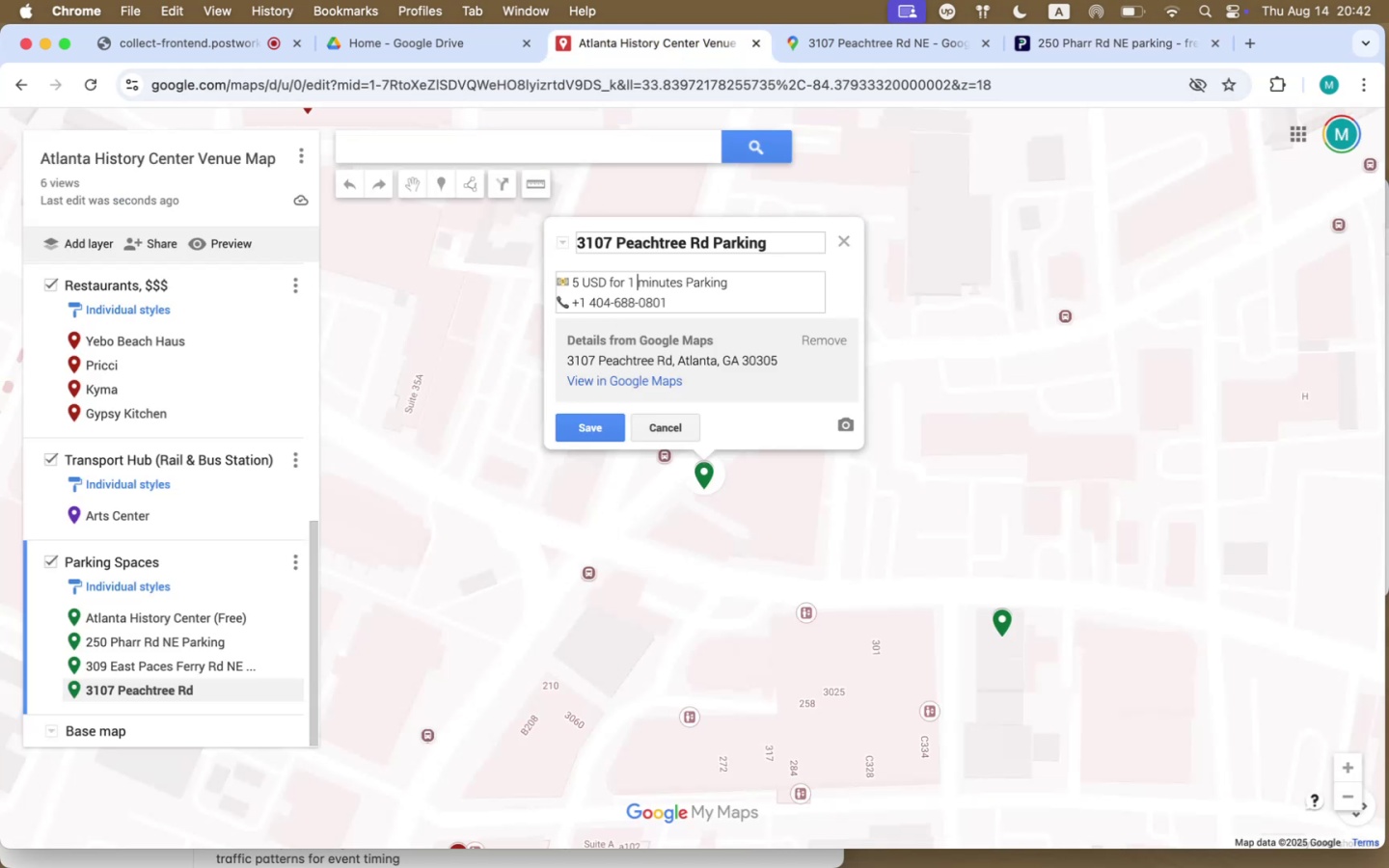 
key(ArrowRight)
 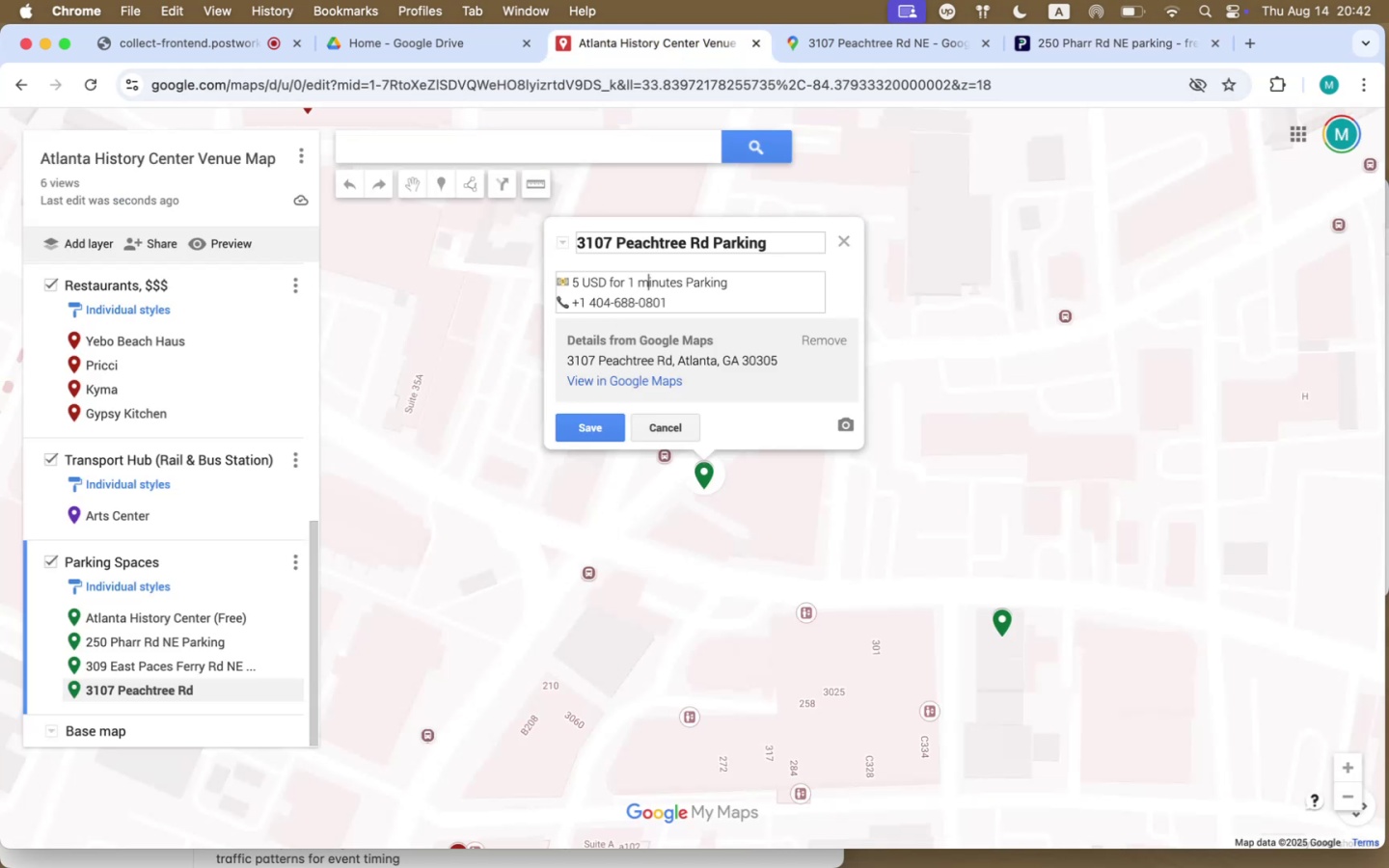 
key(ArrowRight)
 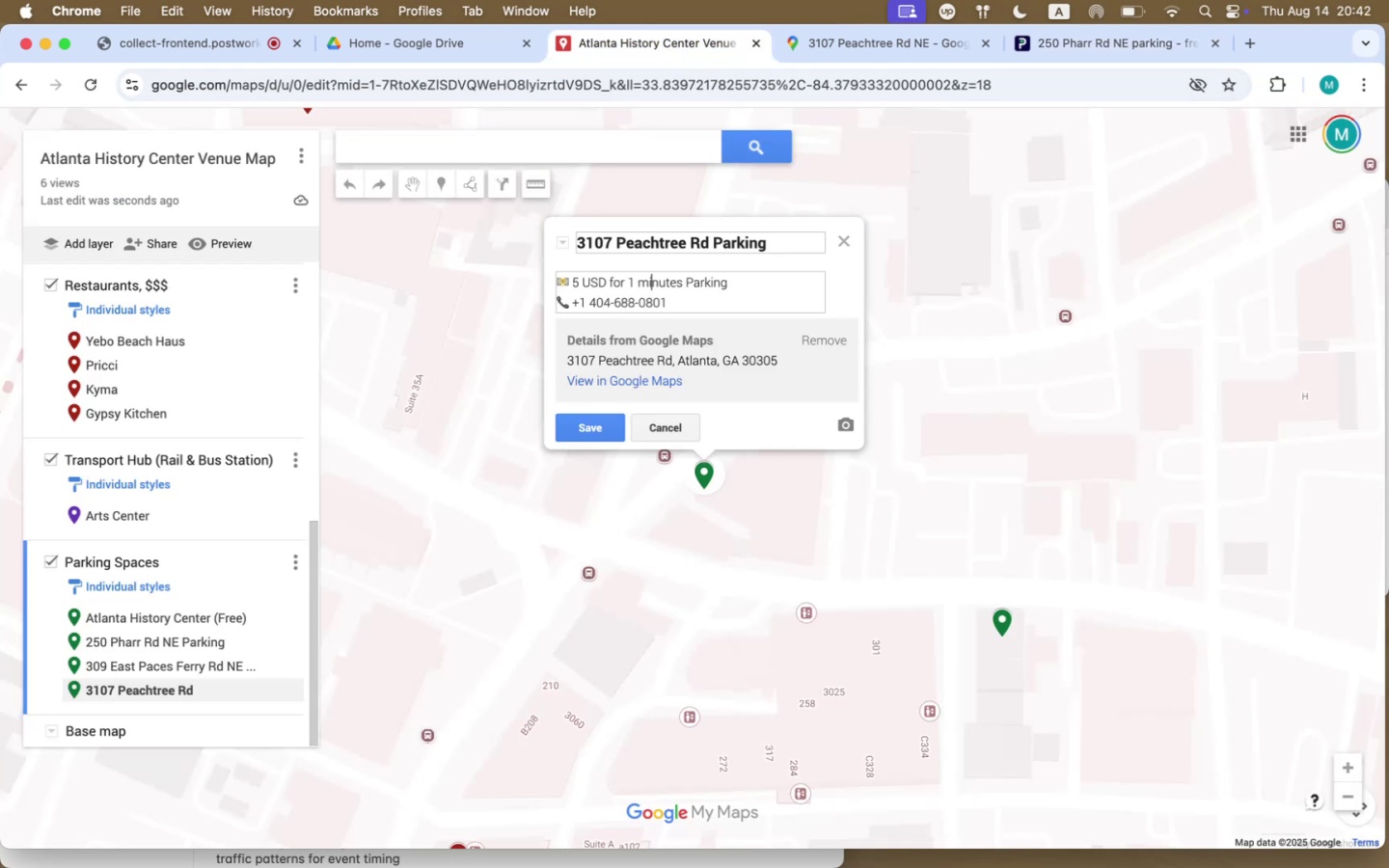 
key(ArrowRight)
 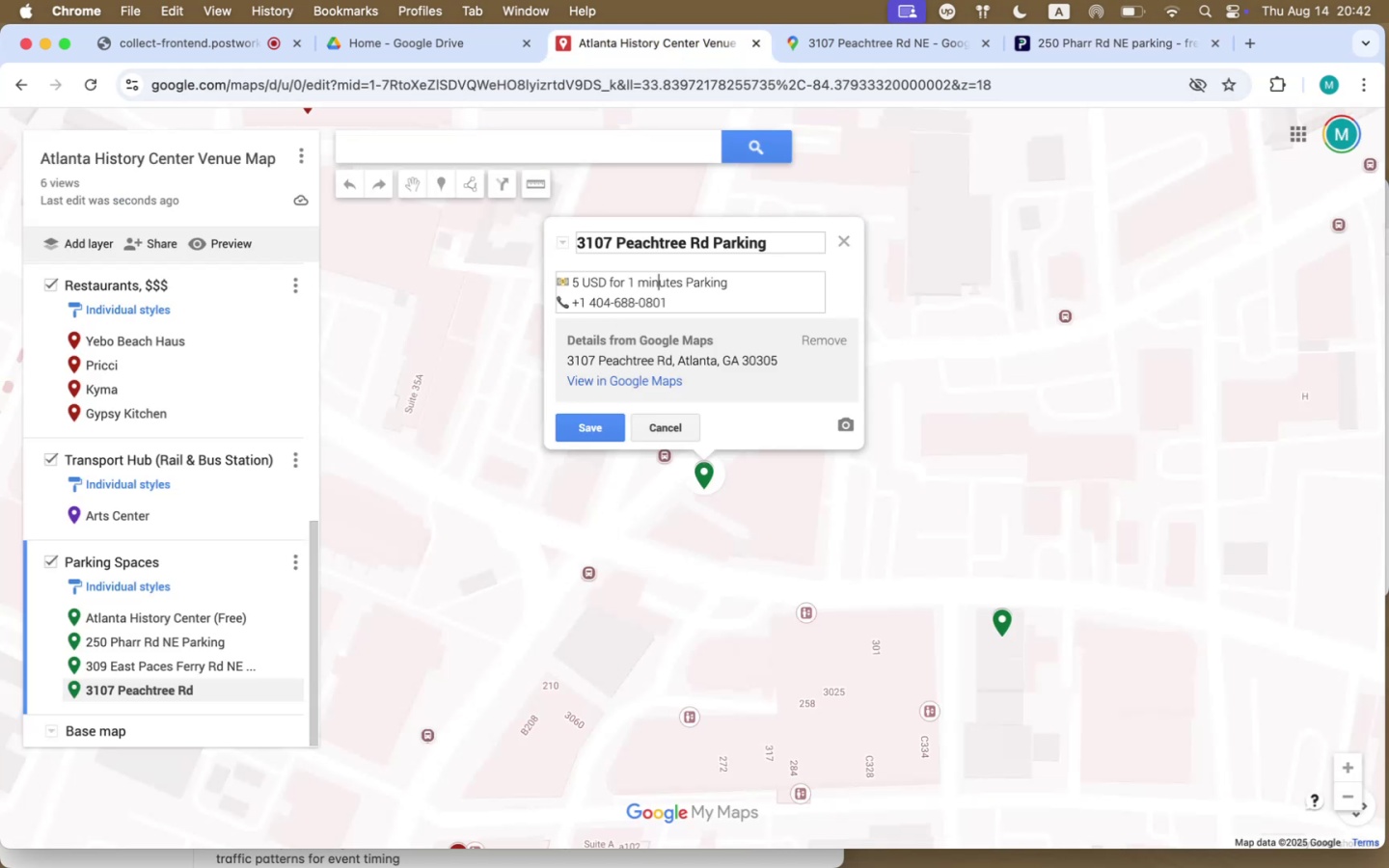 
key(ArrowRight)
 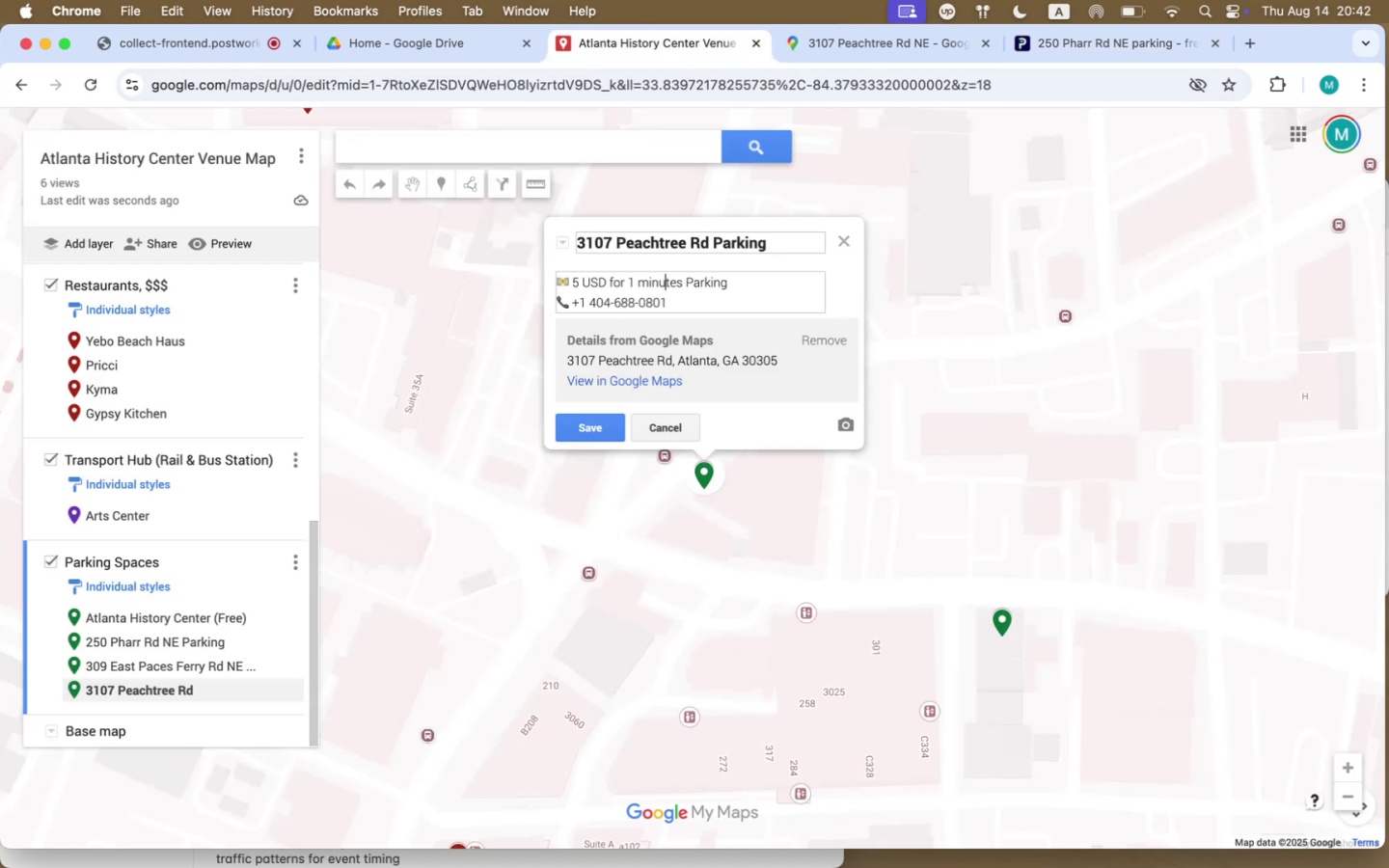 
key(ArrowRight)
 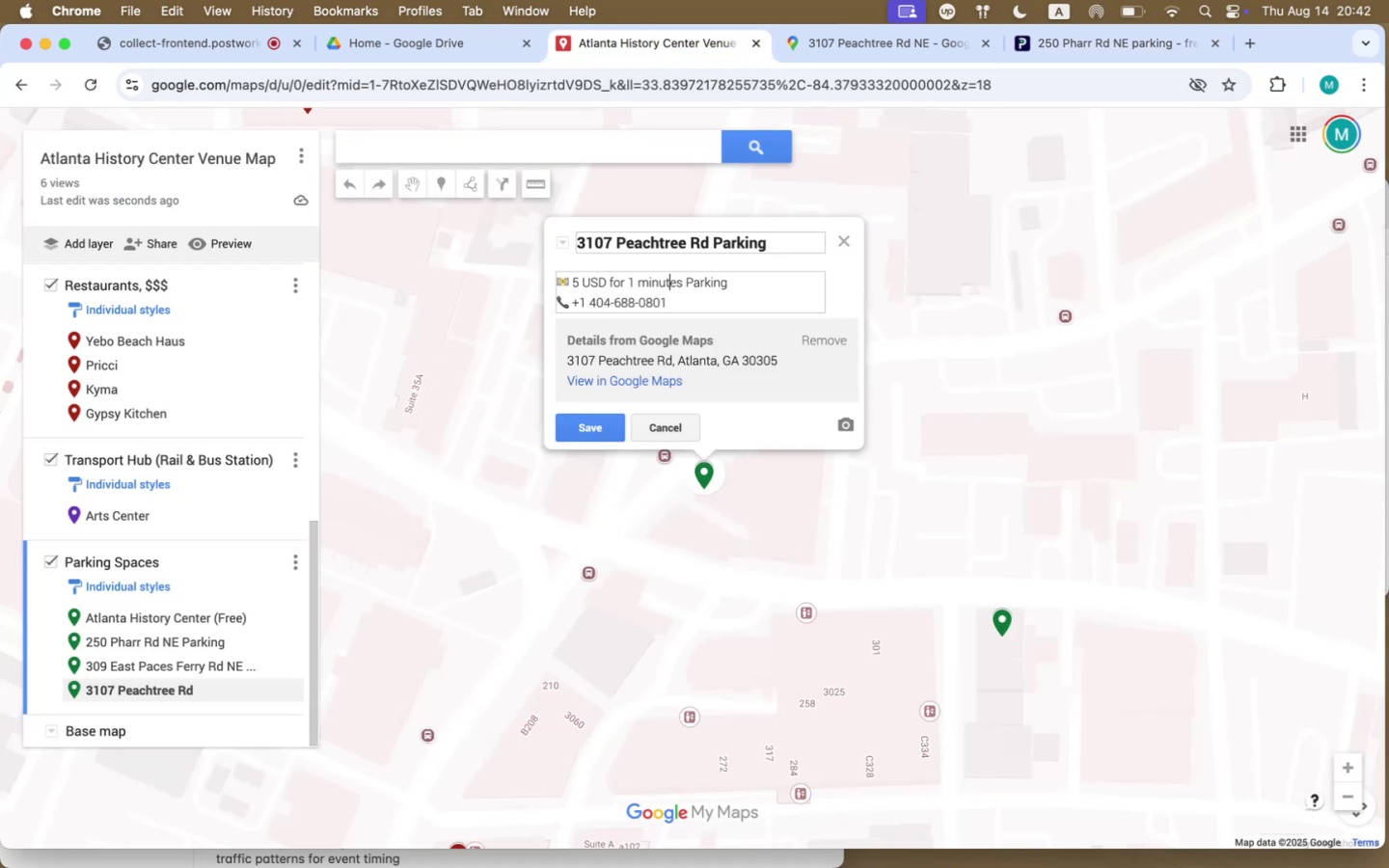 
key(ArrowRight)
 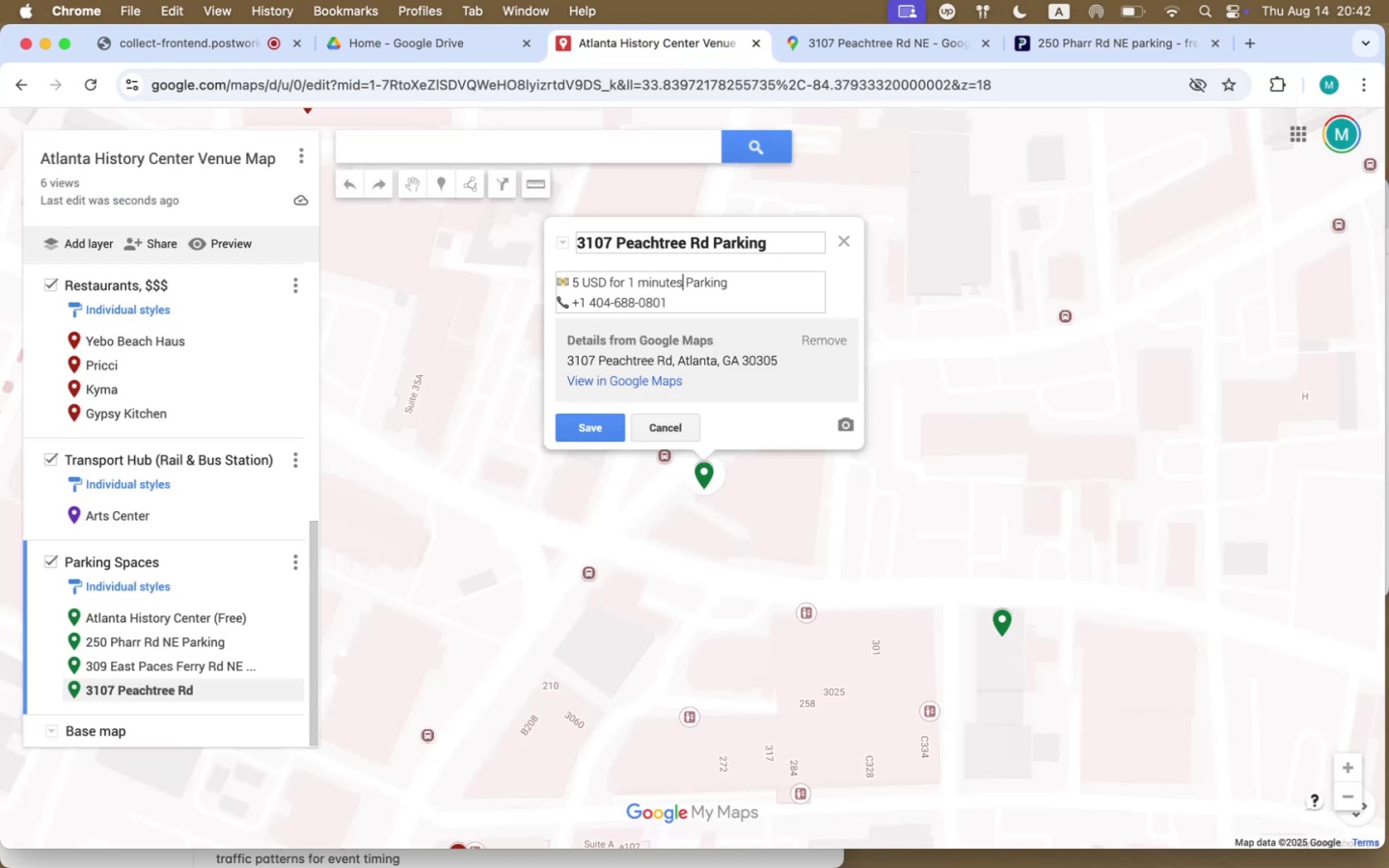 
key(Backspace)
key(Backspace)
key(Backspace)
key(Backspace)
key(Backspace)
key(Backspace)
key(Backspace)
type(Hour)
 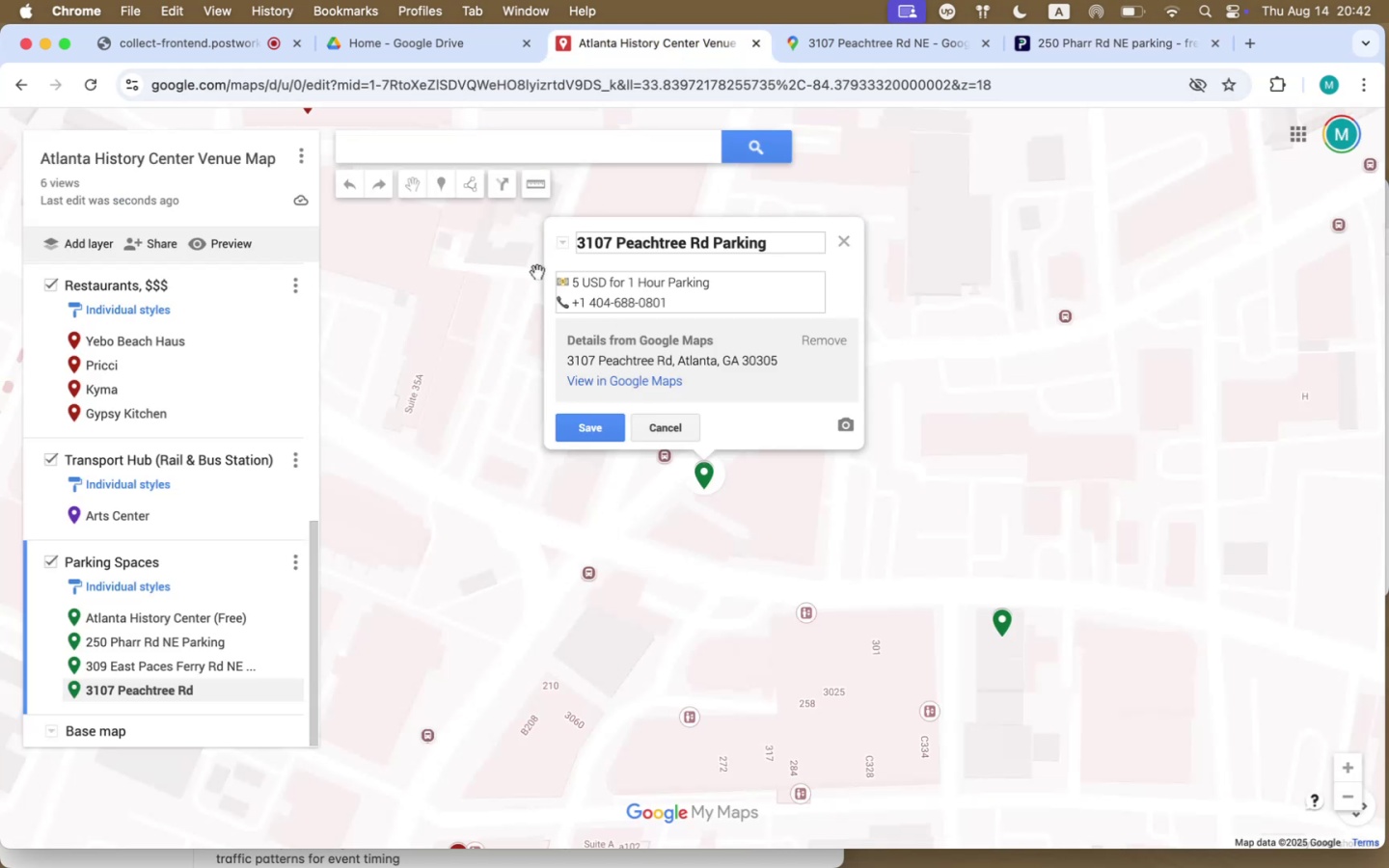 
left_click([579, 285])
 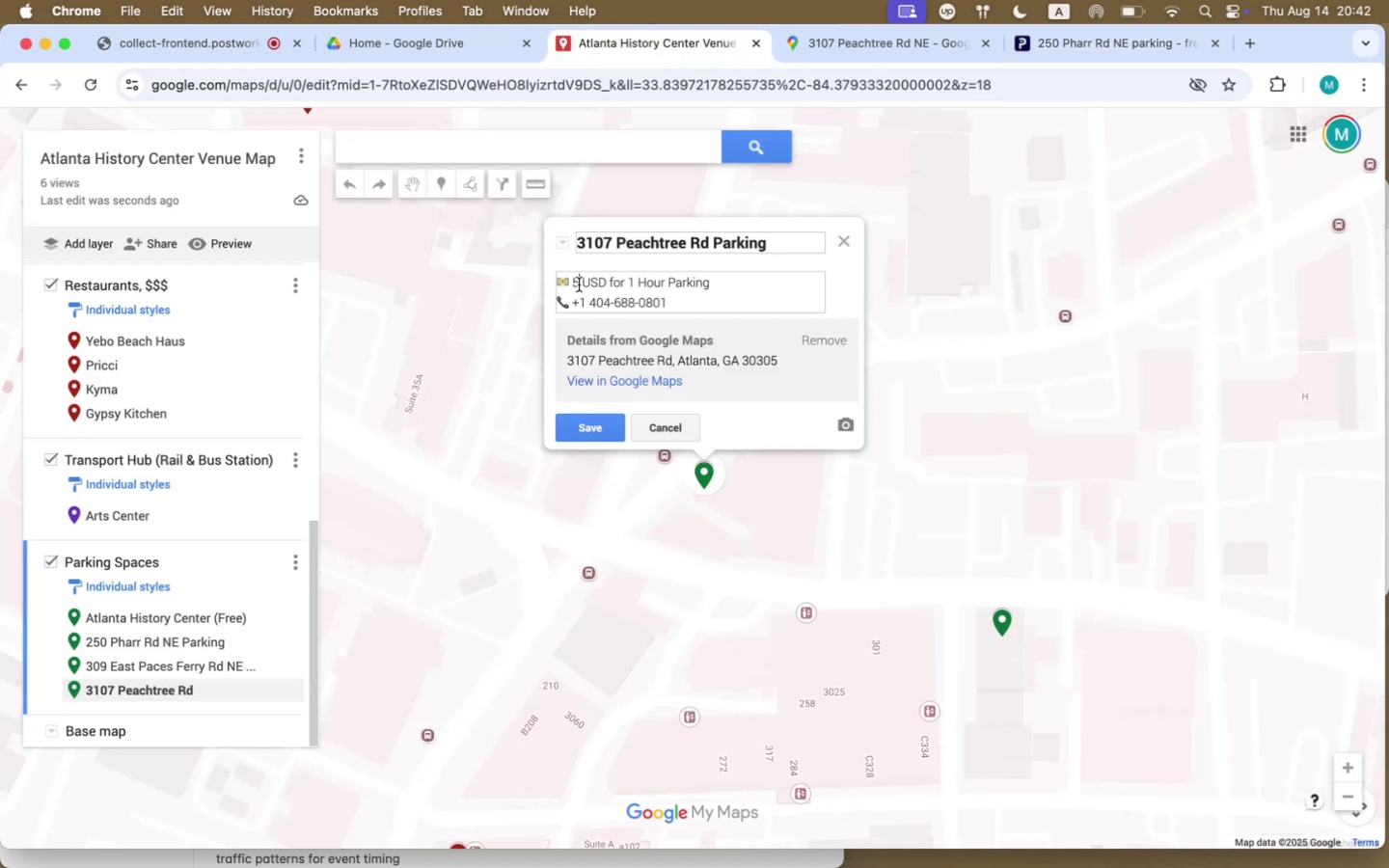 
key(Backspace)
 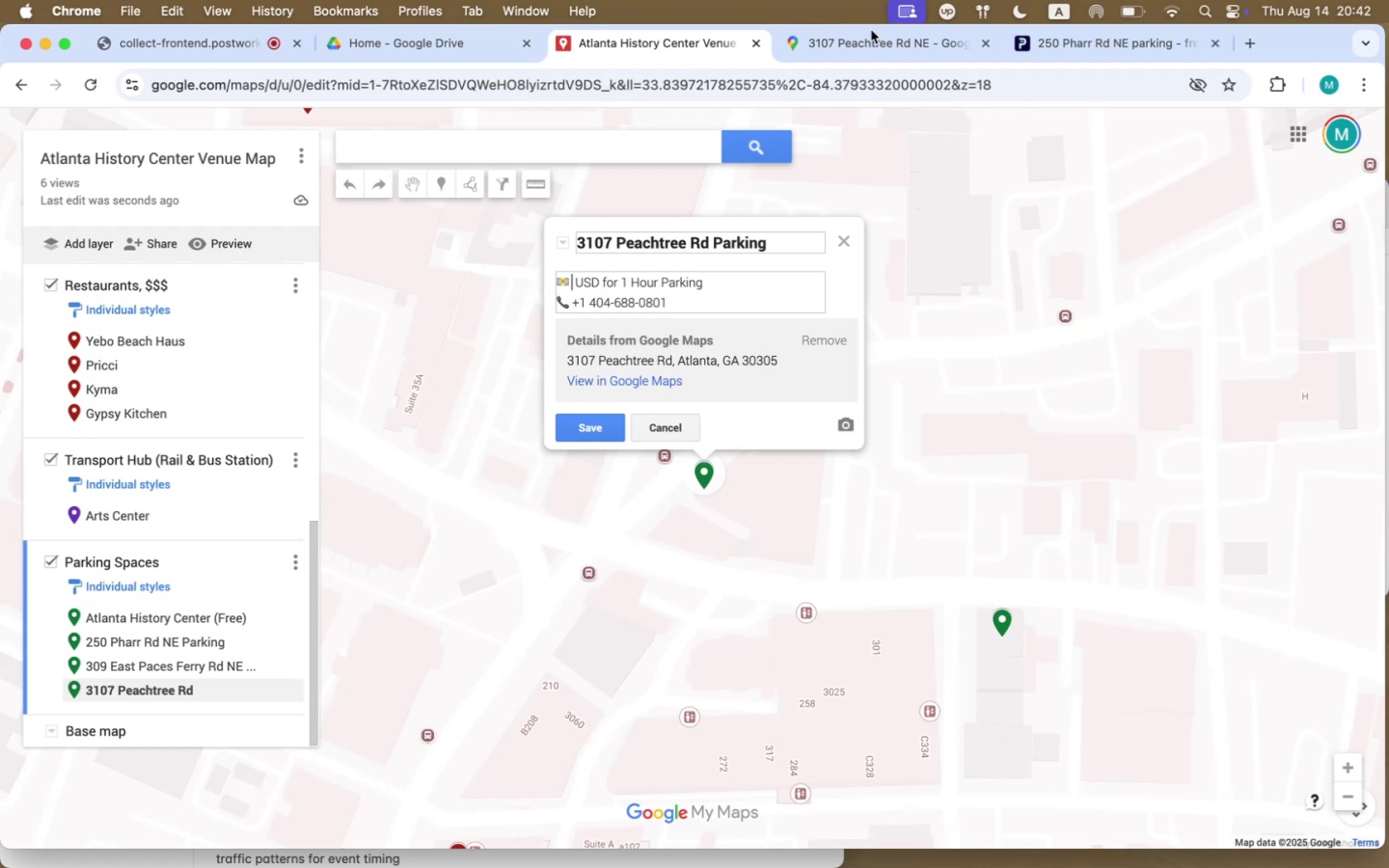 
left_click([1049, 44])
 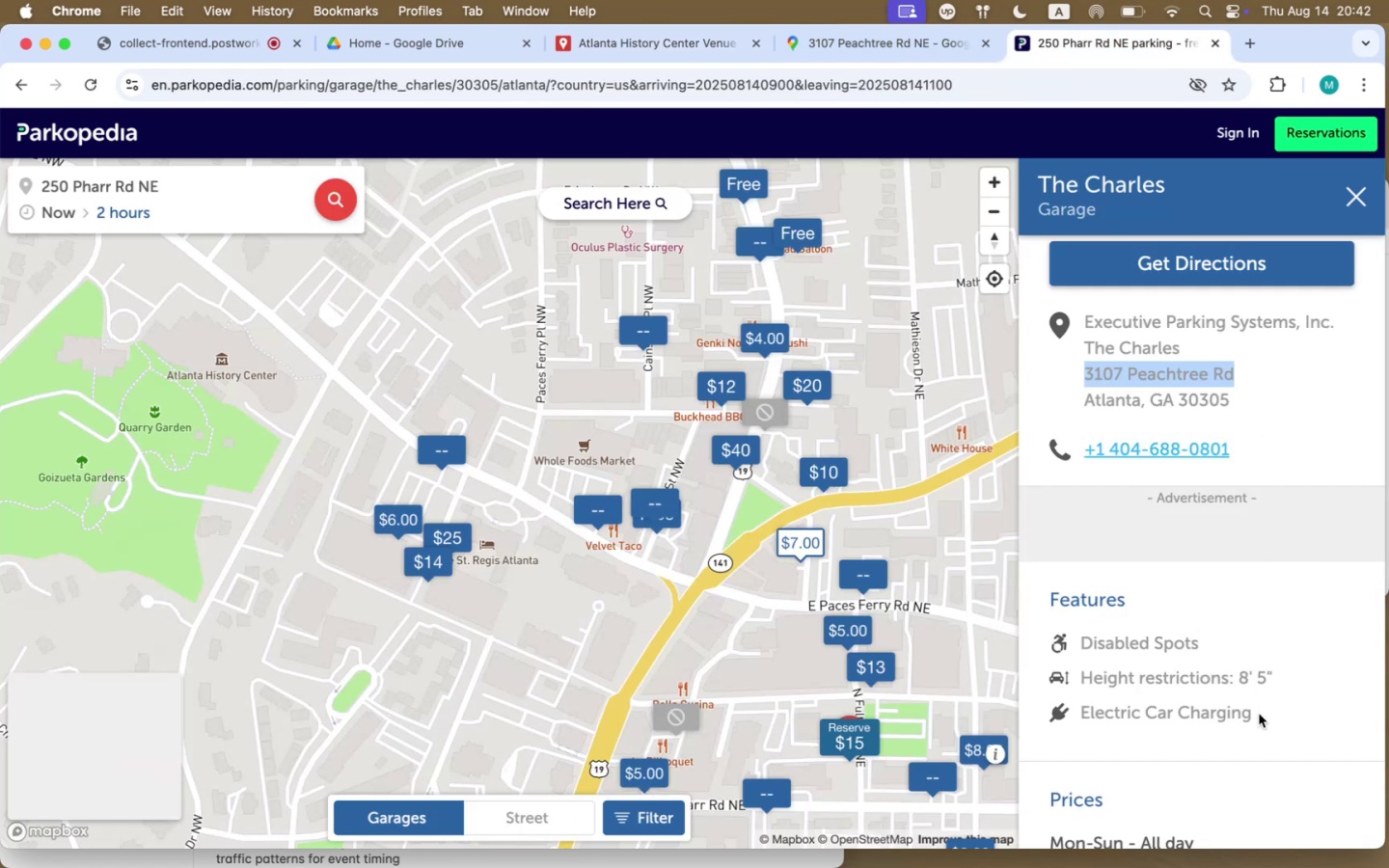 
scroll: coordinate [1259, 710], scroll_direction: down, amount: 29.0
 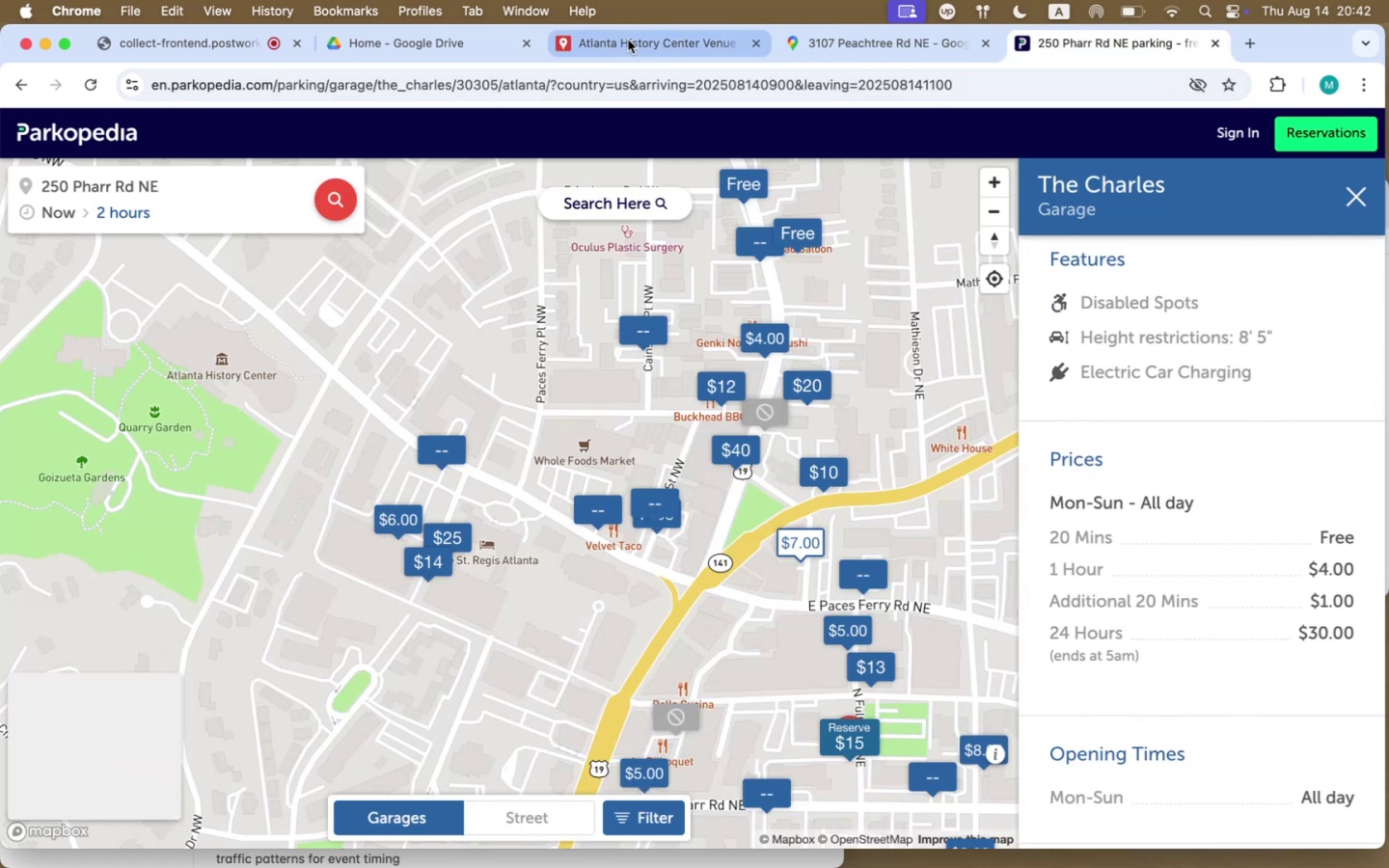 
left_click([628, 40])
 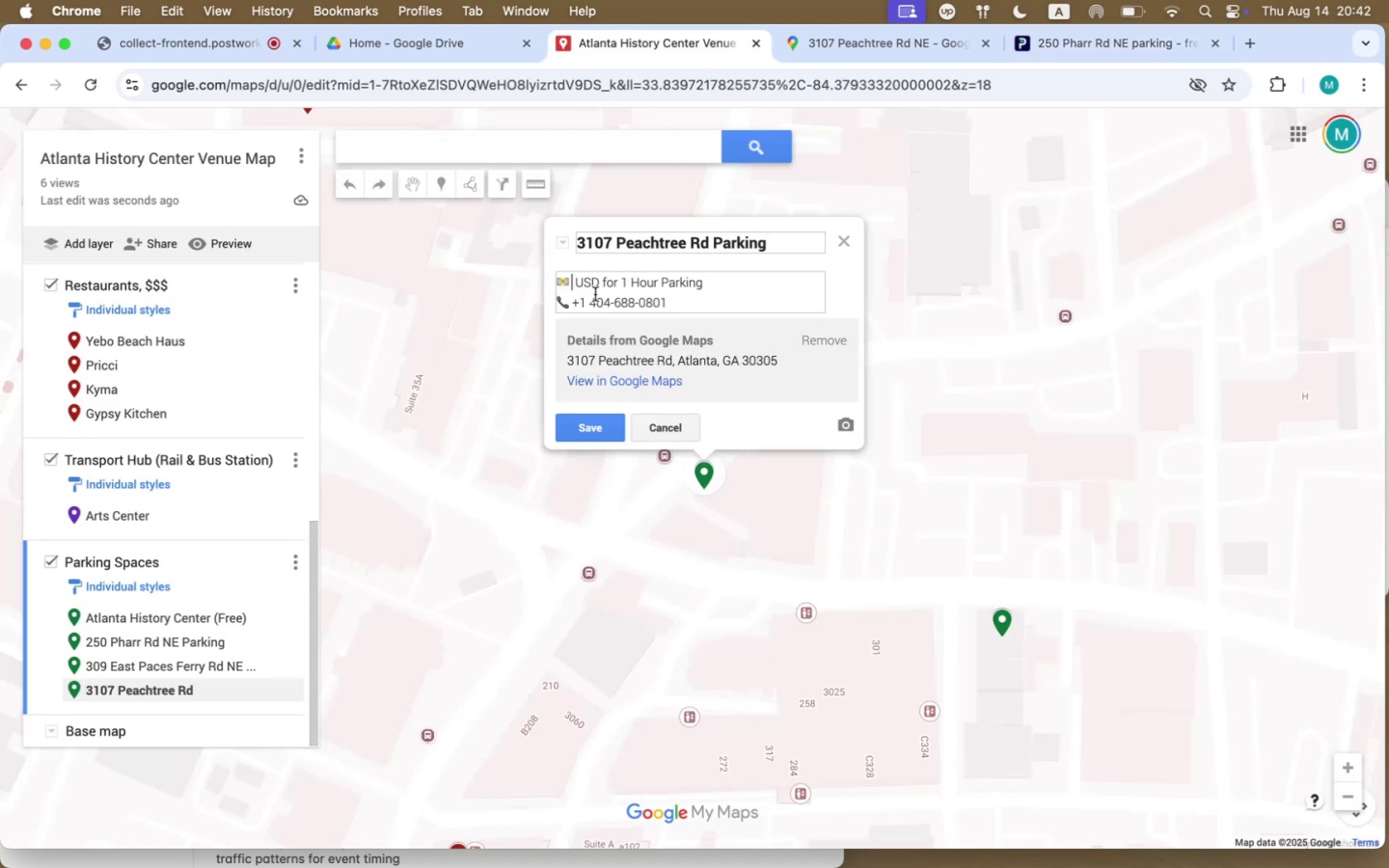 
key(4)
 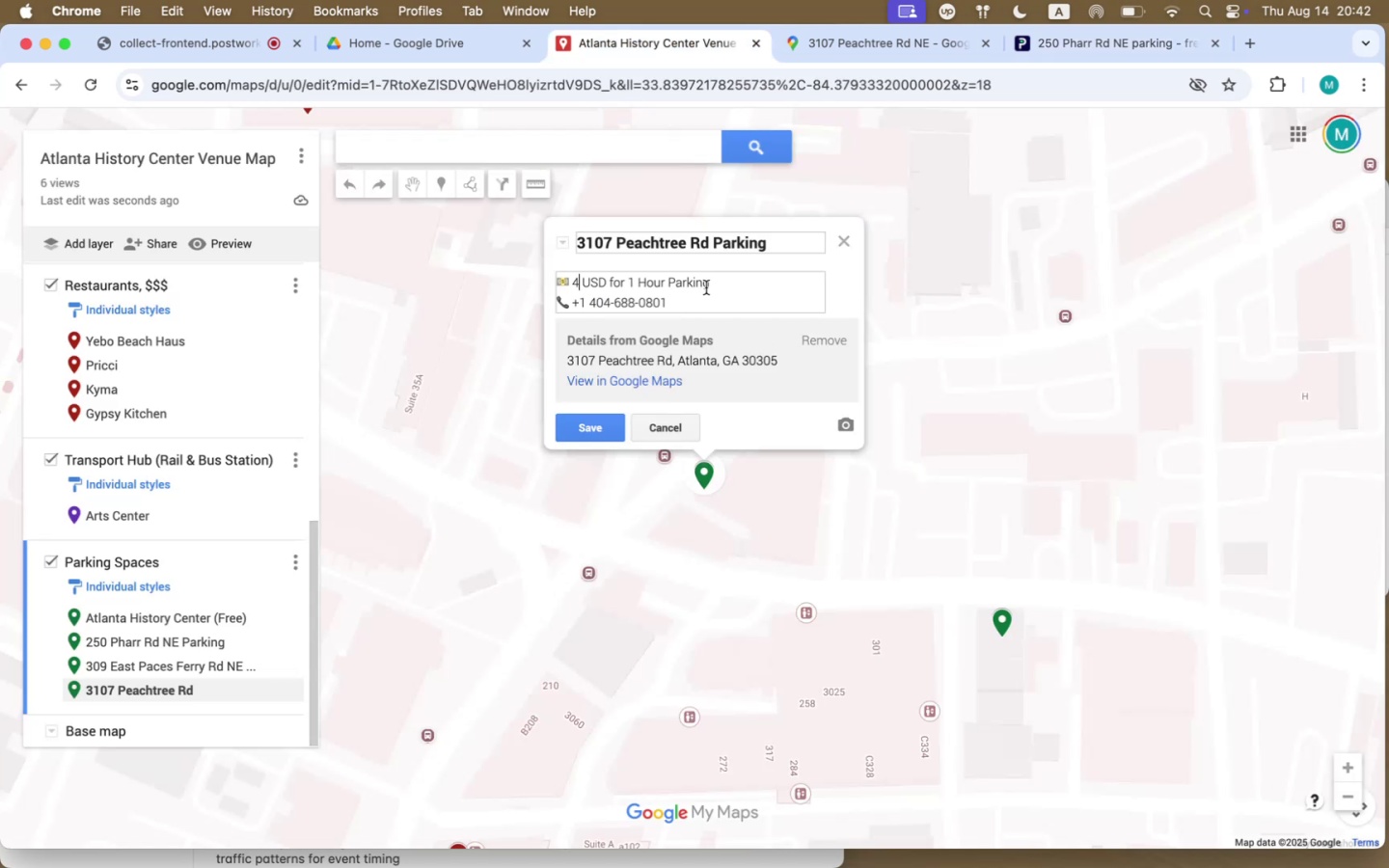 
left_click([727, 286])
 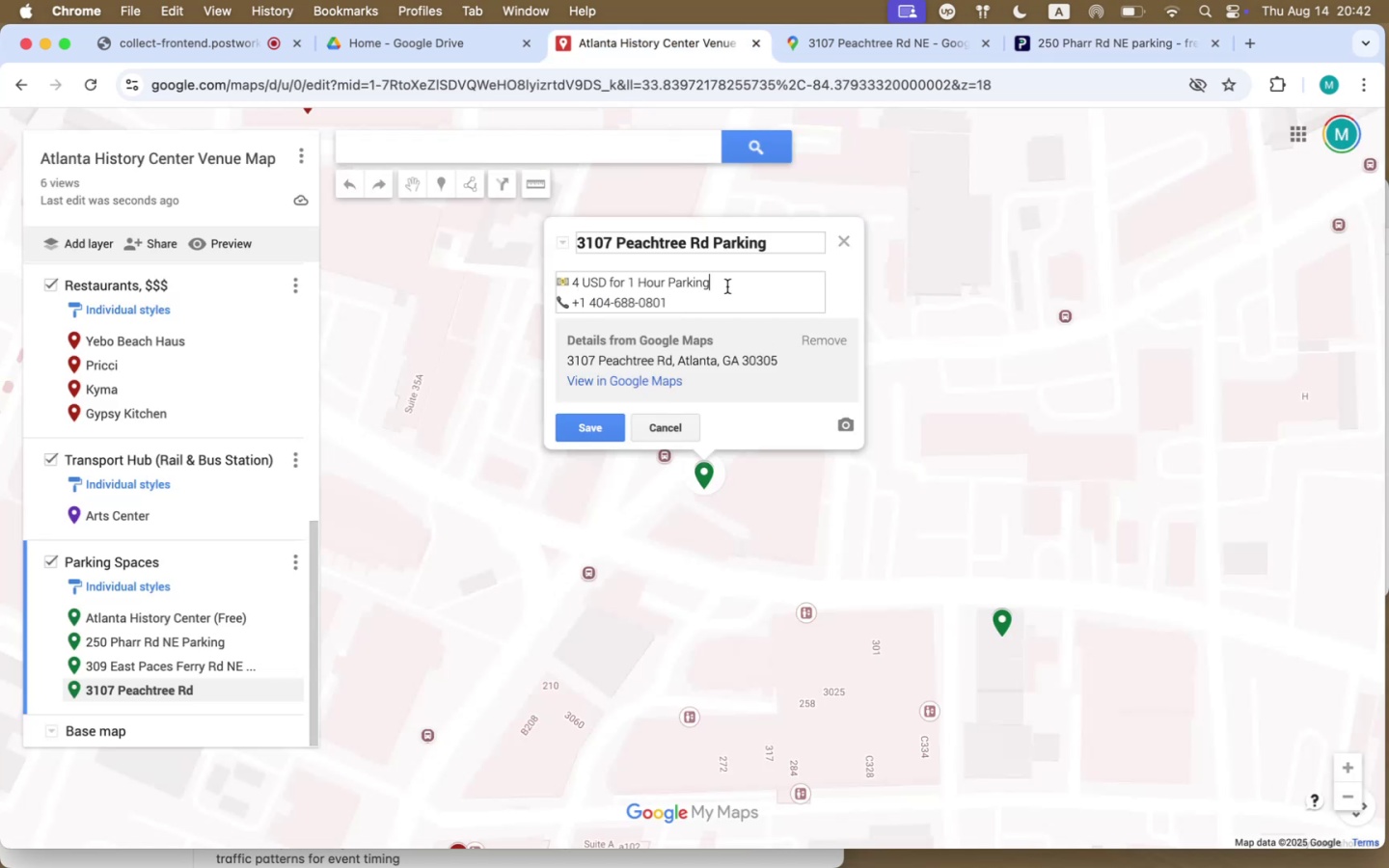 
key(Comma)
 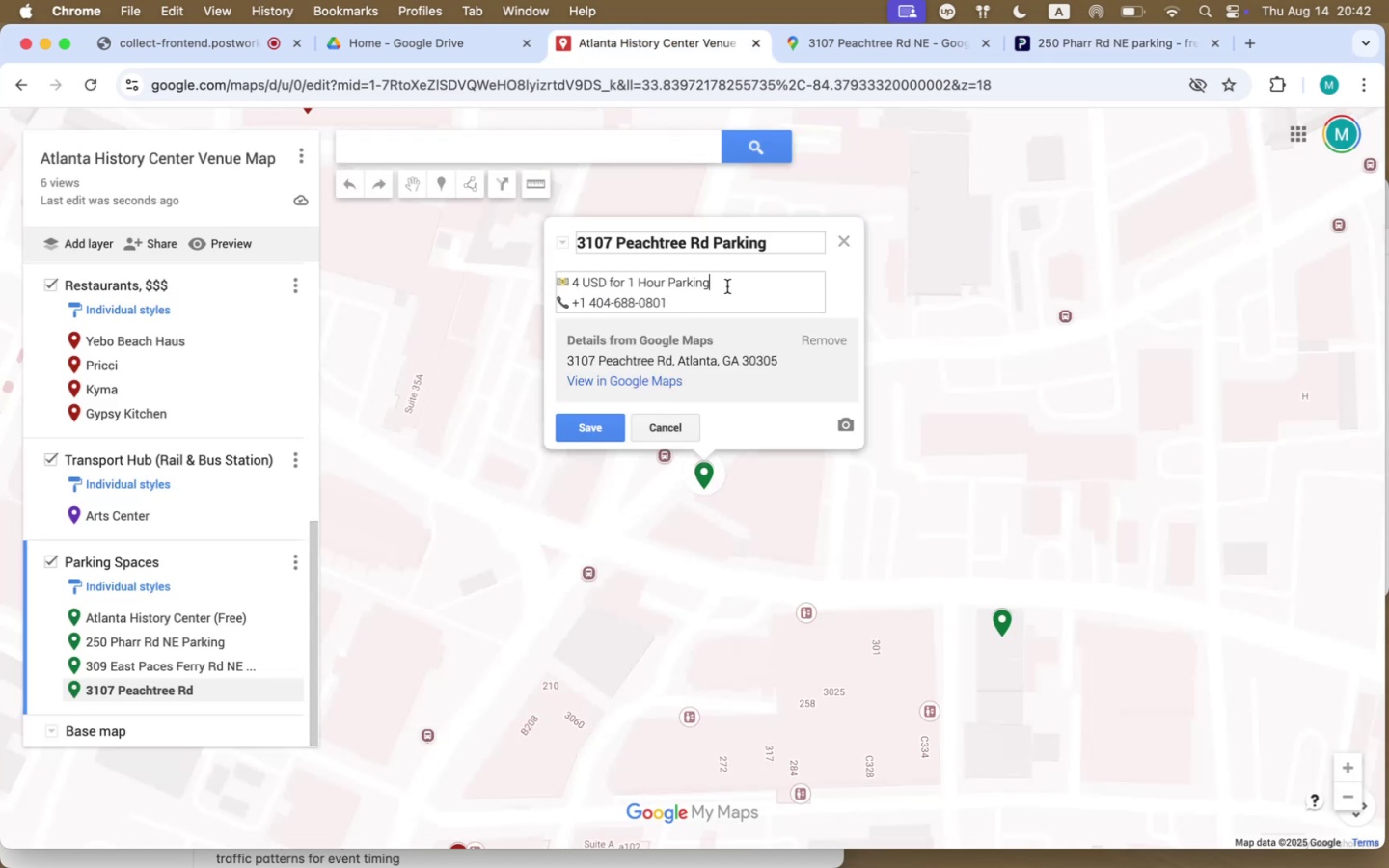 
key(Space)
 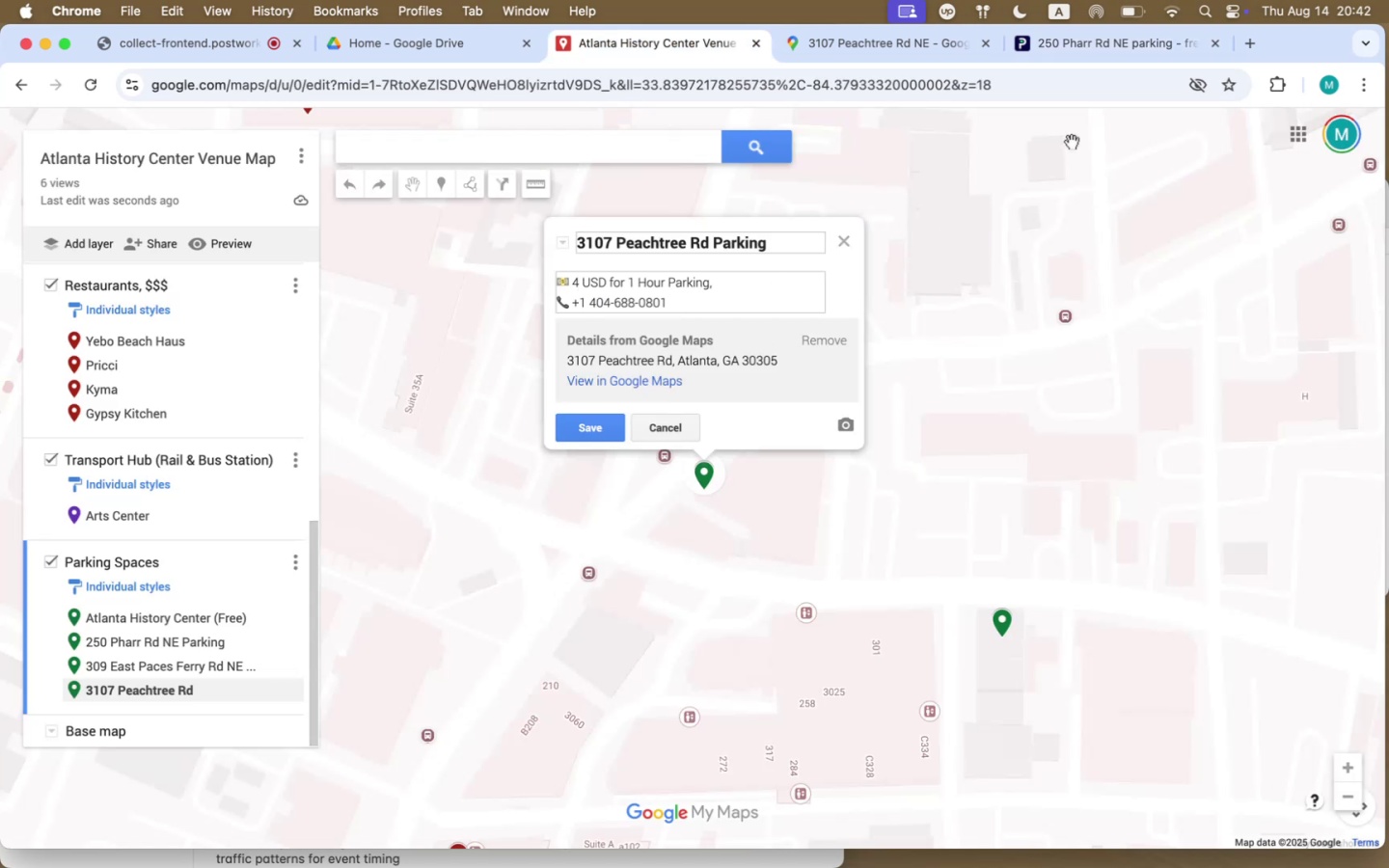 
left_click([1107, 53])
 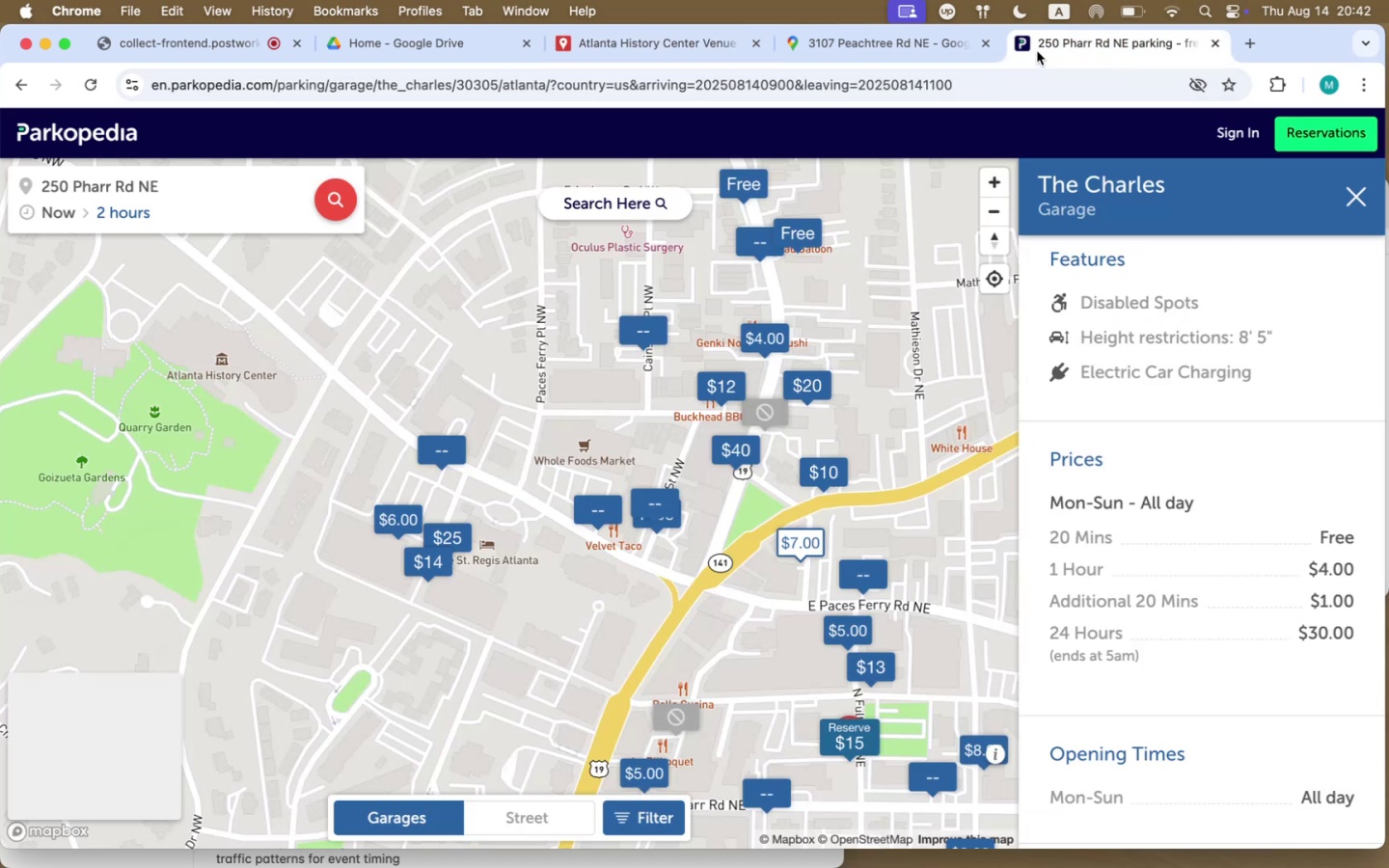 
left_click([677, 35])
 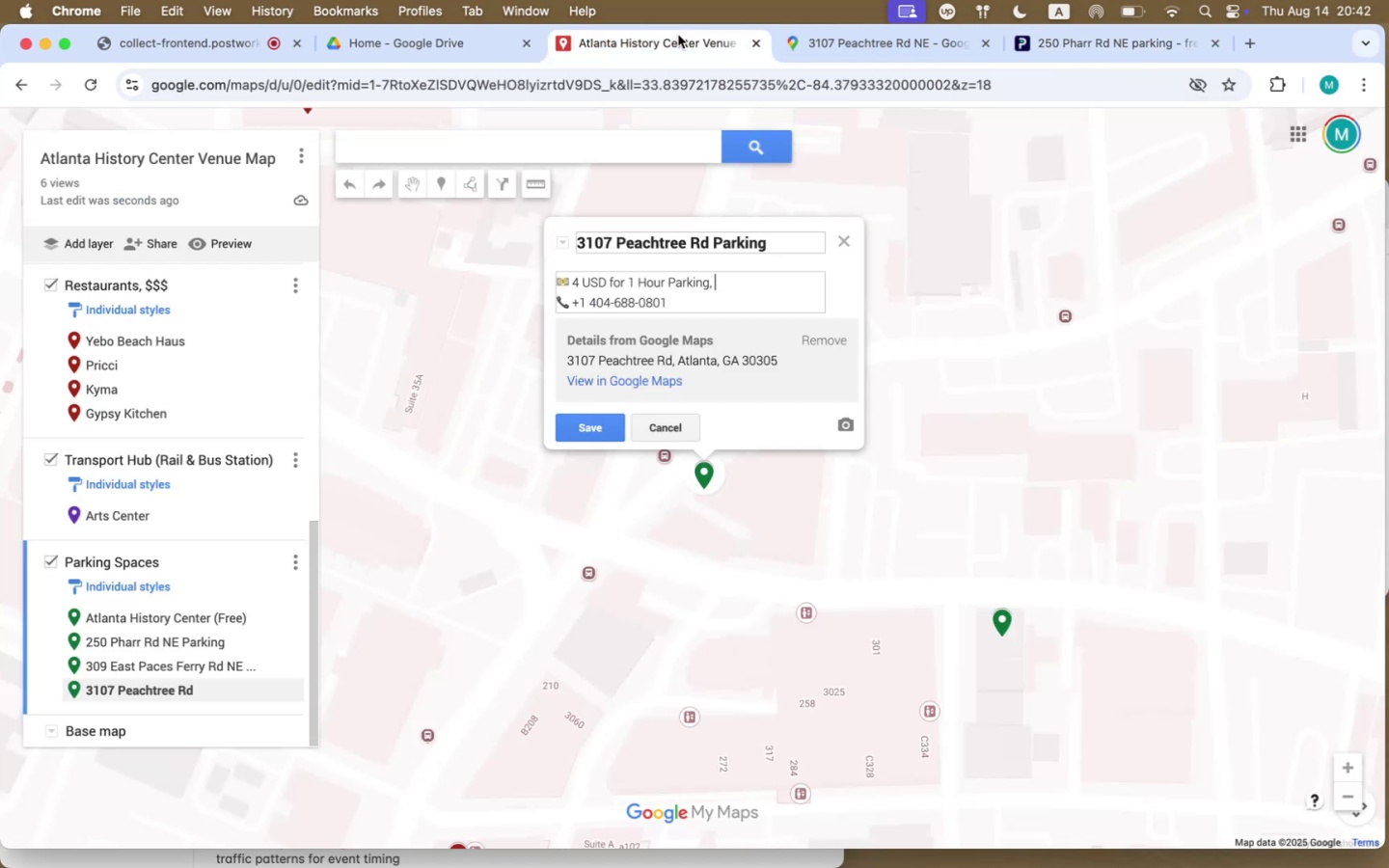 
type(1 SUD )
key(Backspace)
key(Backspace)
key(Backspace)
key(Backspace)
type(USD for Additional 20 minutes)
 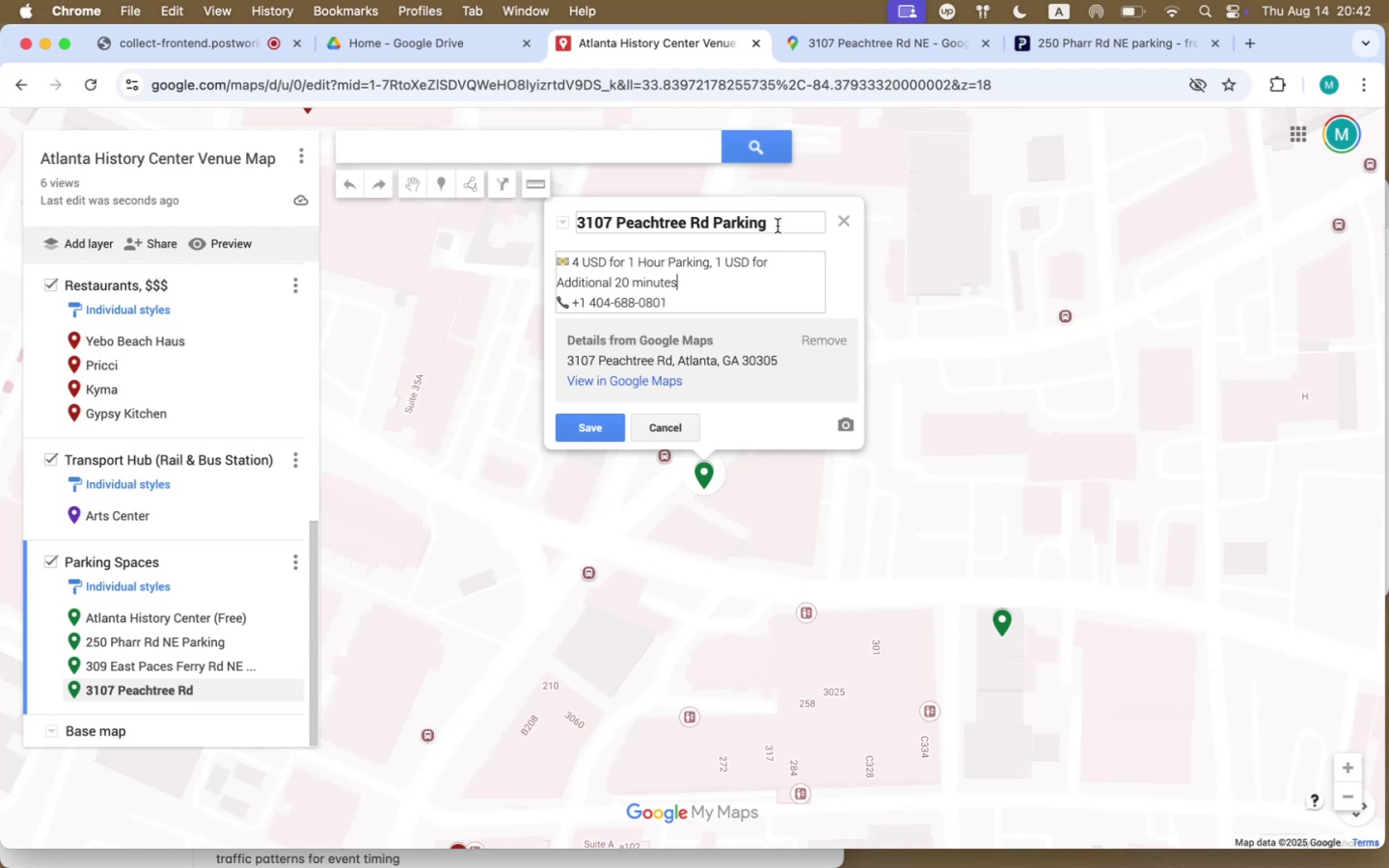 
left_click([1141, 48])
 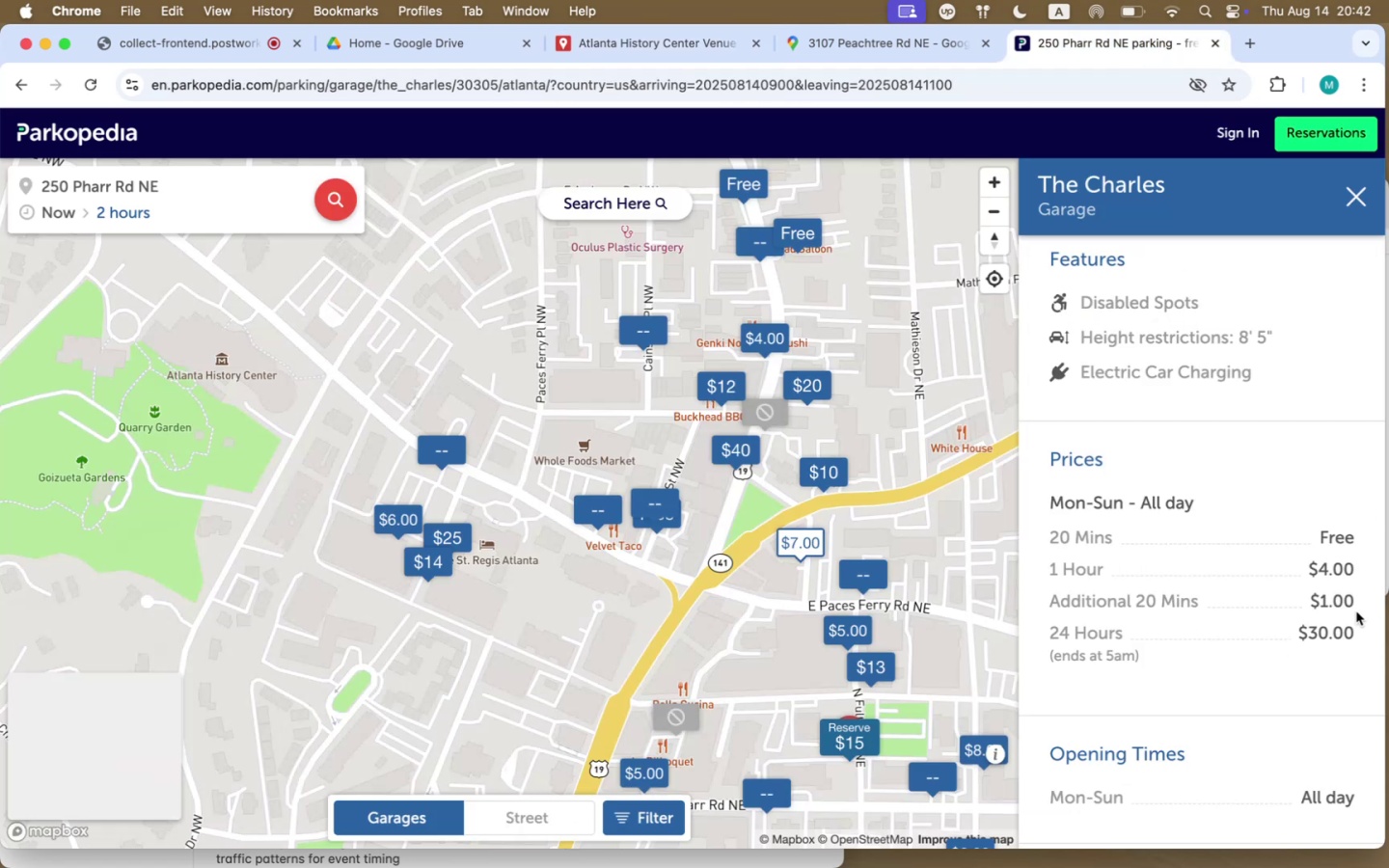 
scroll: coordinate [1230, 543], scroll_direction: up, amount: 46.0
 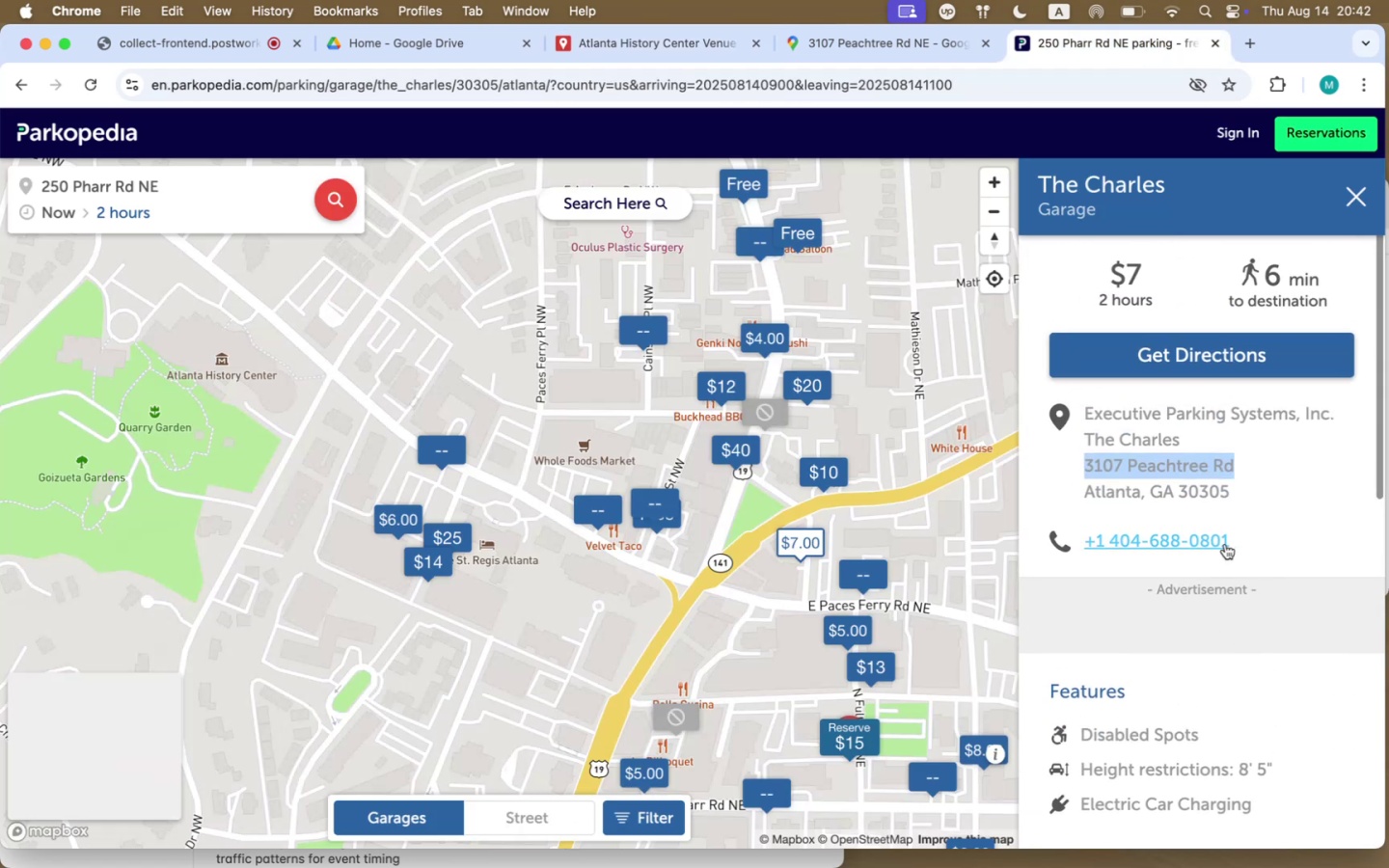 
left_click_drag(start_coordinate=[1252, 536], to_coordinate=[1086, 544])
 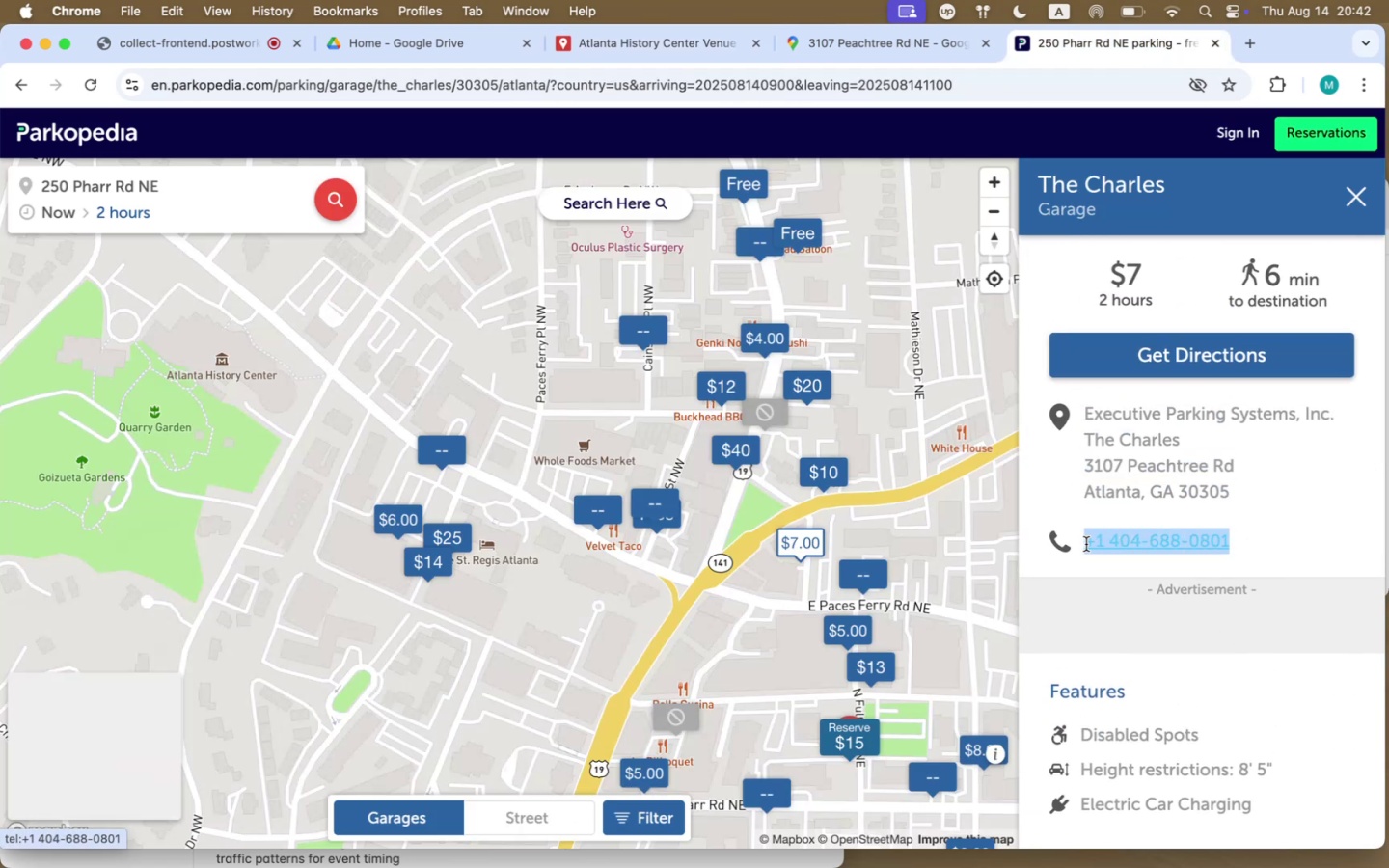 
key(Meta+CommandLeft)
 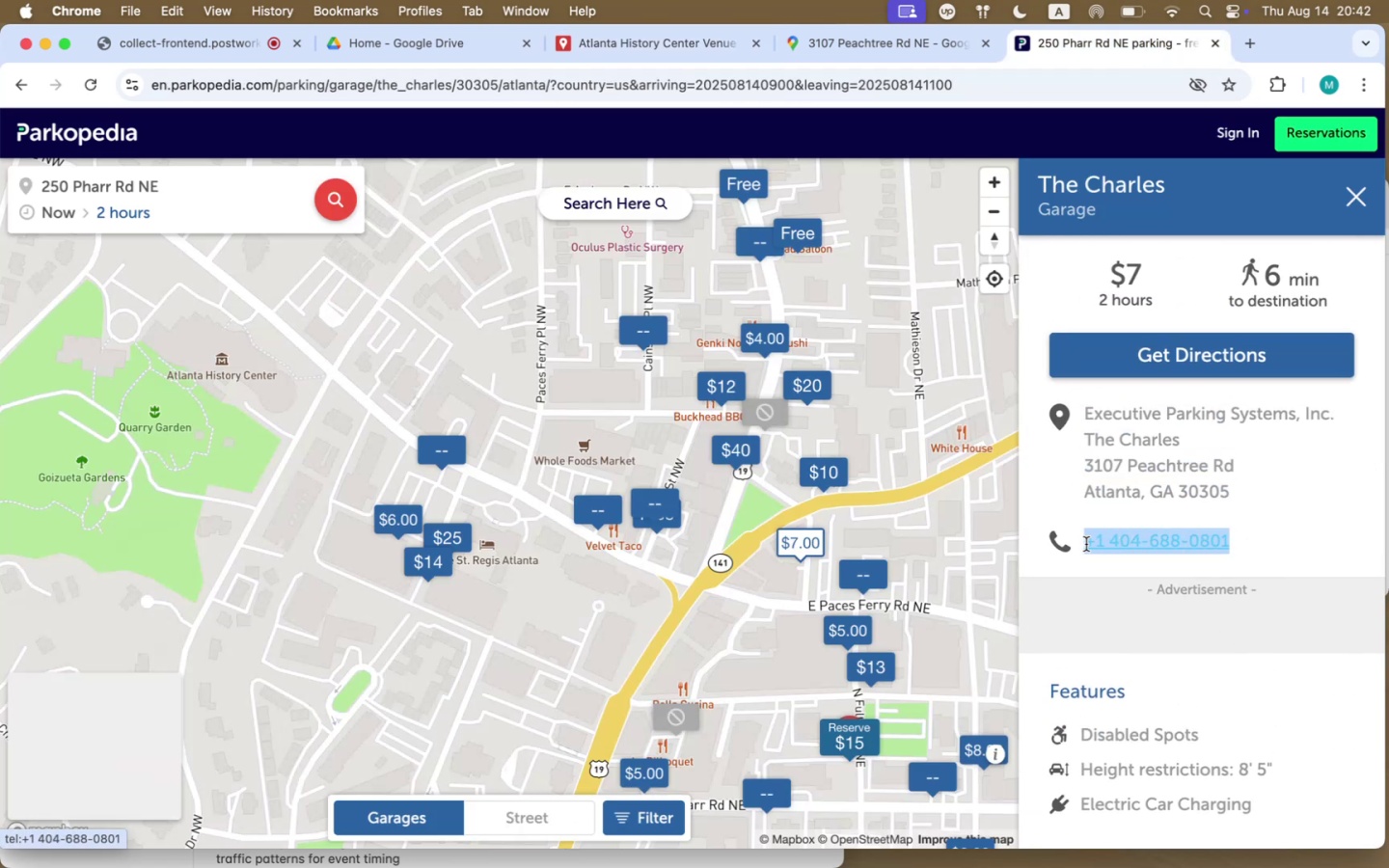 
key(Meta+C)
 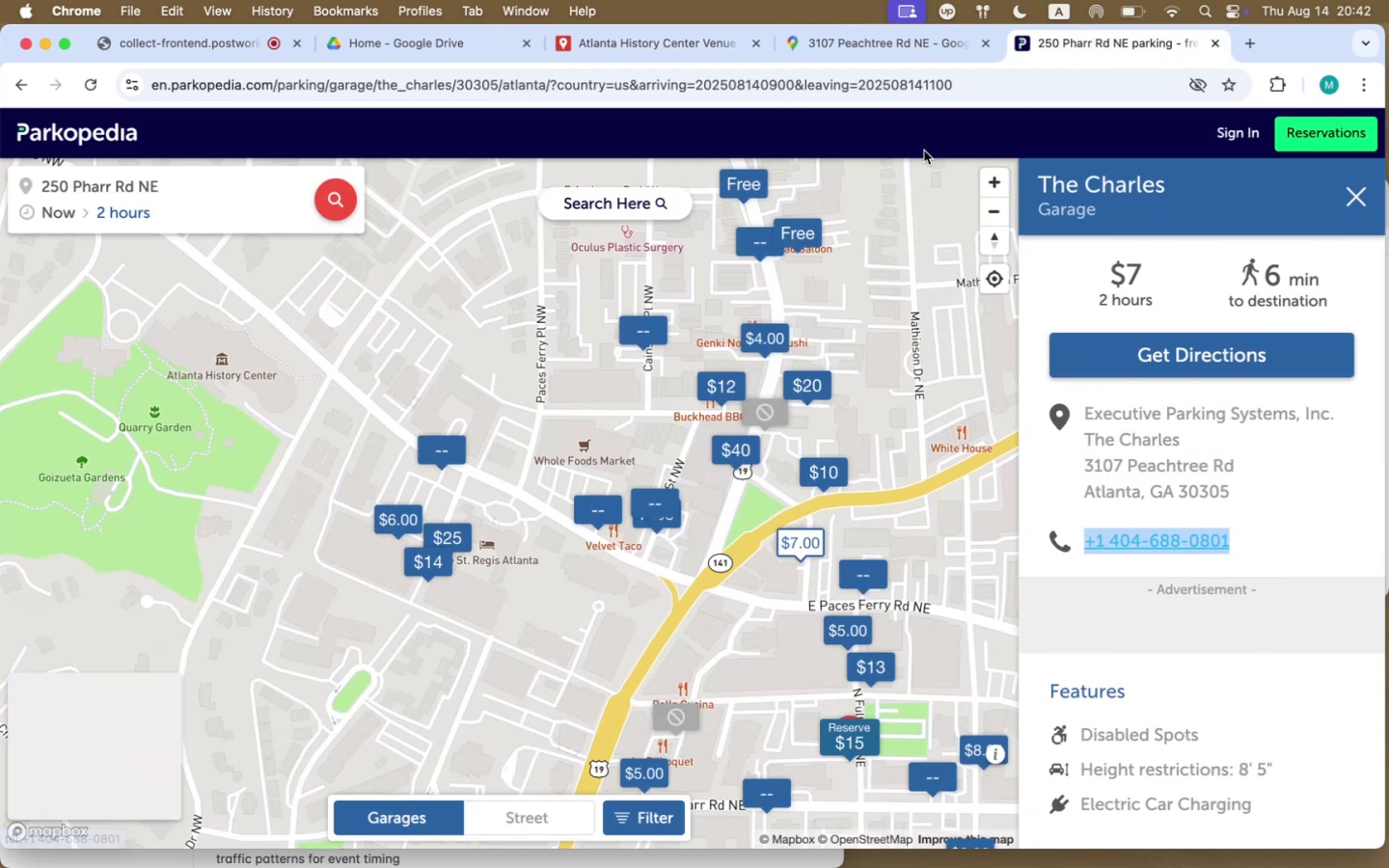 
left_click([875, 43])
 